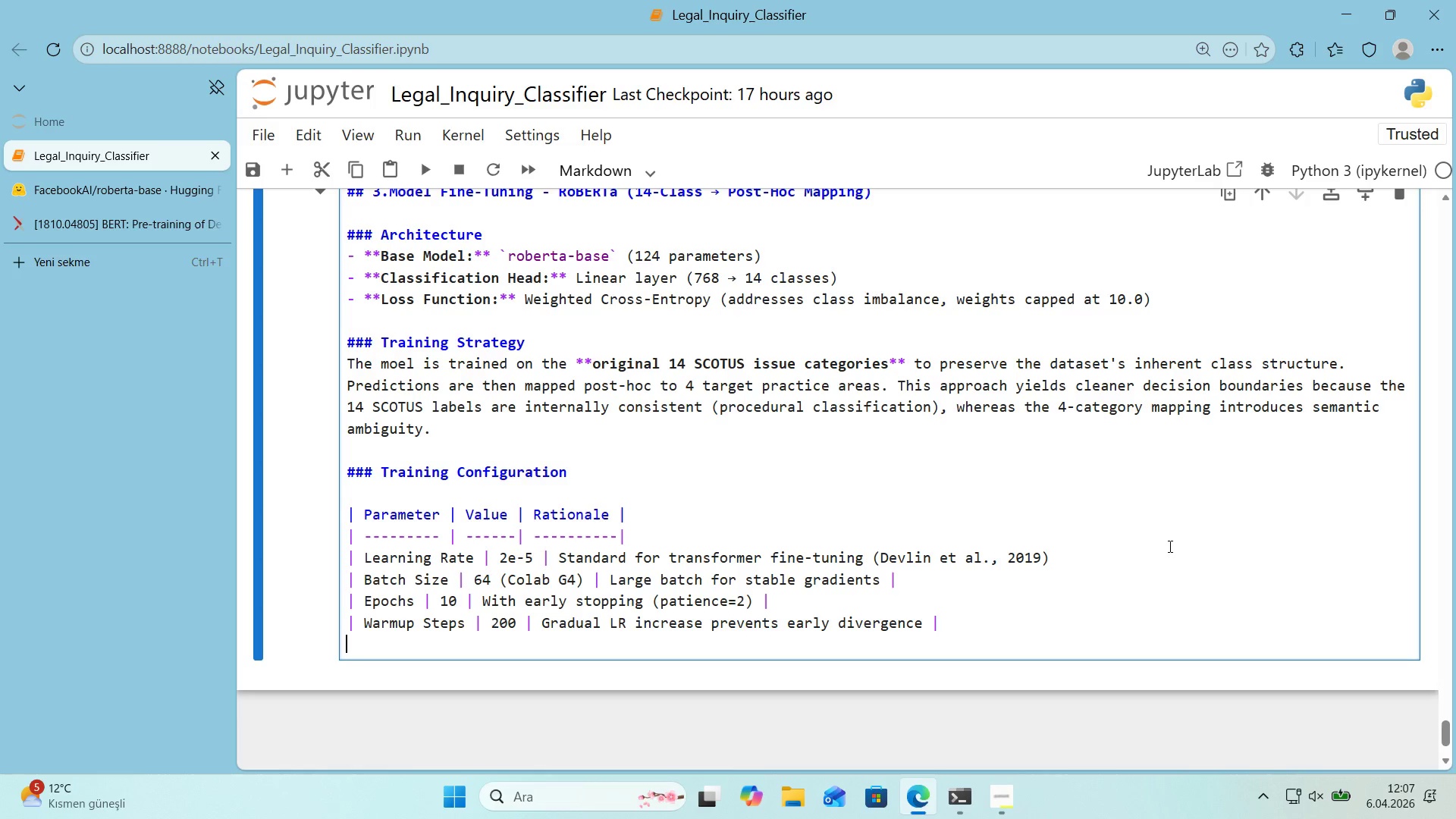 
key(Alt+Control+AltRight)
 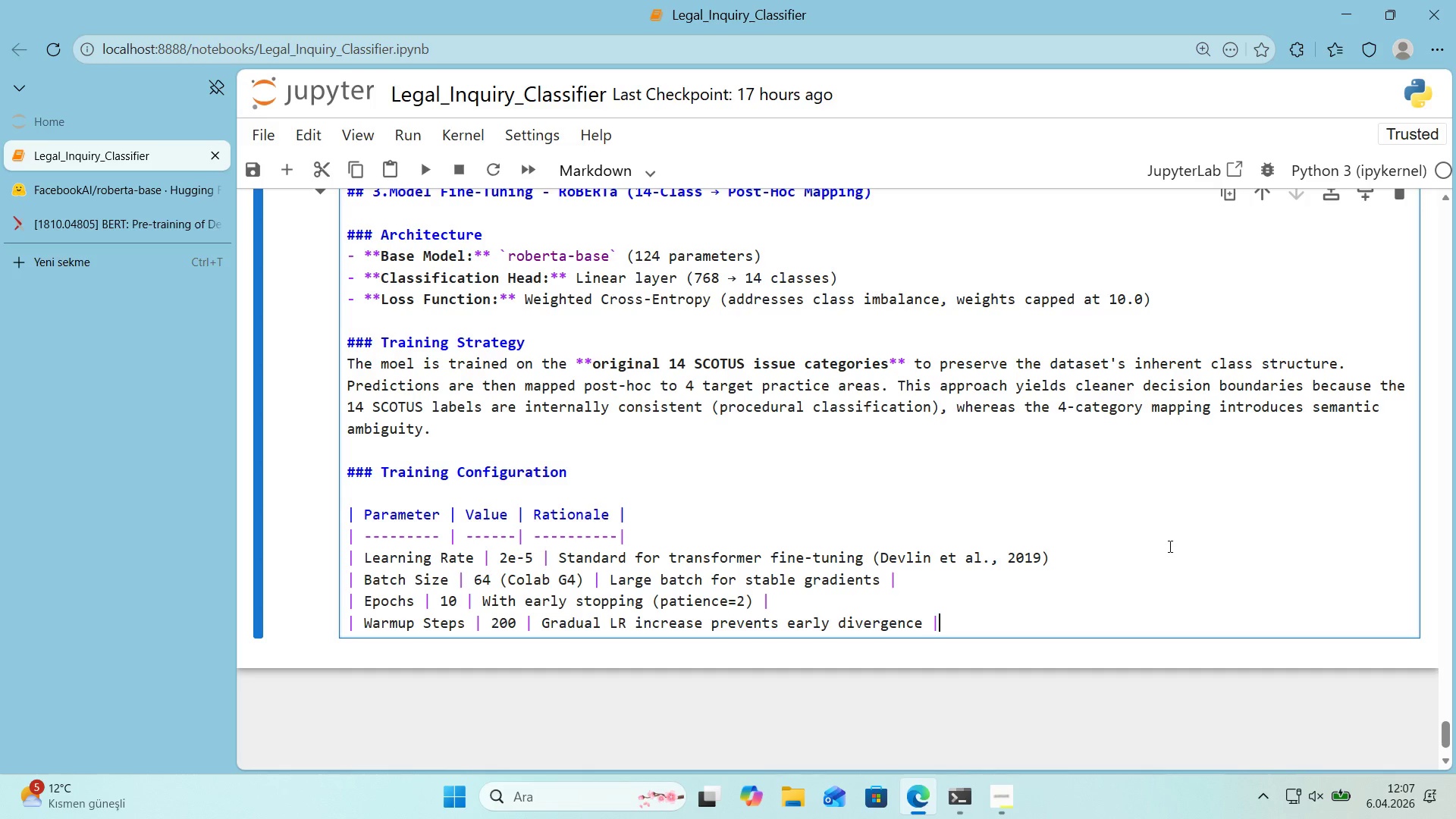 
key(Alt+Control+Minus)
 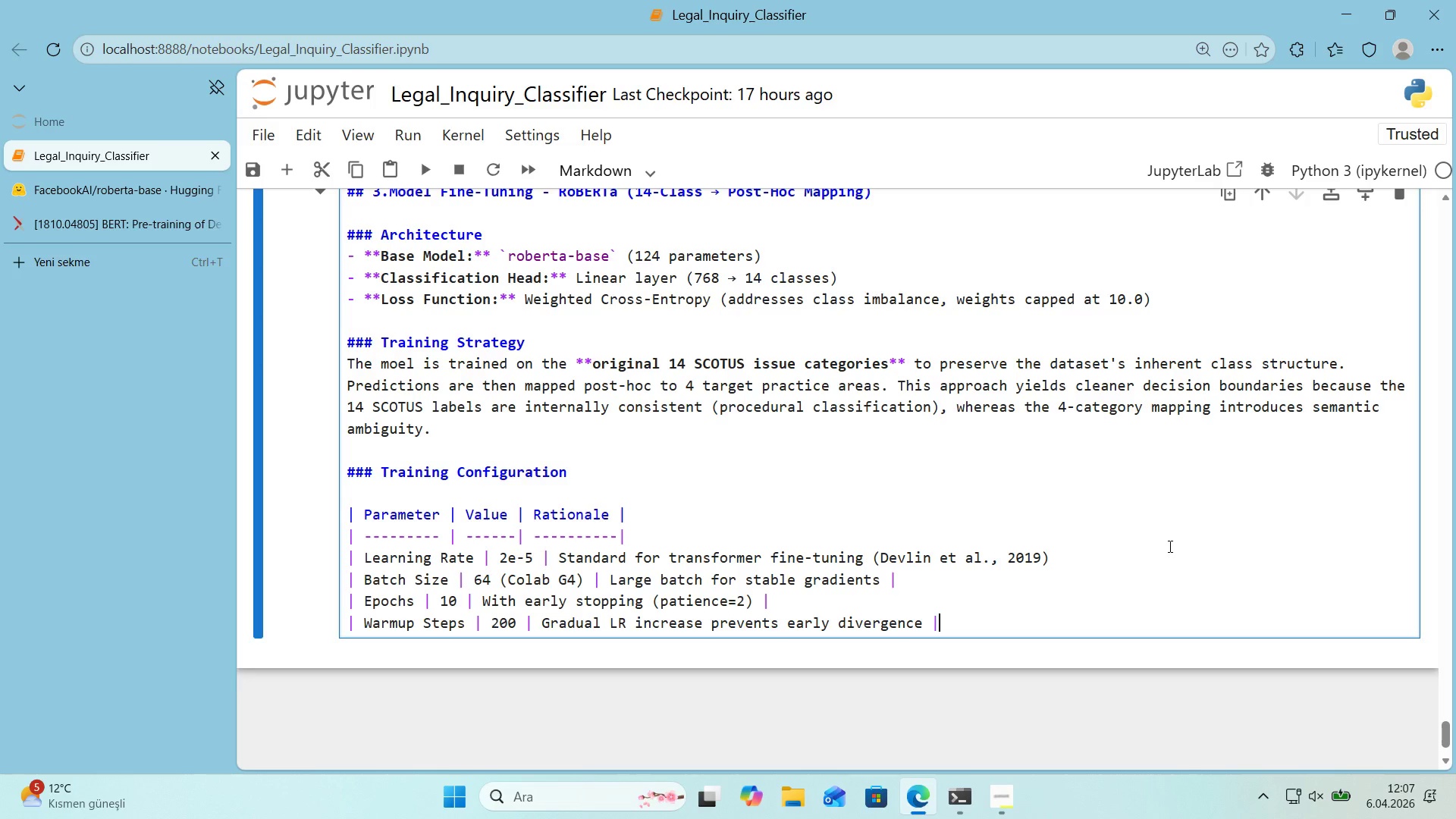 
key(Enter)
 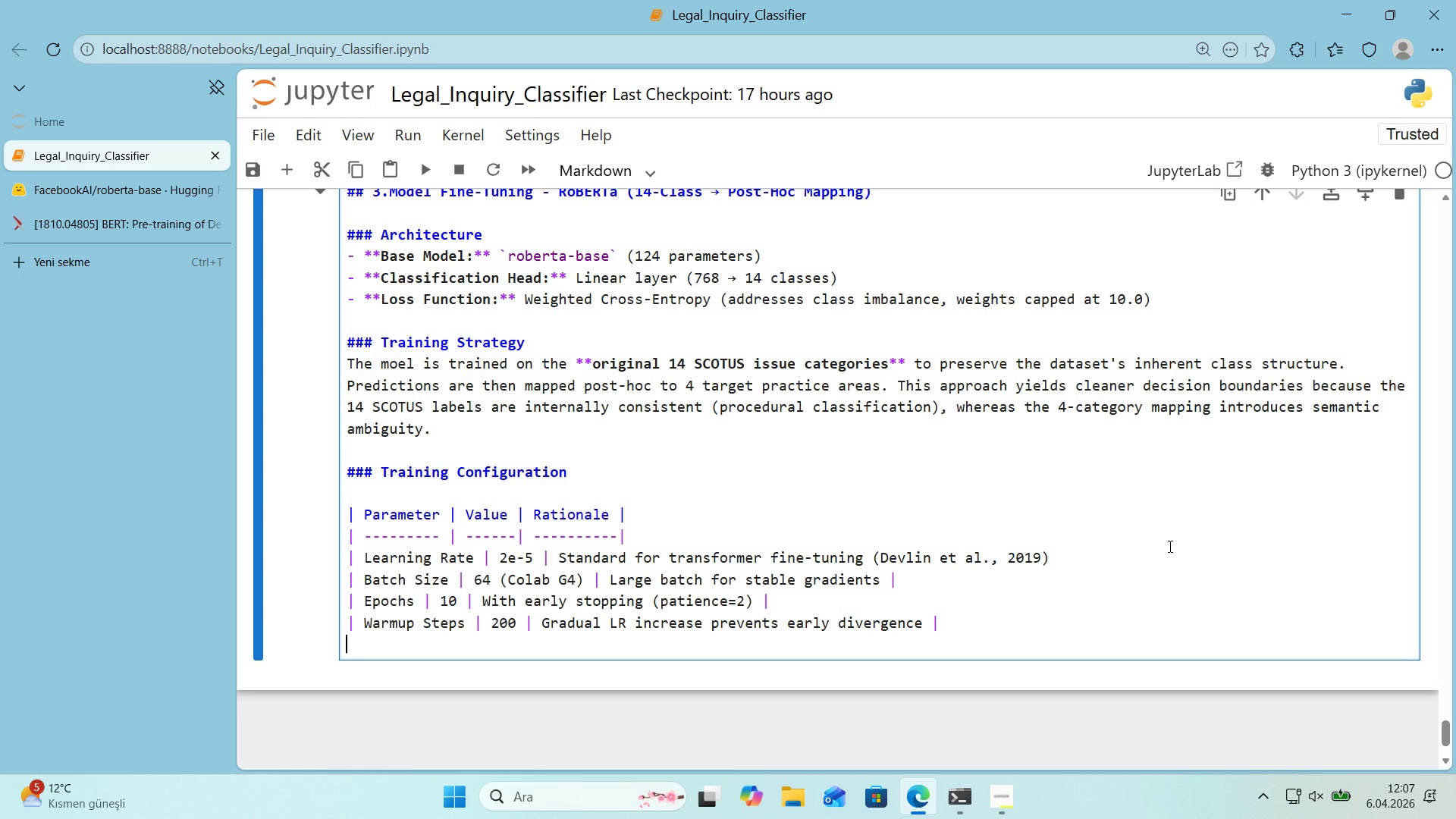 
key(Alt+Control+Minus)
 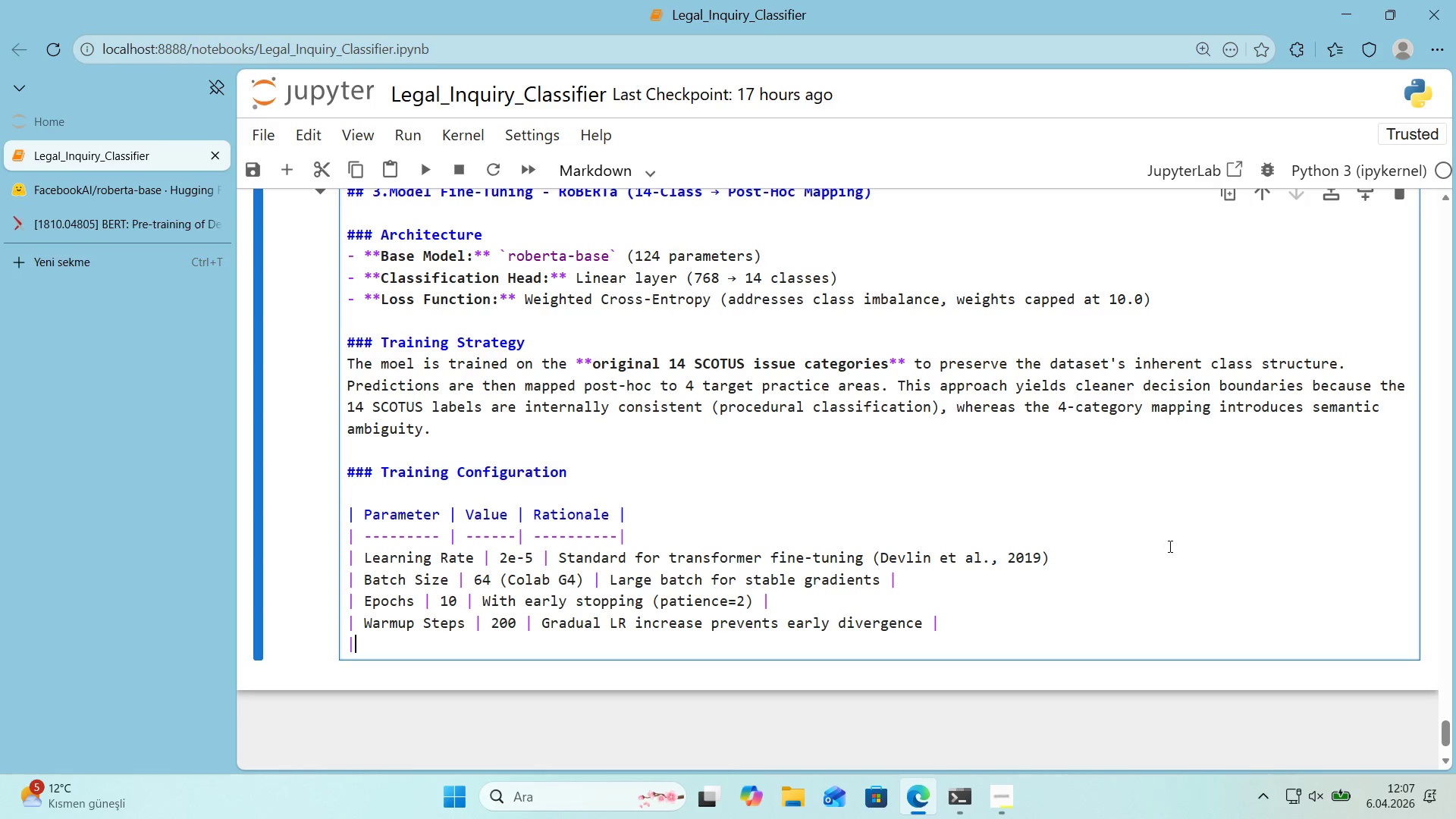 
type( We'ght Decay )
 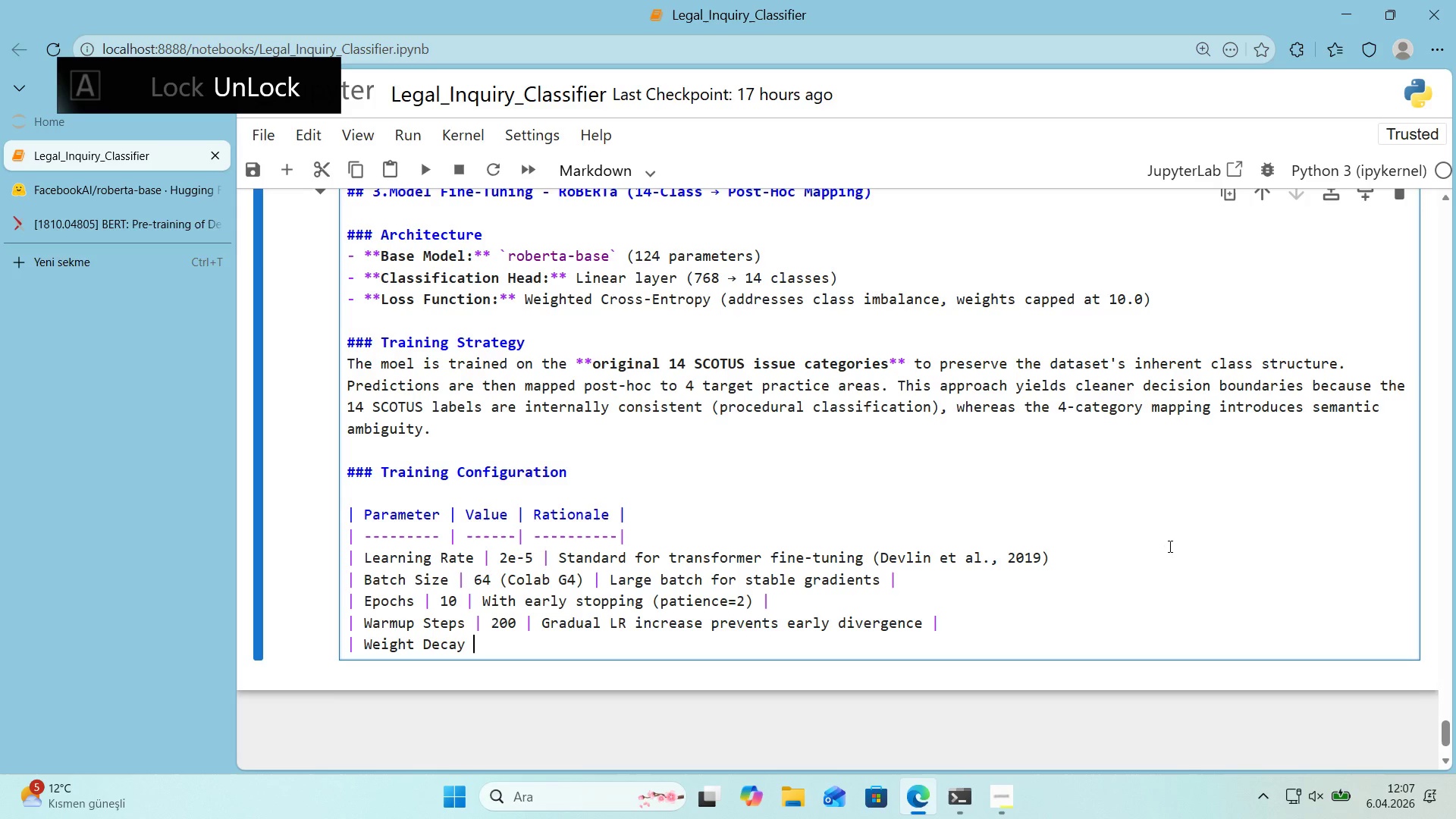 
key(Alt+Control+Minus)
 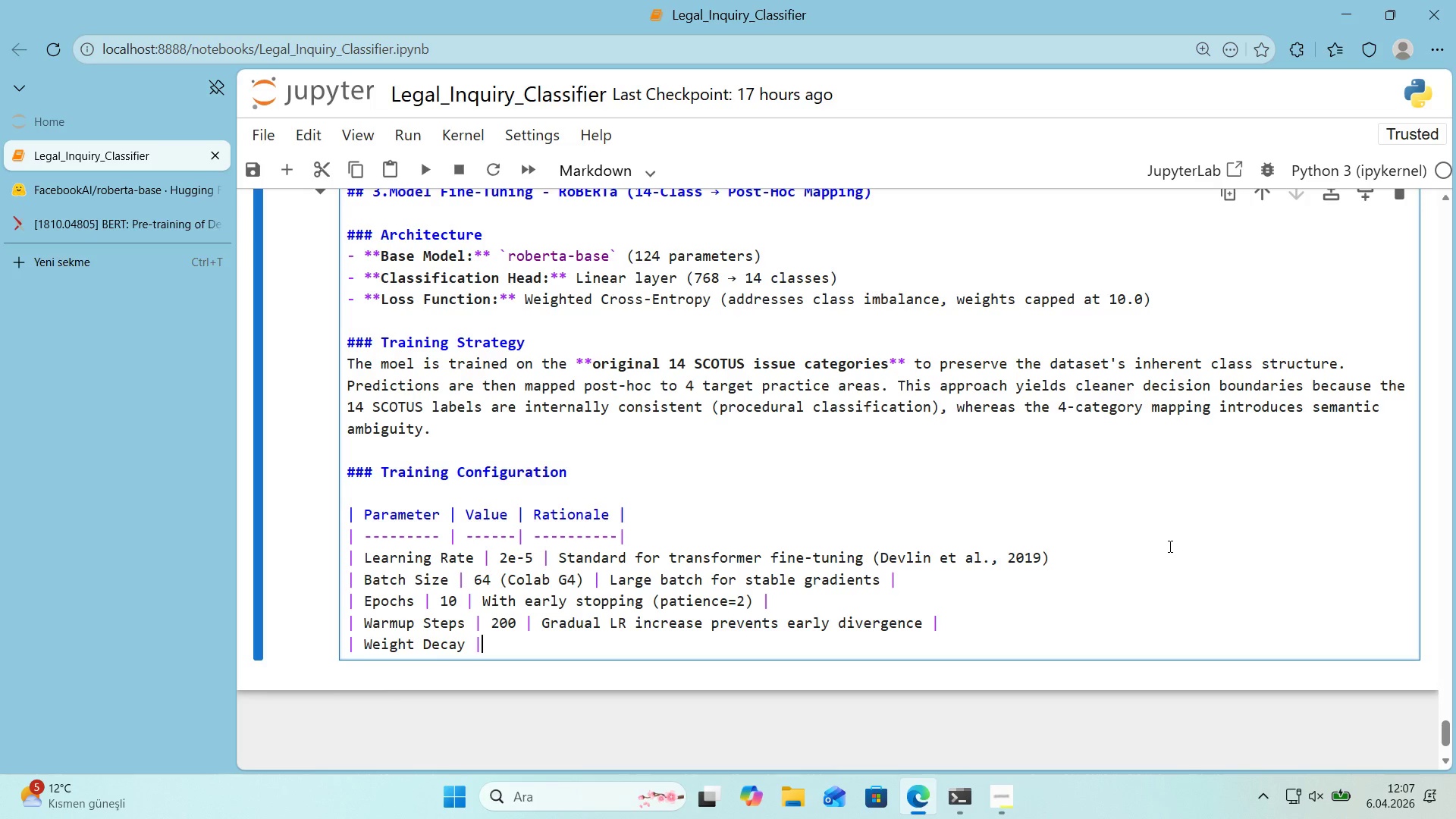 
type( 0.01 )
 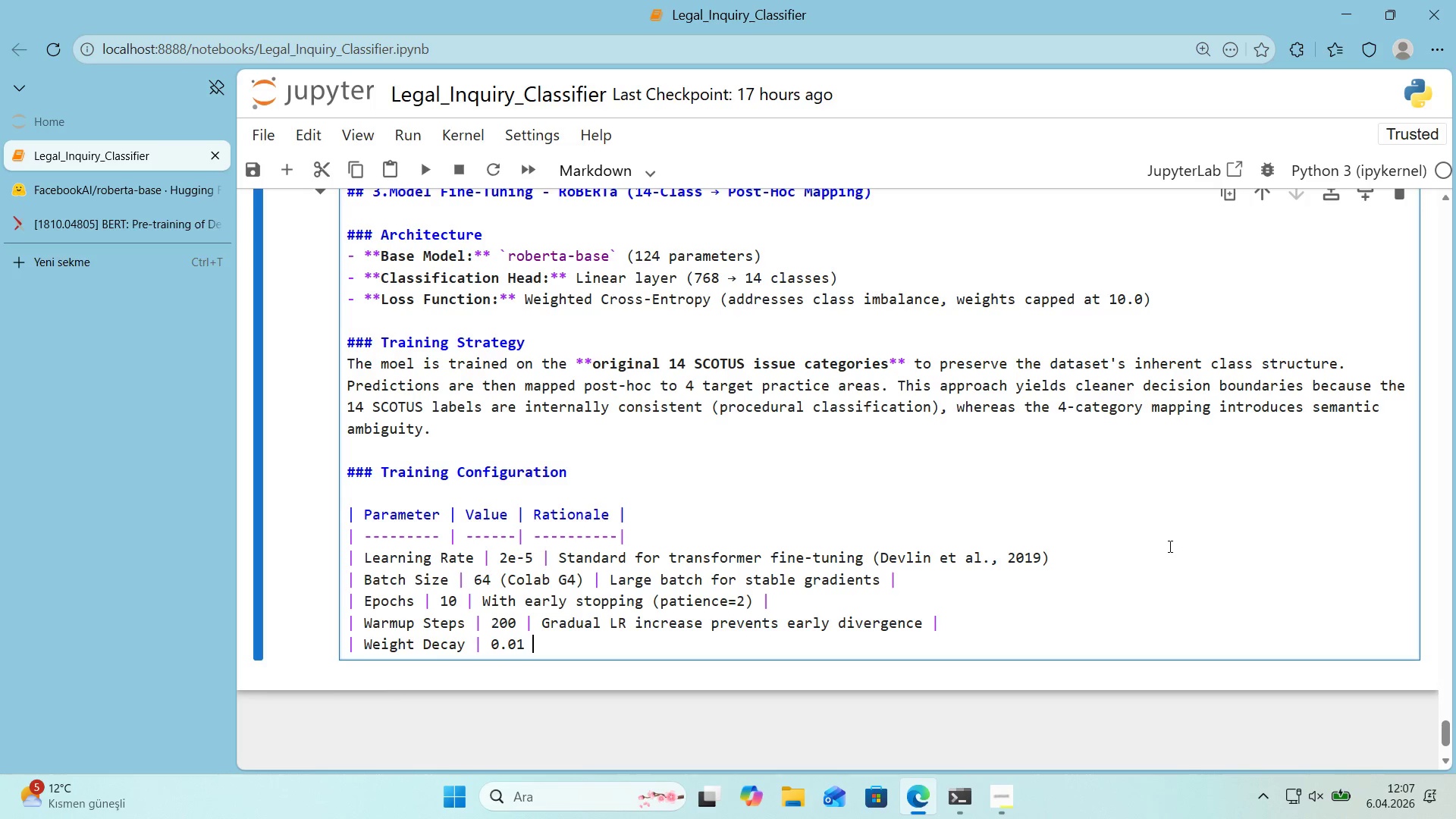 
key(Alt+Control+Minus)
 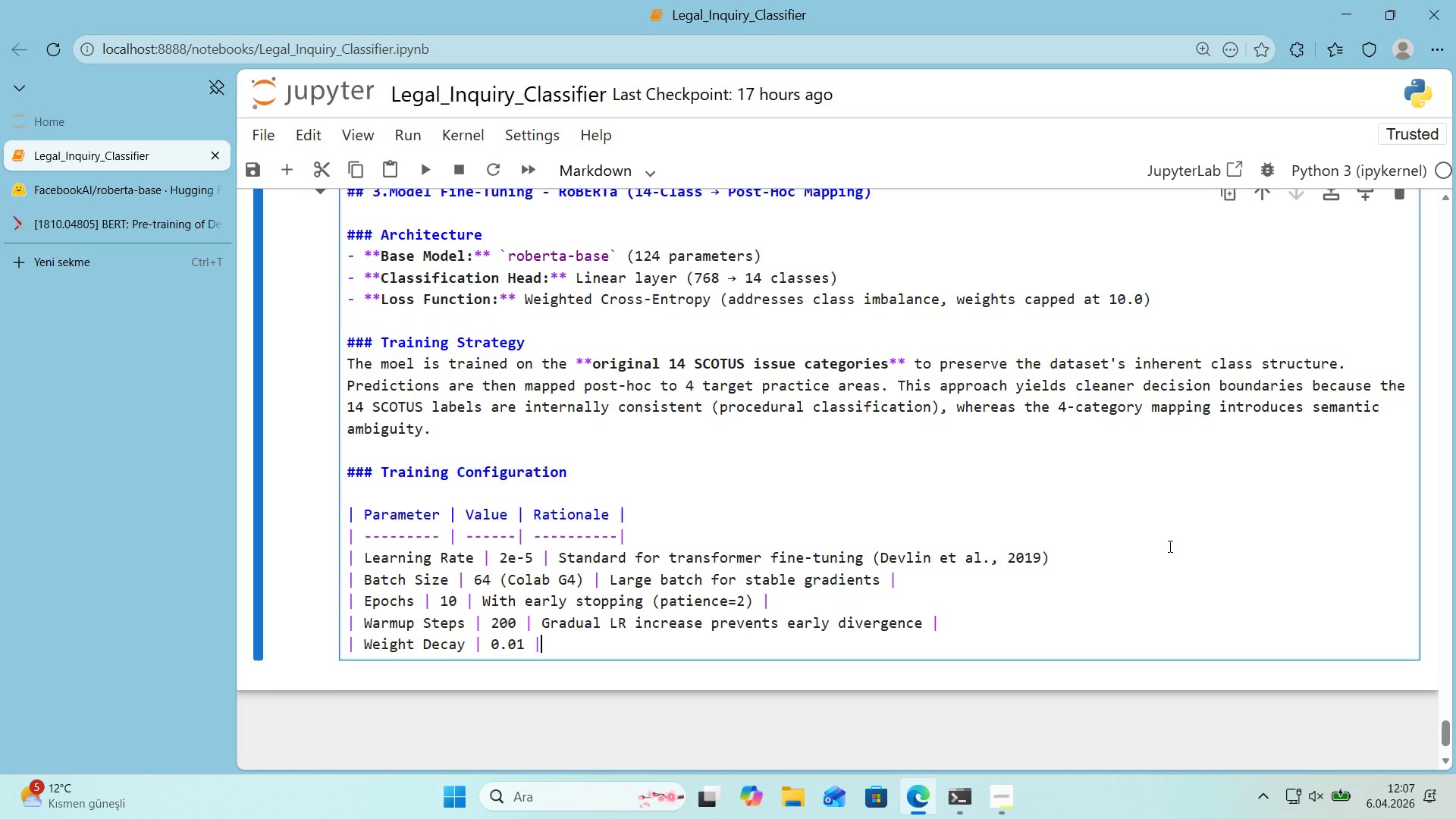 
type( L2 regular'zat'on to prevent vo)
key(Backspace)
key(Backspace)
type(overf'tt'ng)
 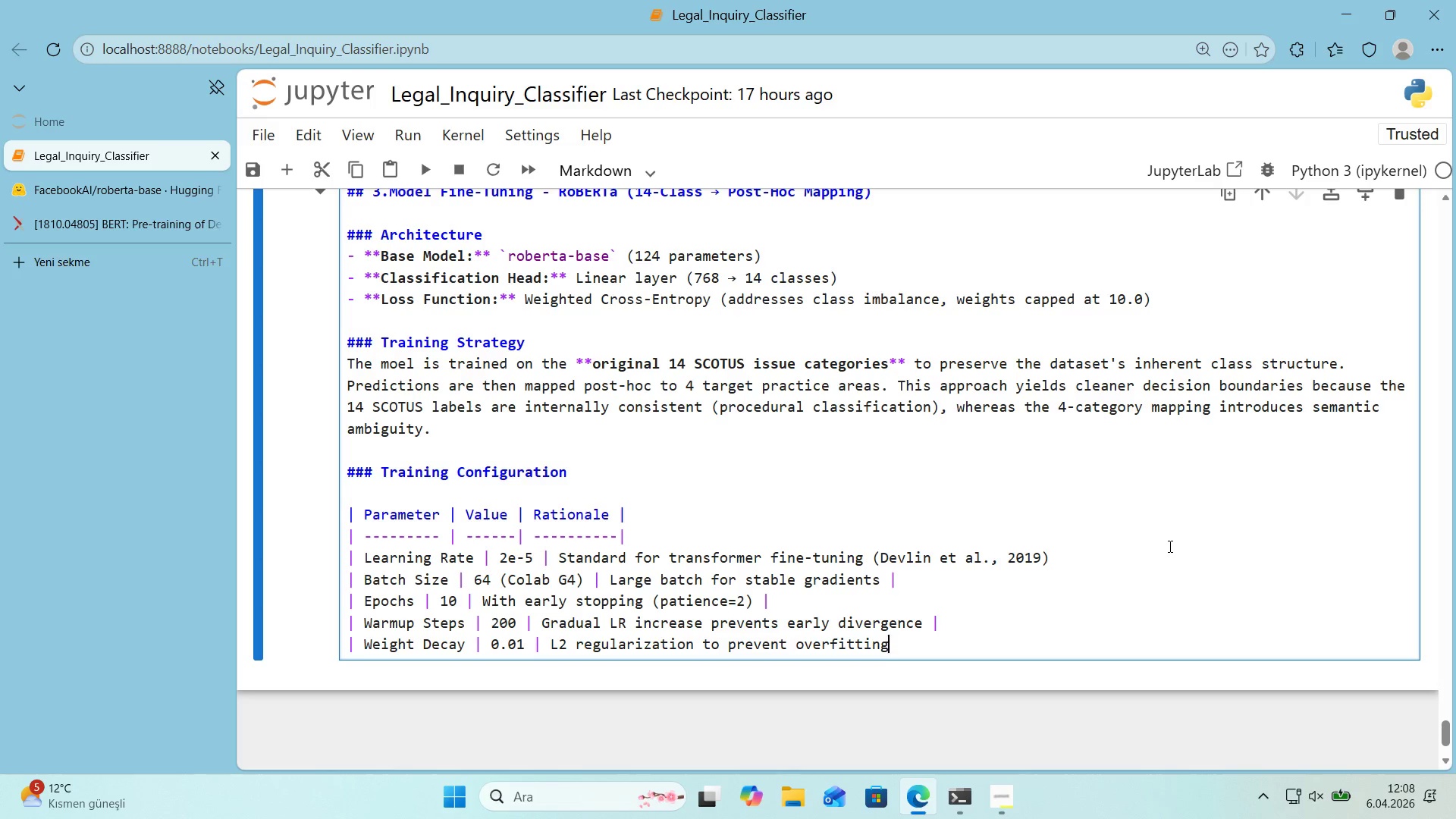 
wait(11.11)
 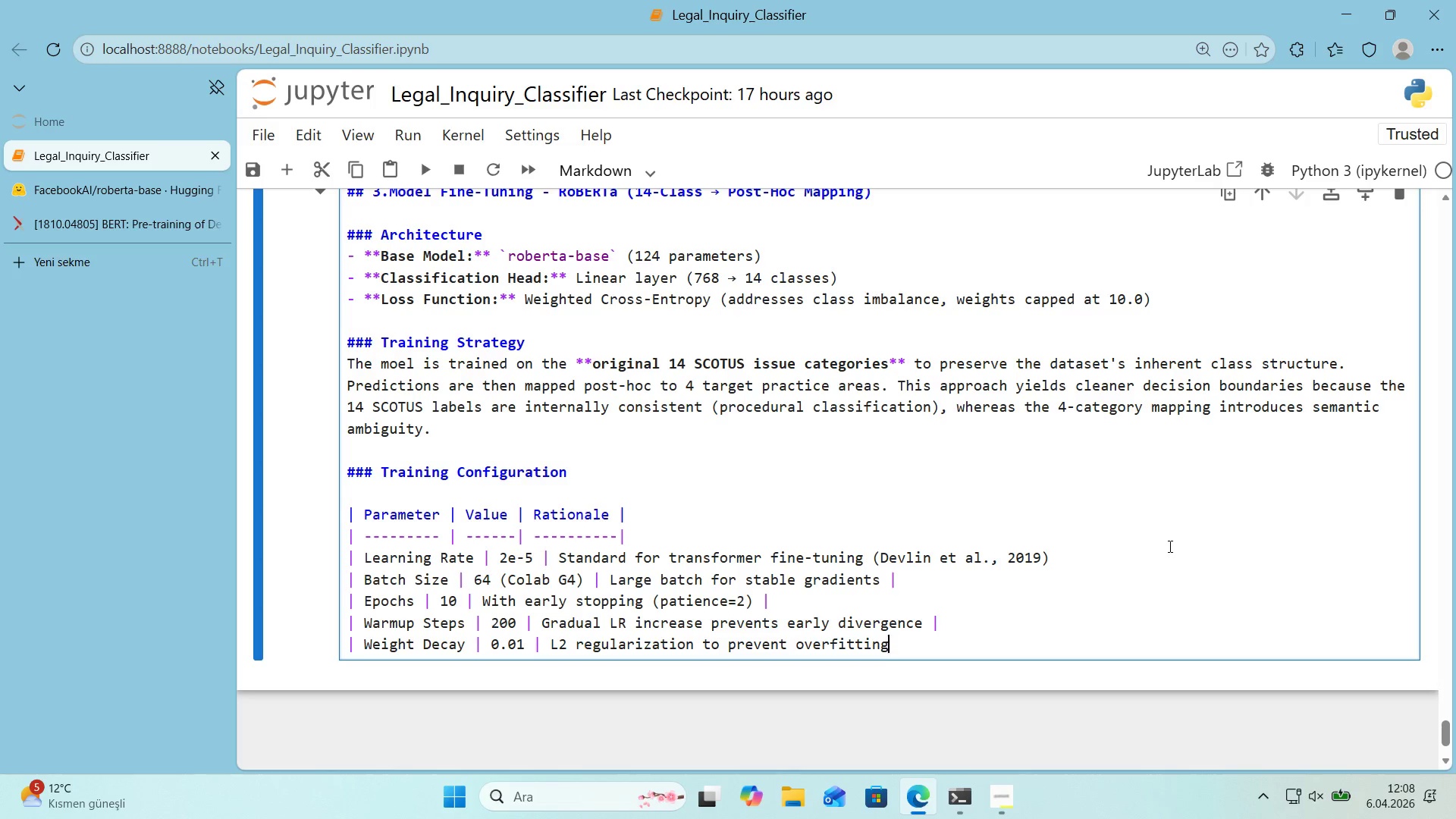 
key(Space)
 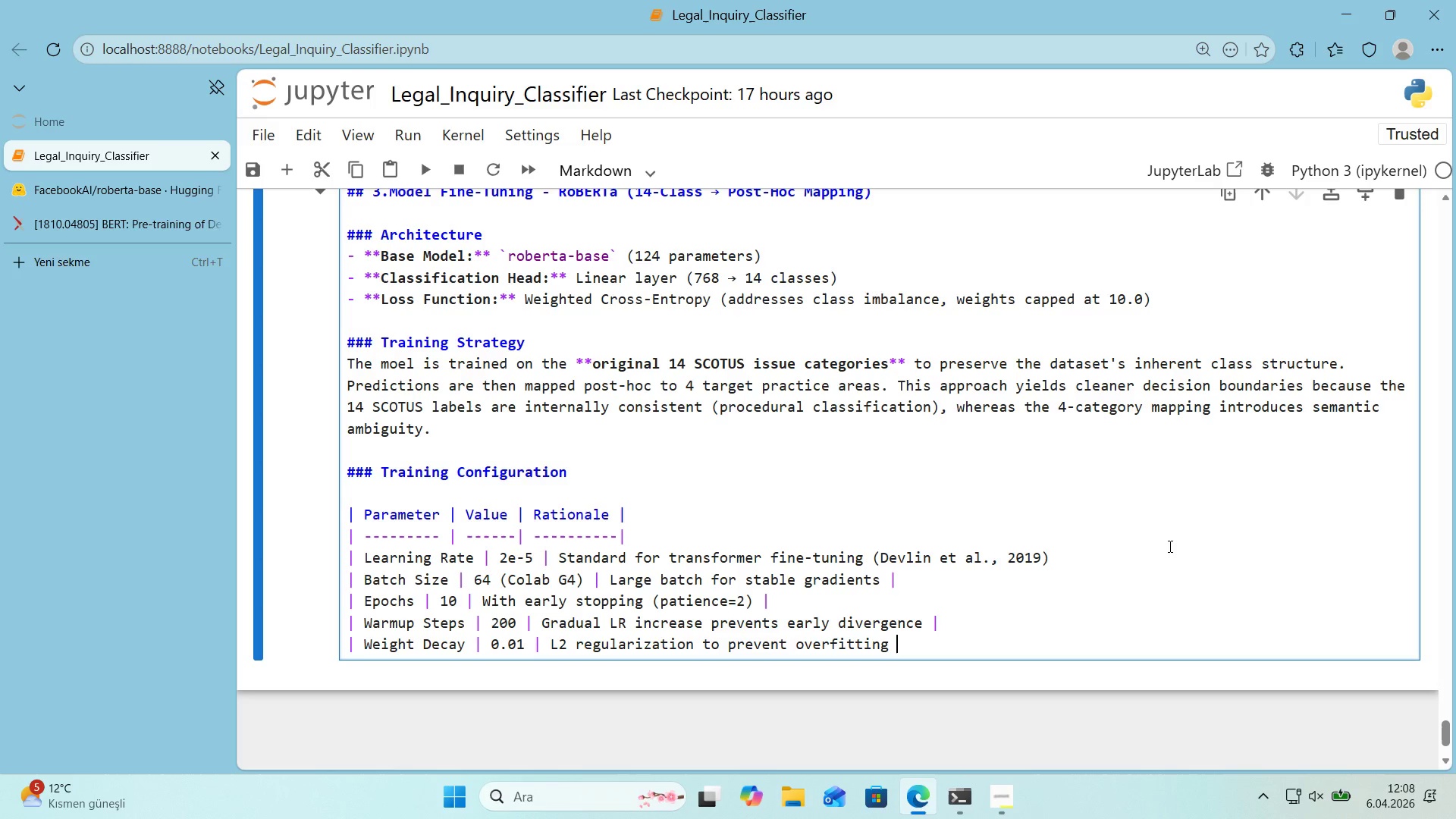 
key(Alt+Control+Minus)
 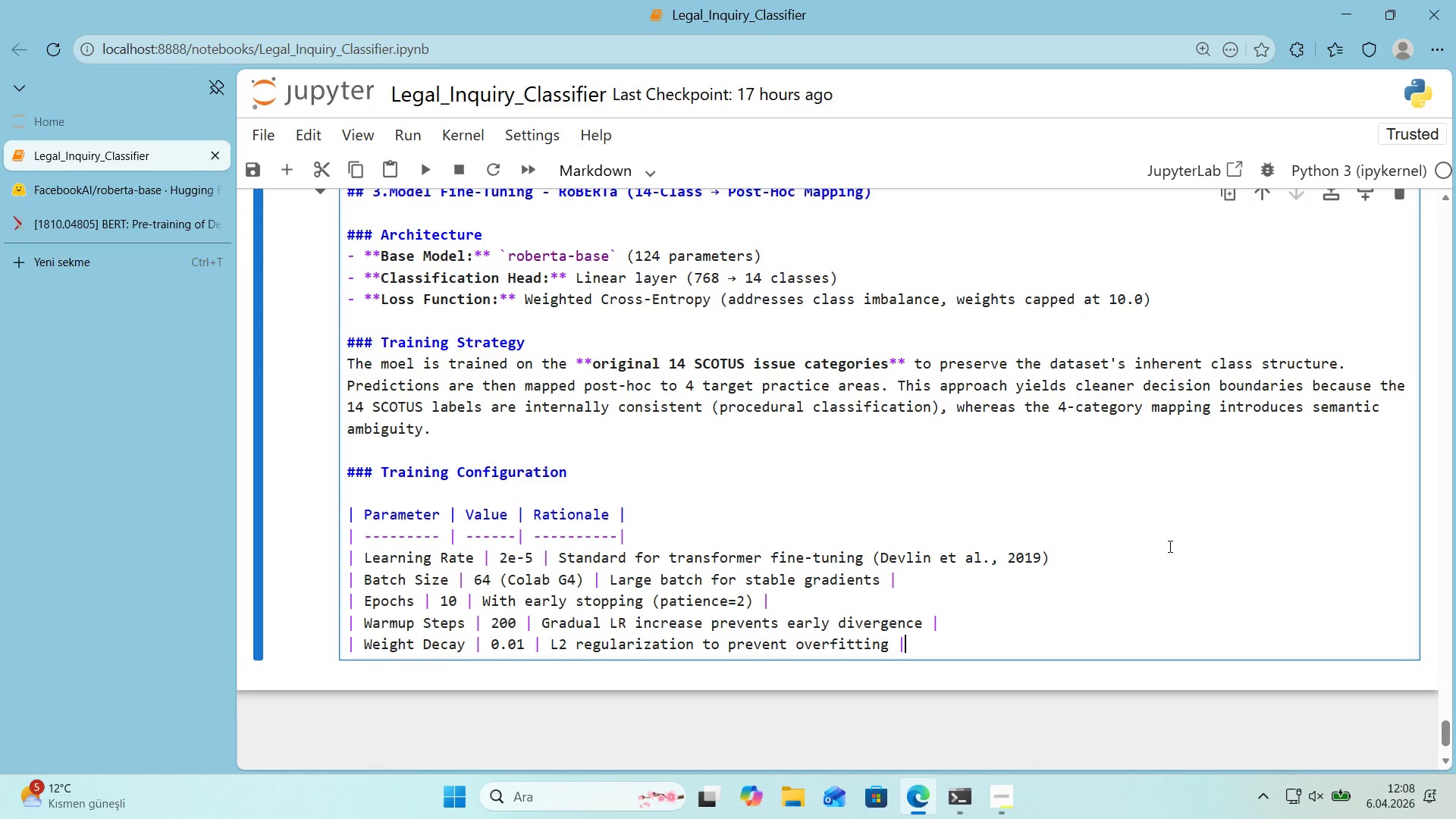 
key(Enter)
 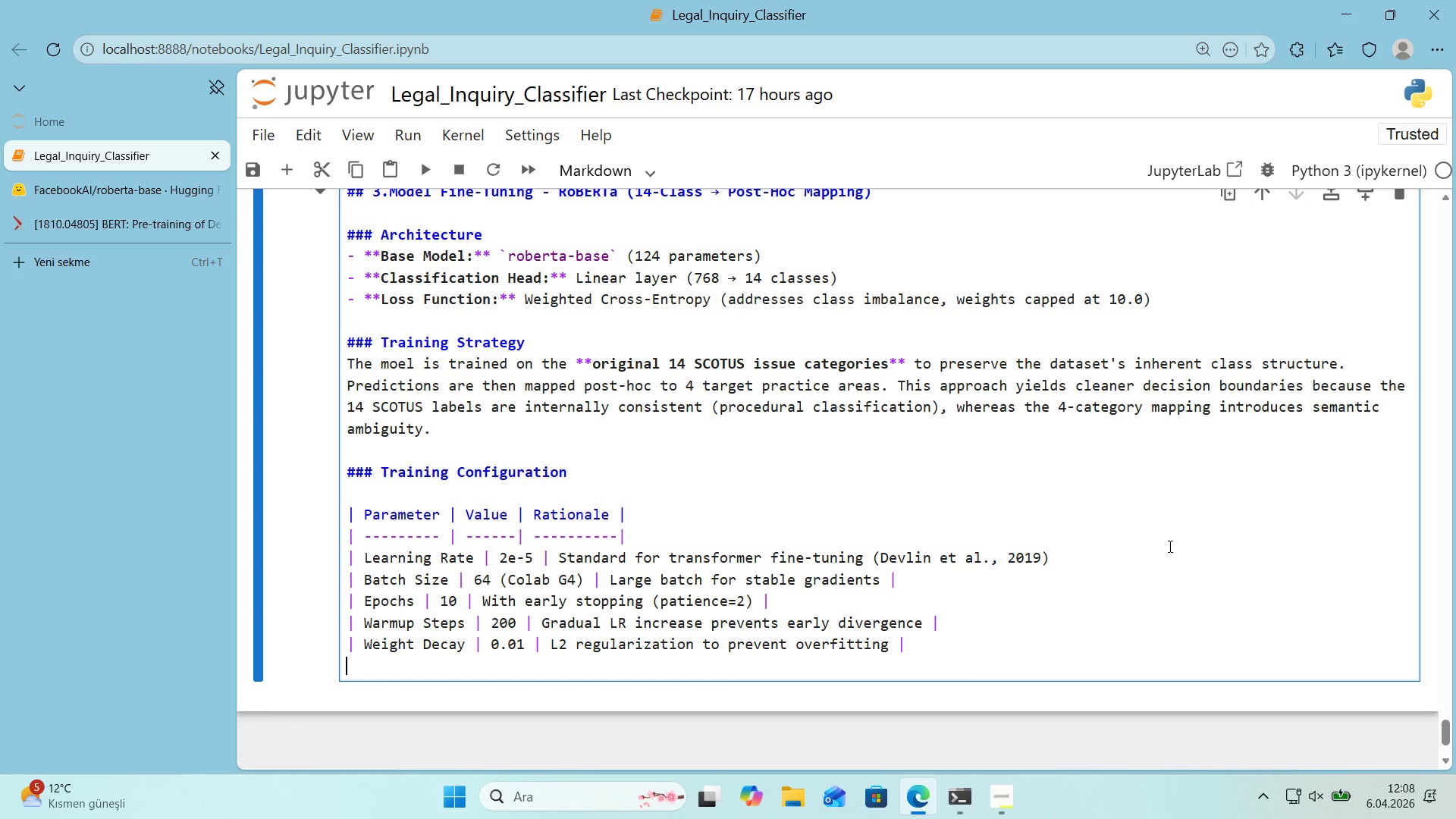 
key(CapsLock)
 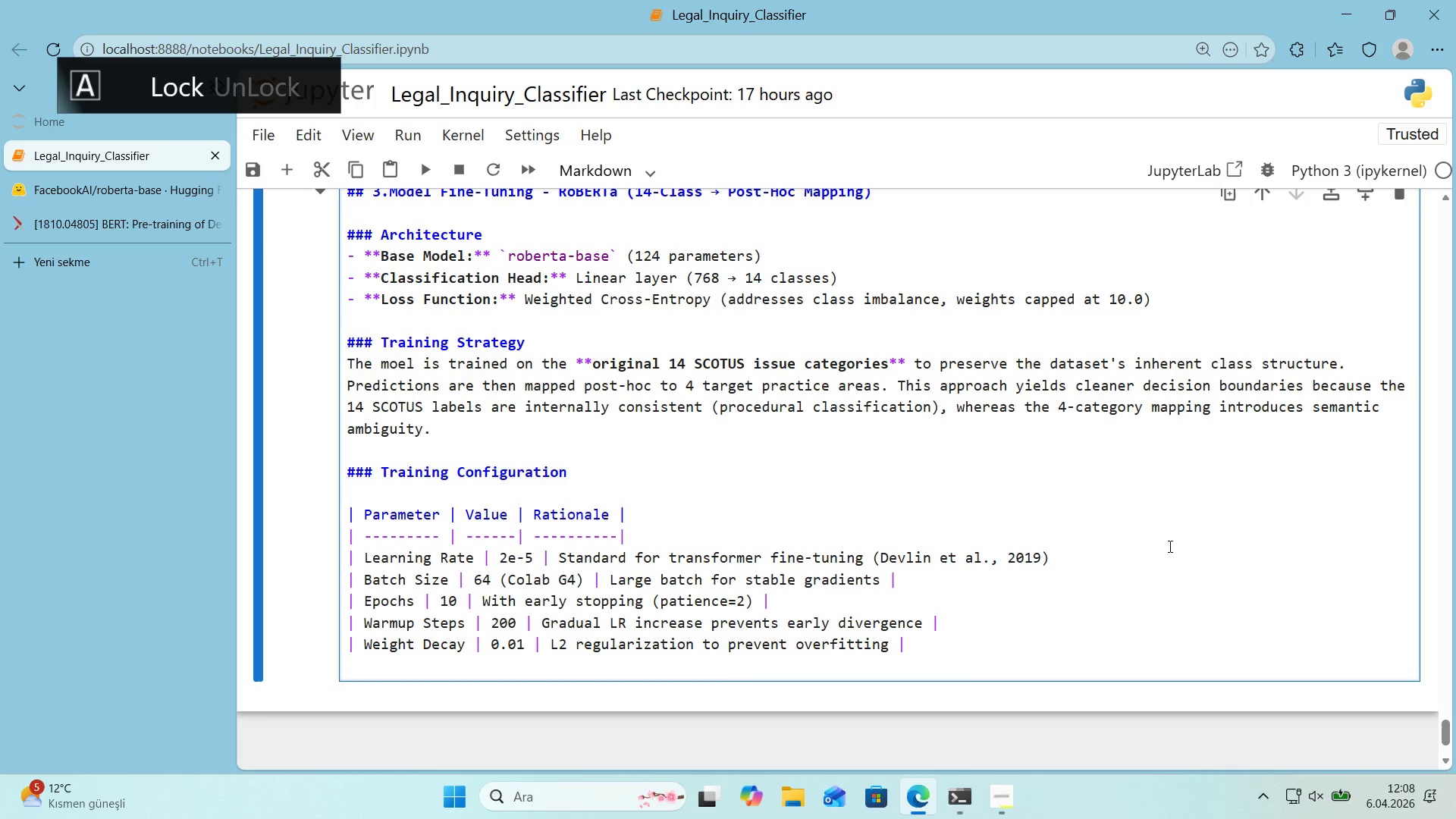 
key(M)
 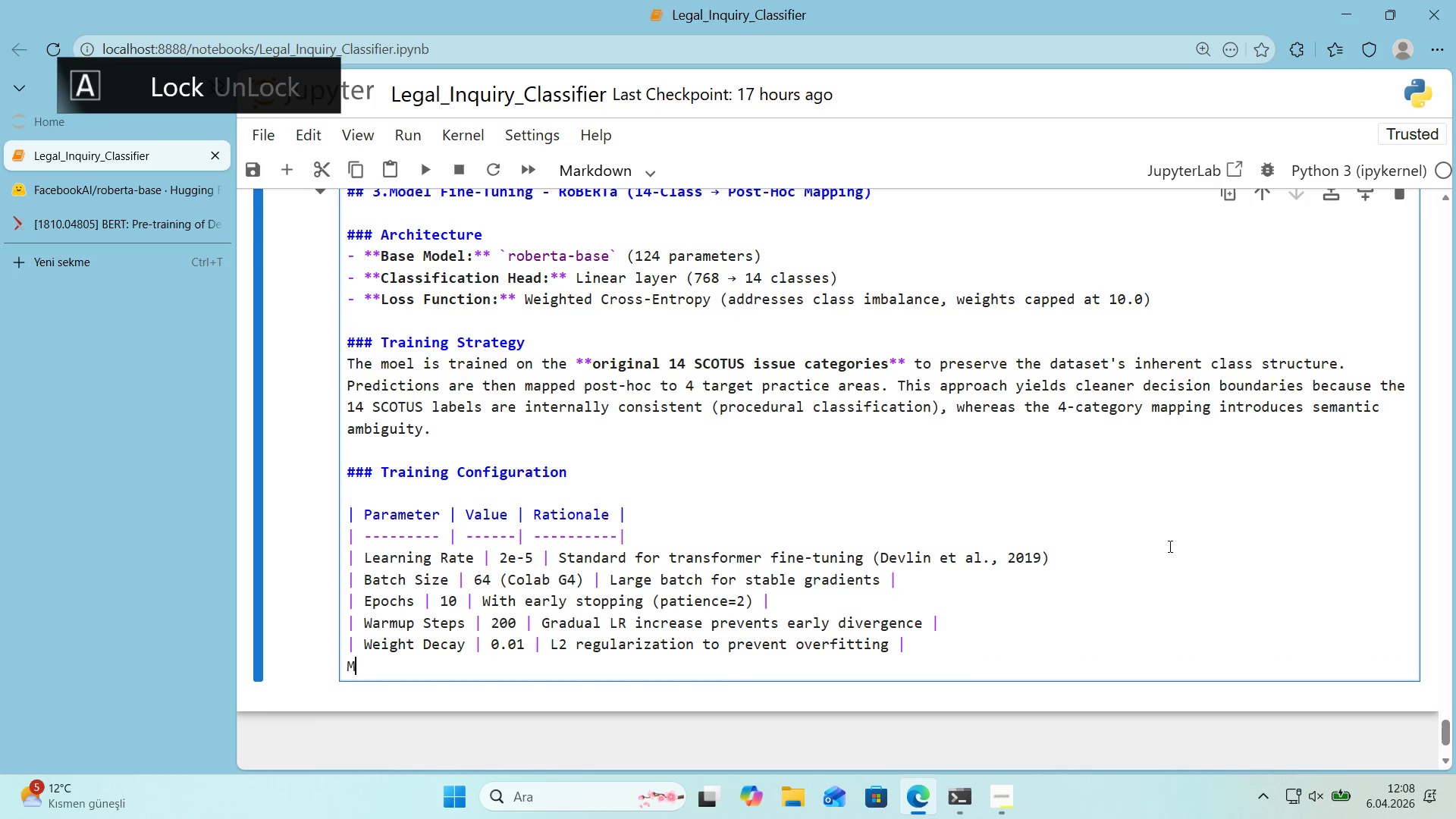 
key(CapsLock)
 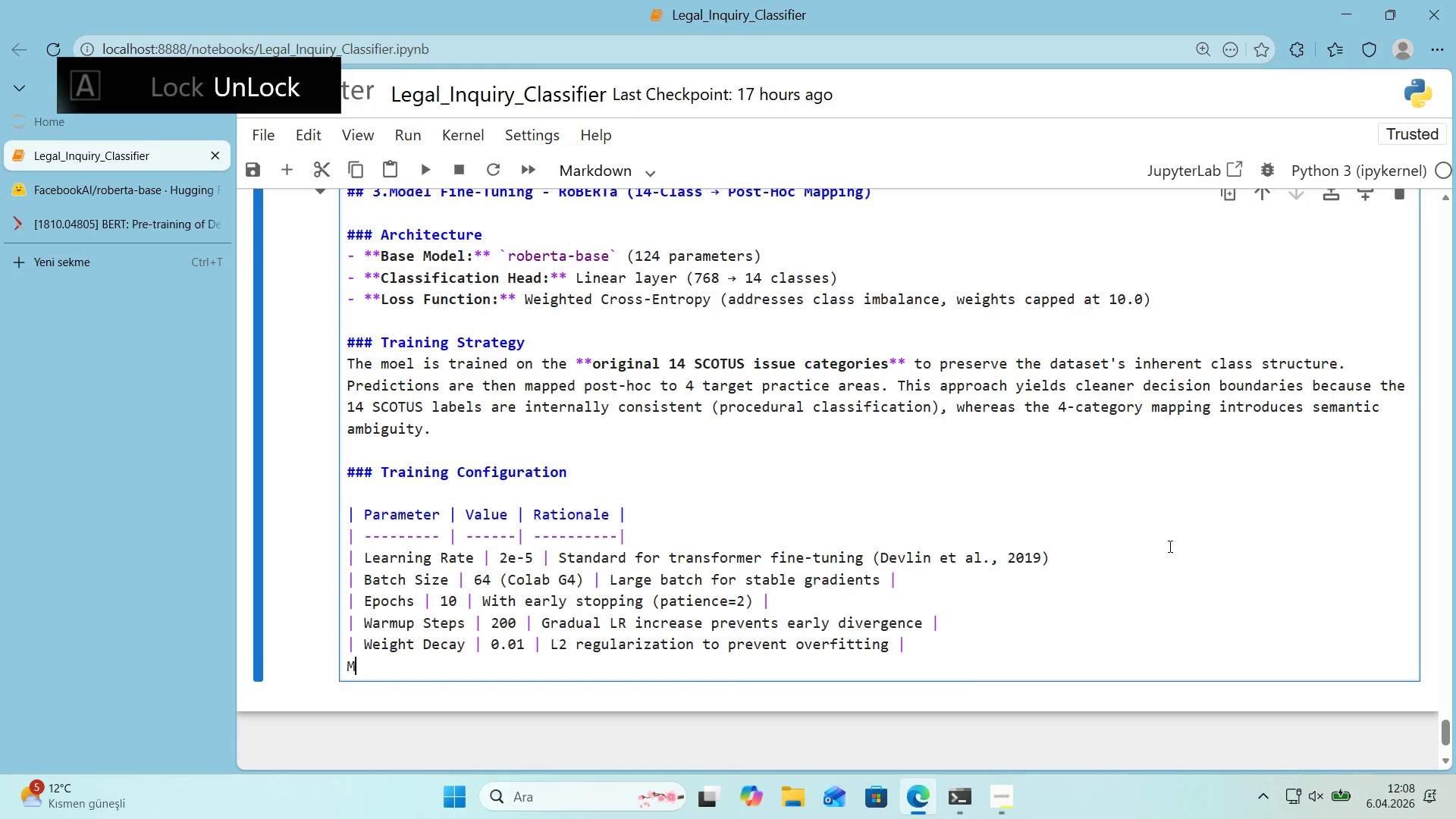 
key(Backspace)
 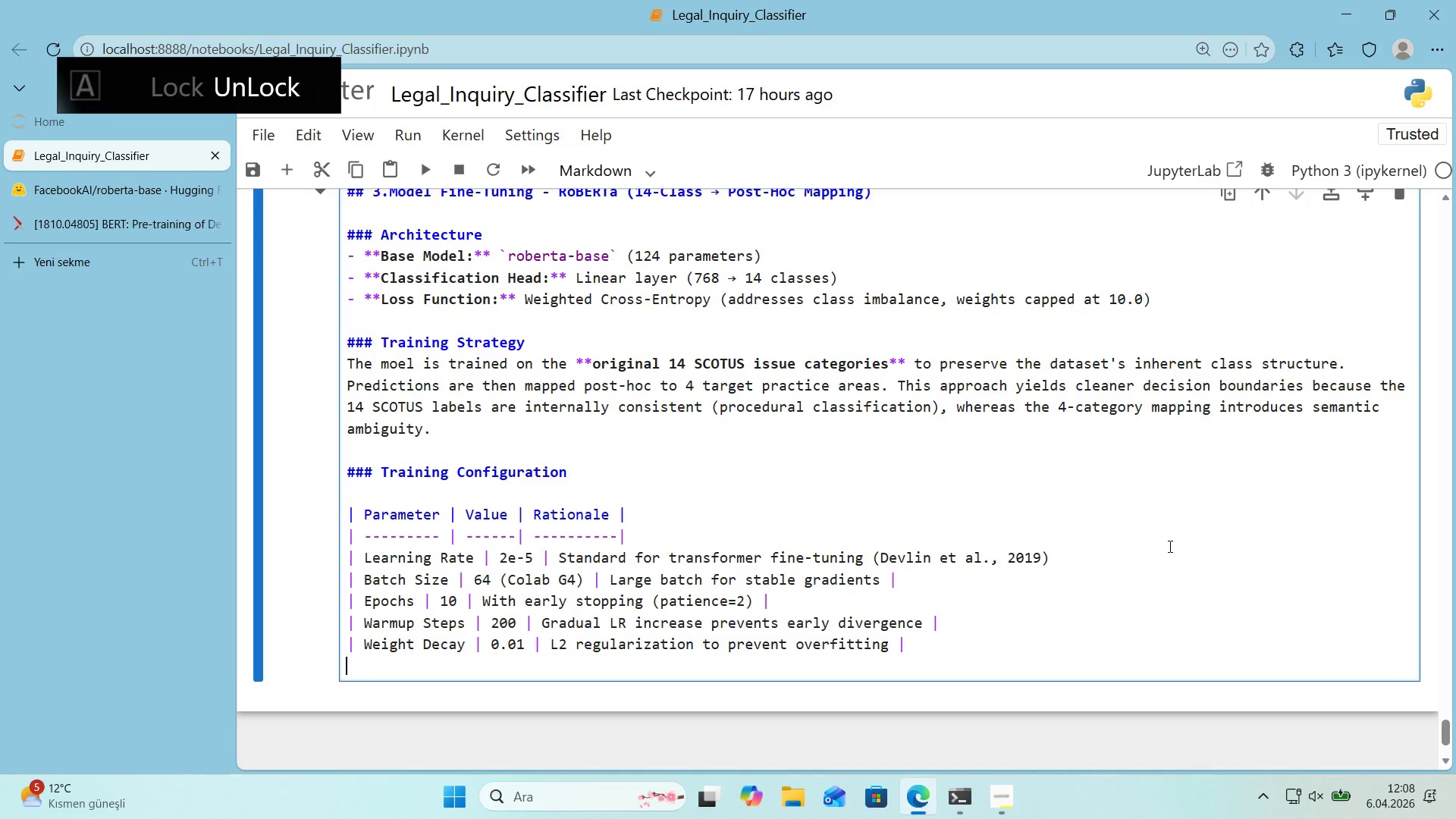 
key(Alt+Control+Minus)
 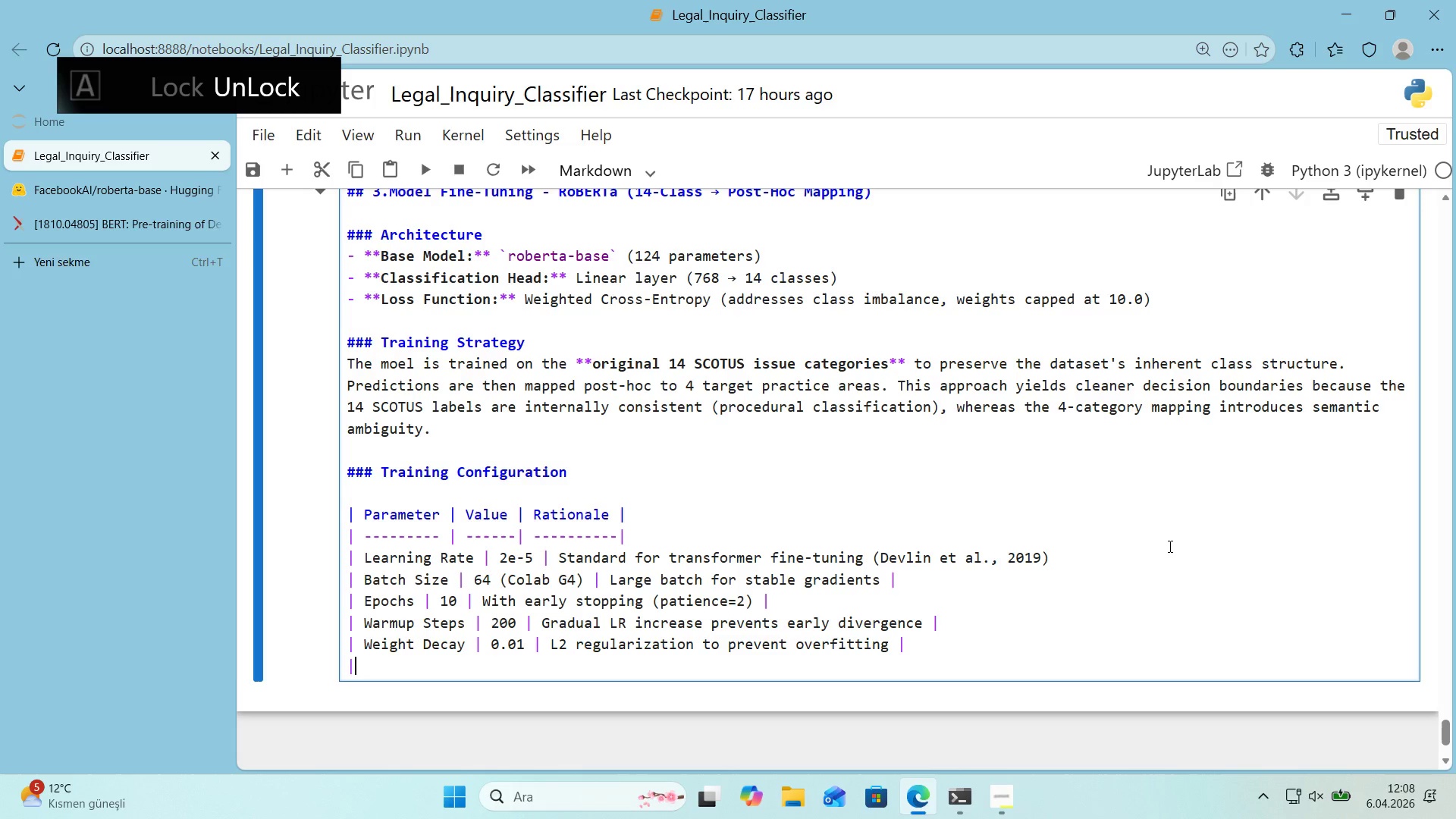 
type( m)
key(Backspace)
type(Max Length )
 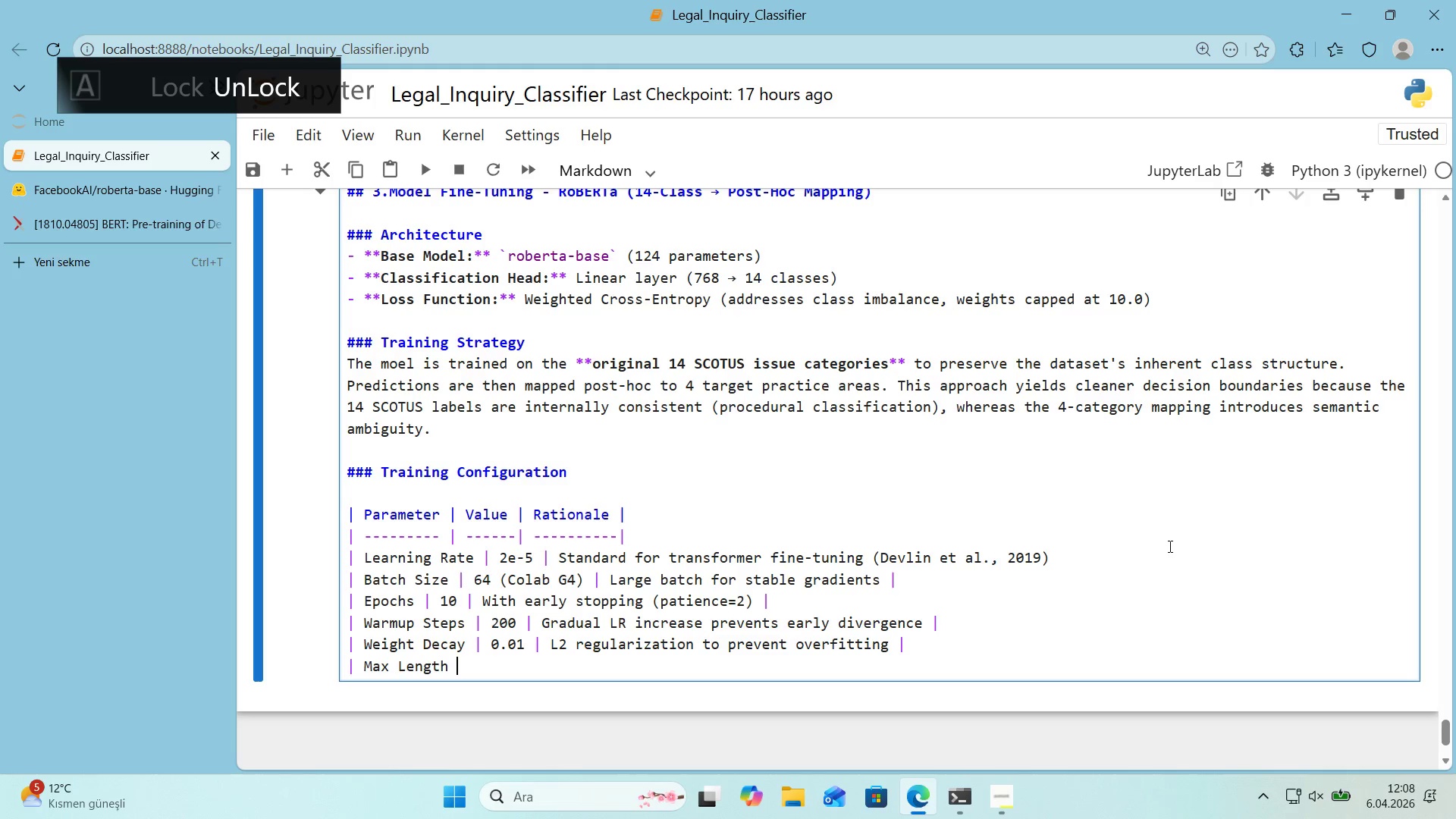 
key(Alt+Control+Minus)
 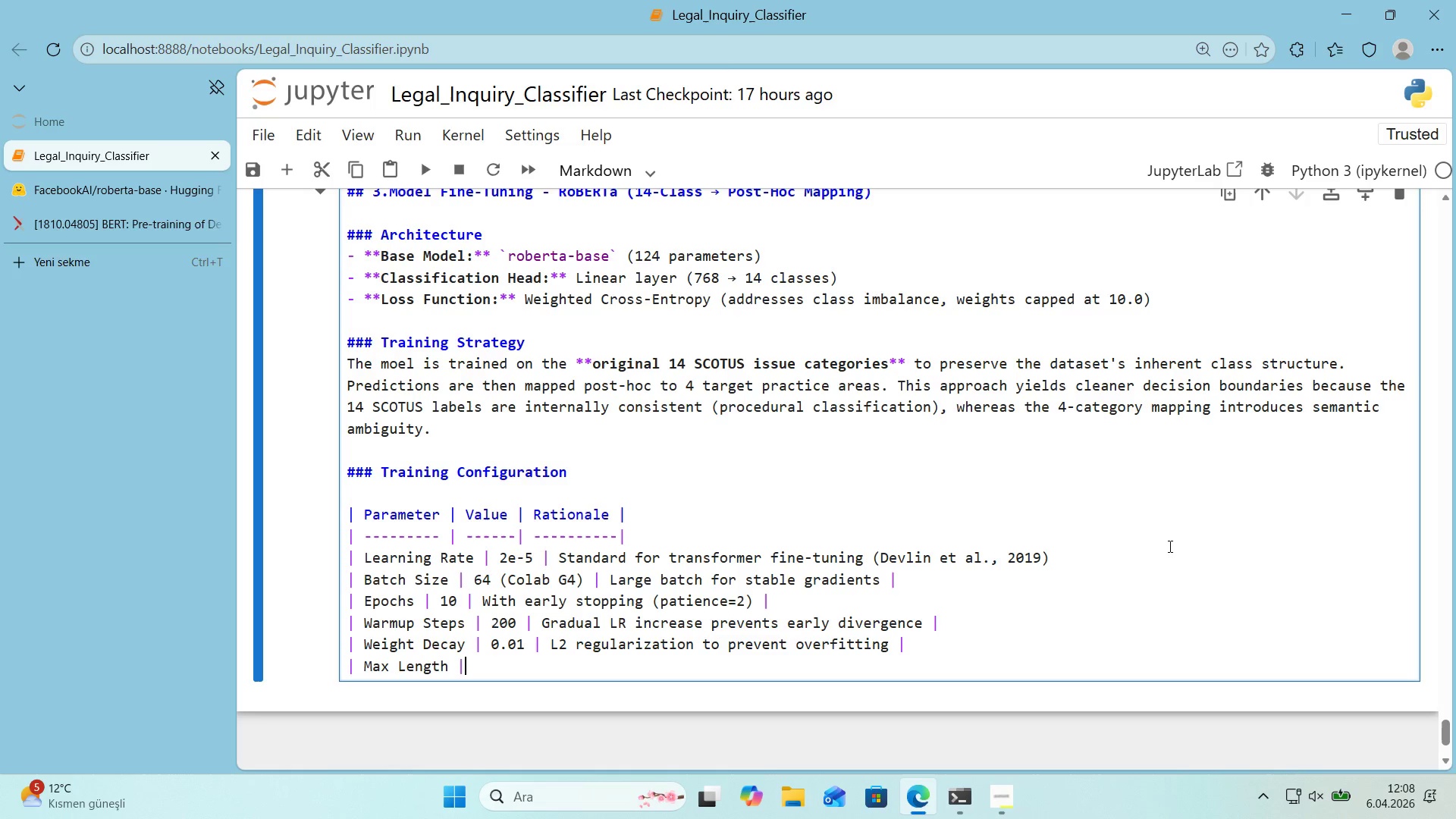 
type( 512 )
 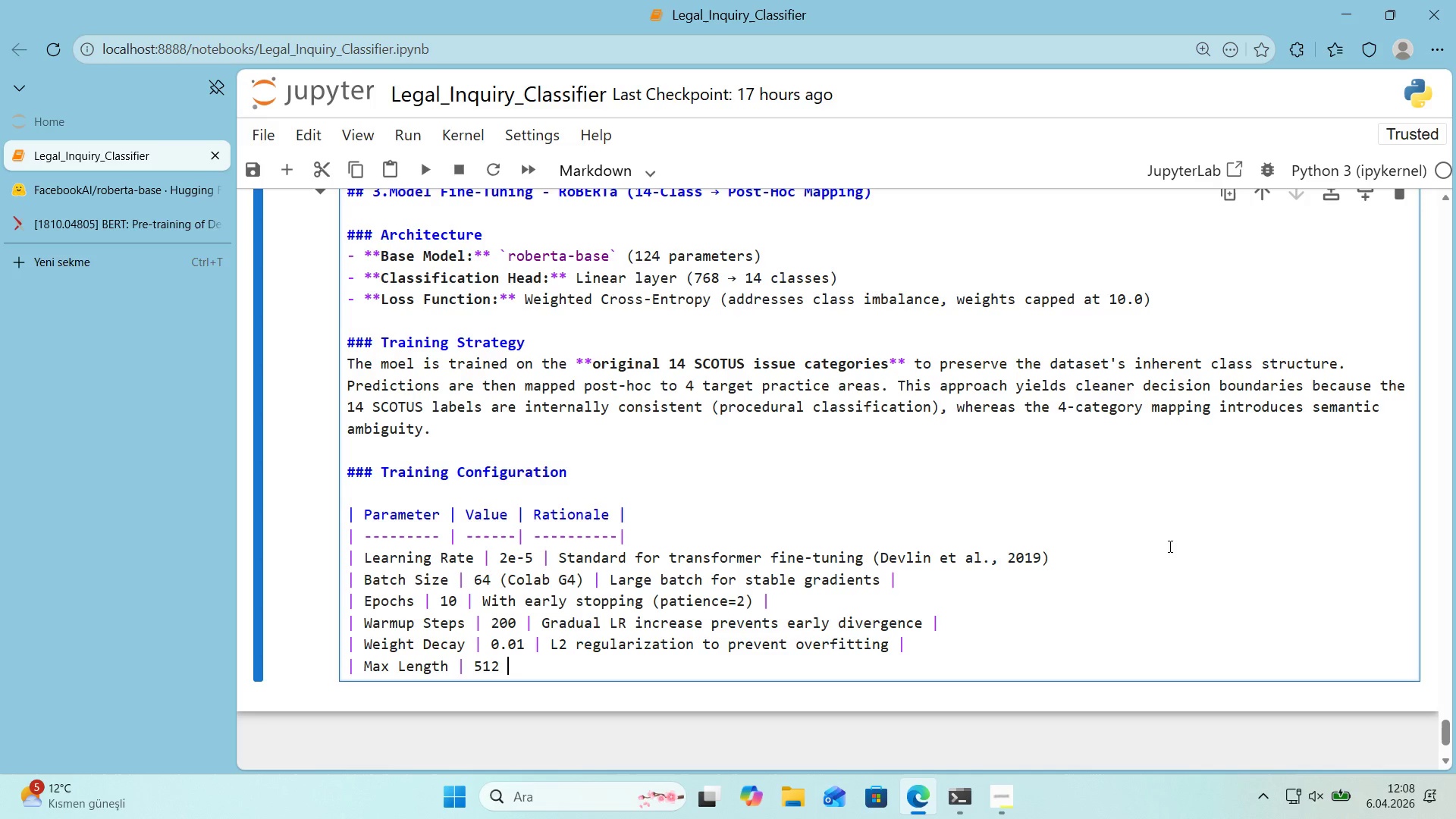 
key(Alt+Control+Minus)
 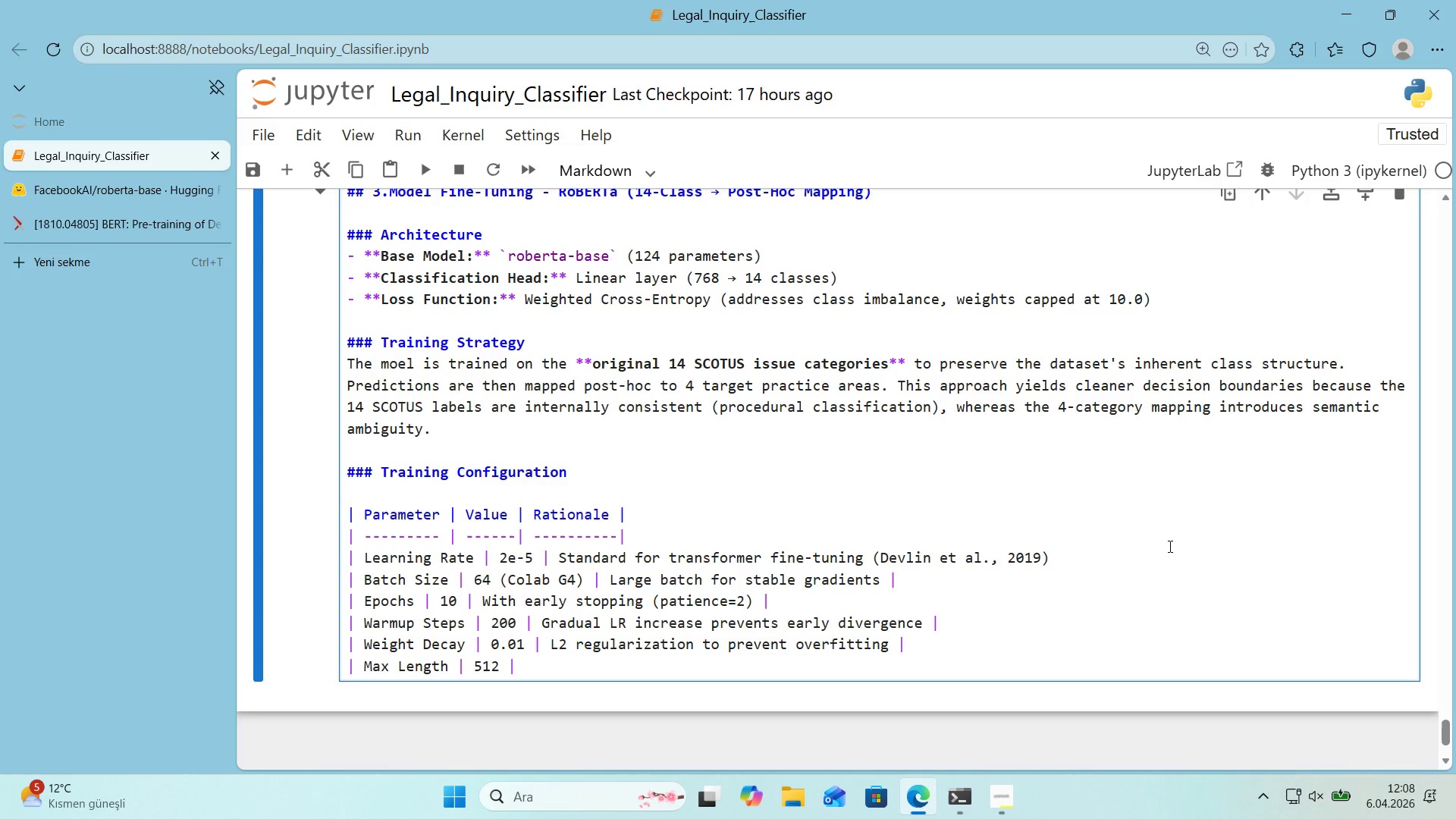 
type( Captures ke l)
key(Backspace)
key(Backspace)
type(y legal context from o'n')
key(Backspace)
key(Backspace)
key(Backspace)
type(p'n'on open'ngs )
 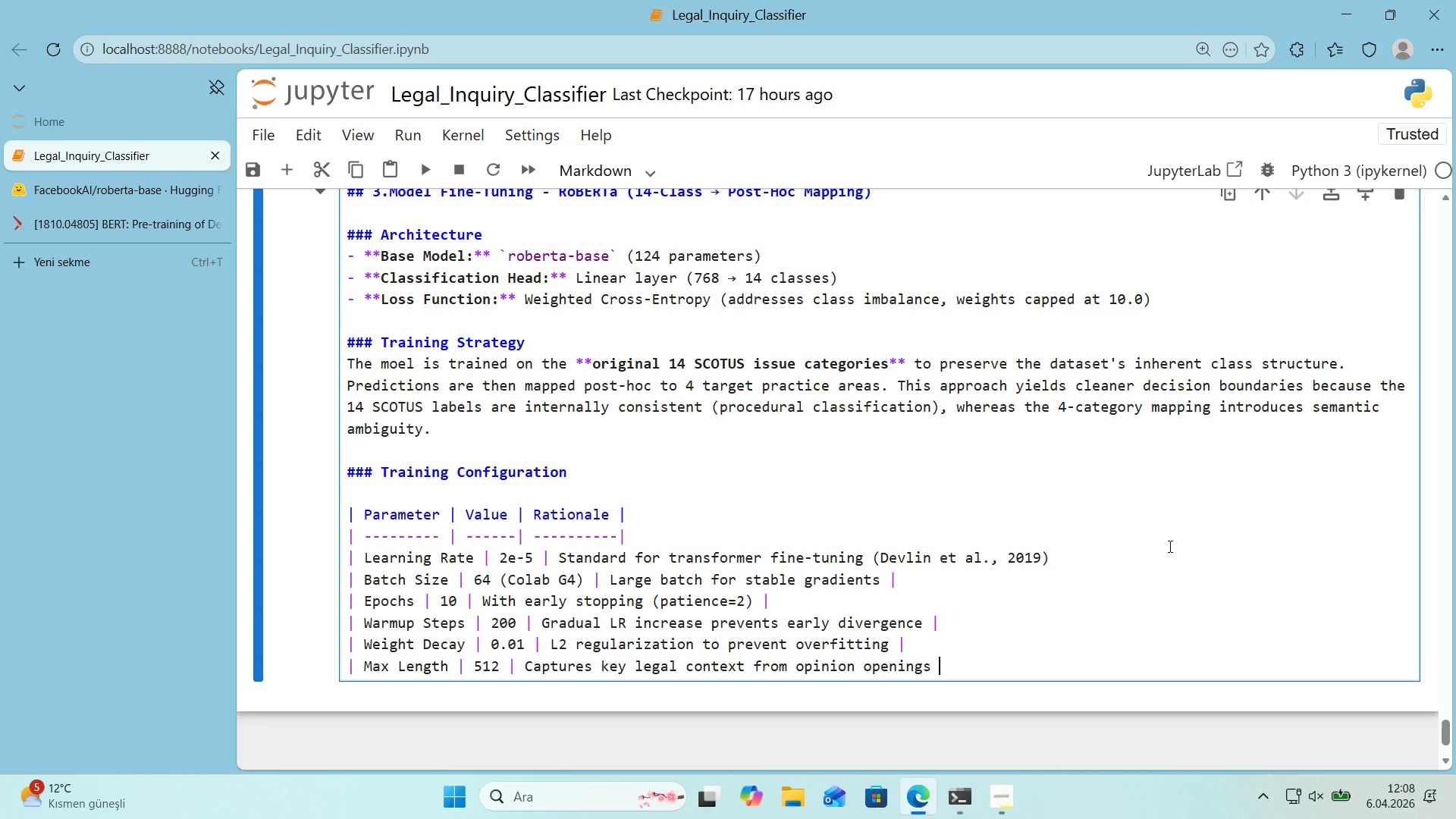 
key(Alt+Control+Minus)
 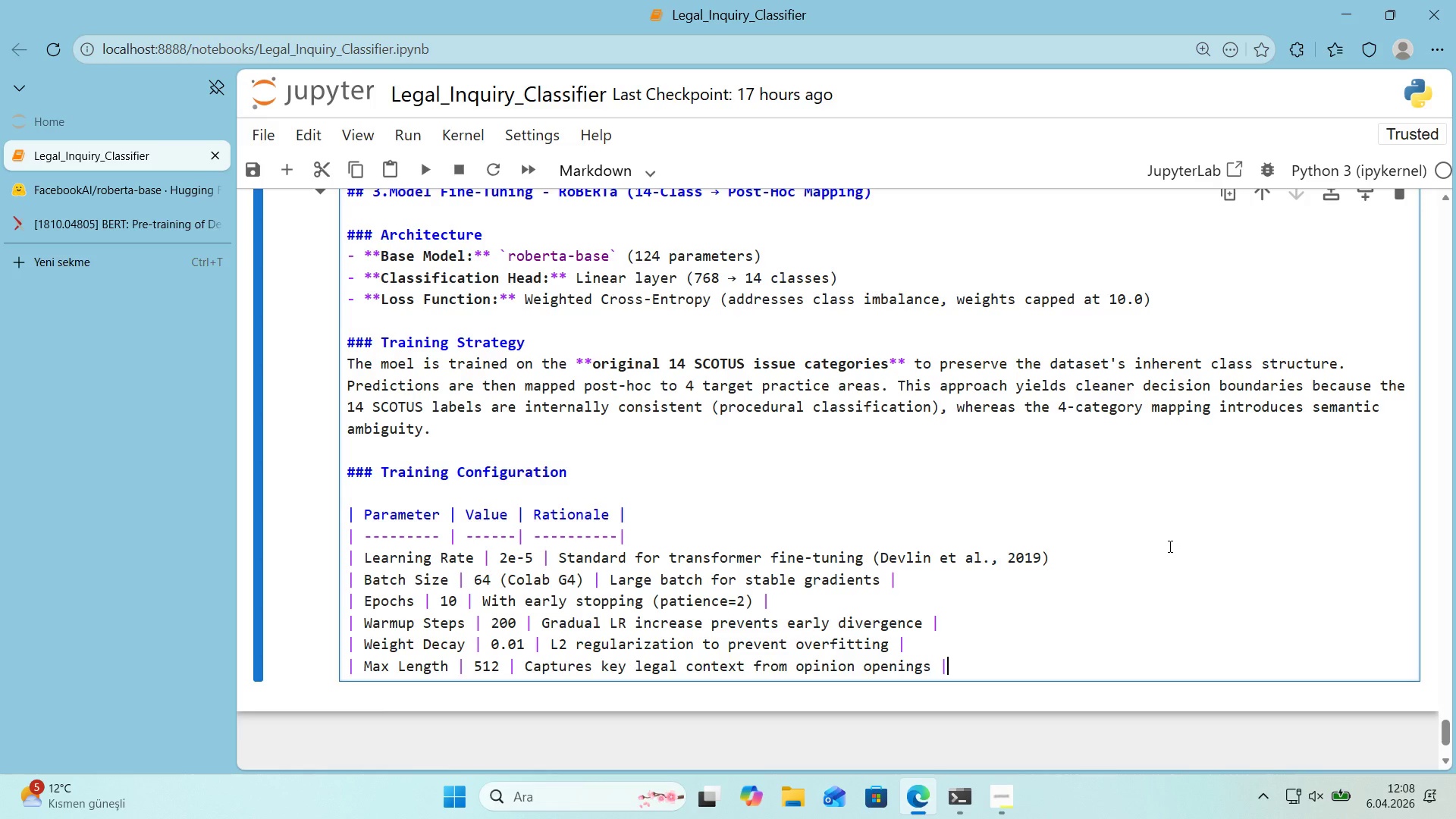 
key(Enter)
 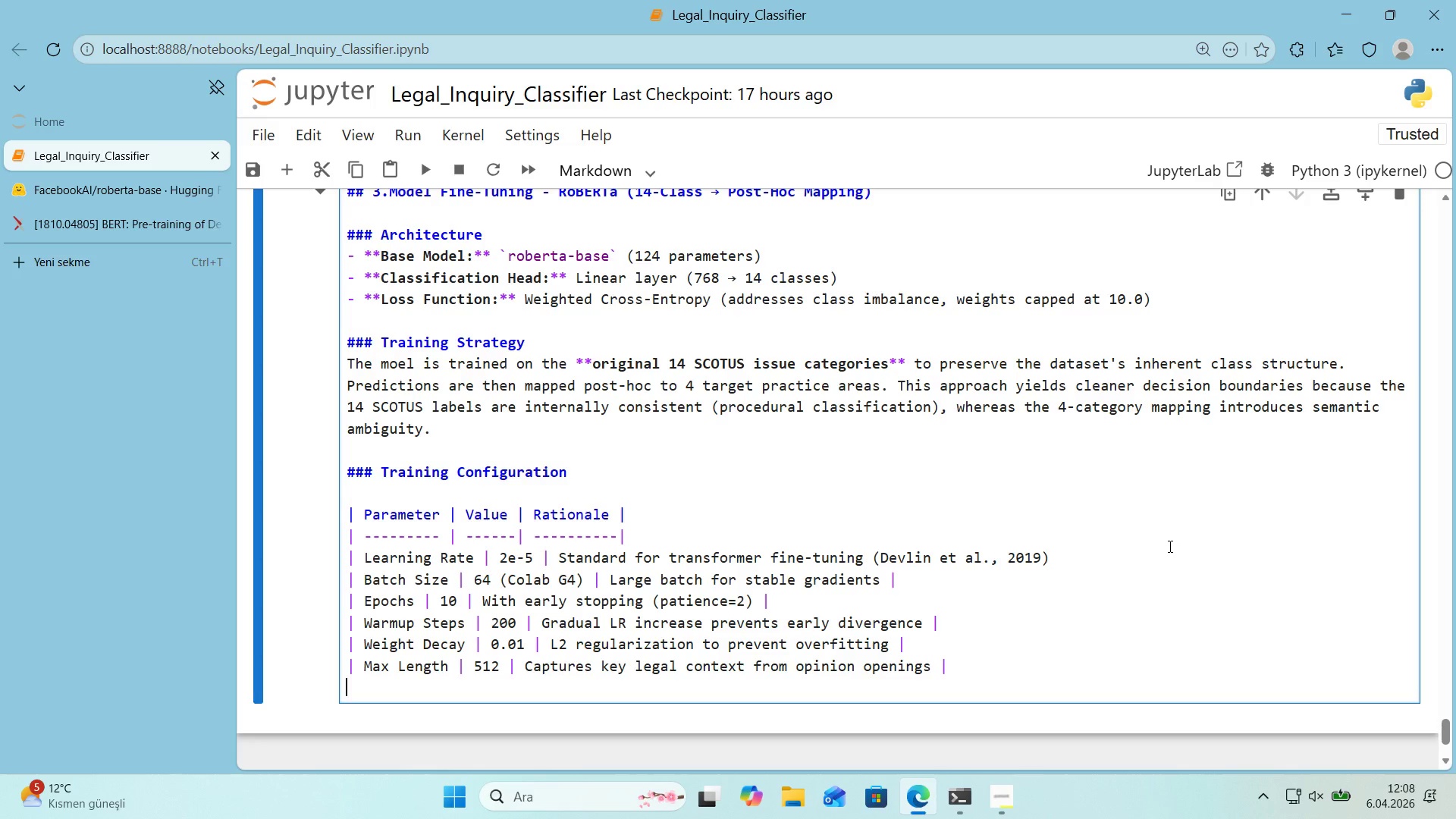 
key(Alt+Control+Minus)
 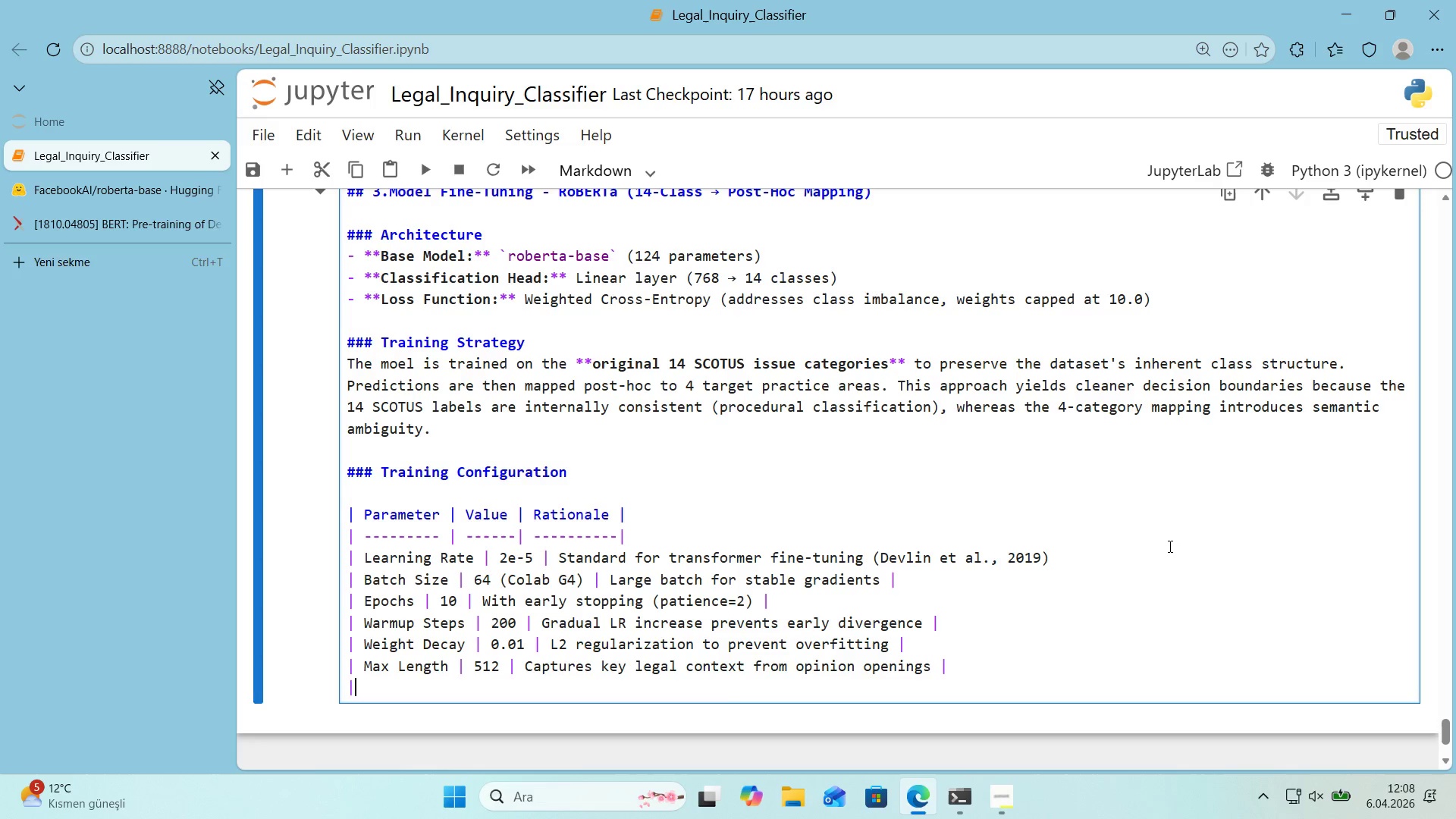 
type( f)
key(Backspace)
type(PF)
key(Backspace)
key(Backspace)
type(FP16 )
 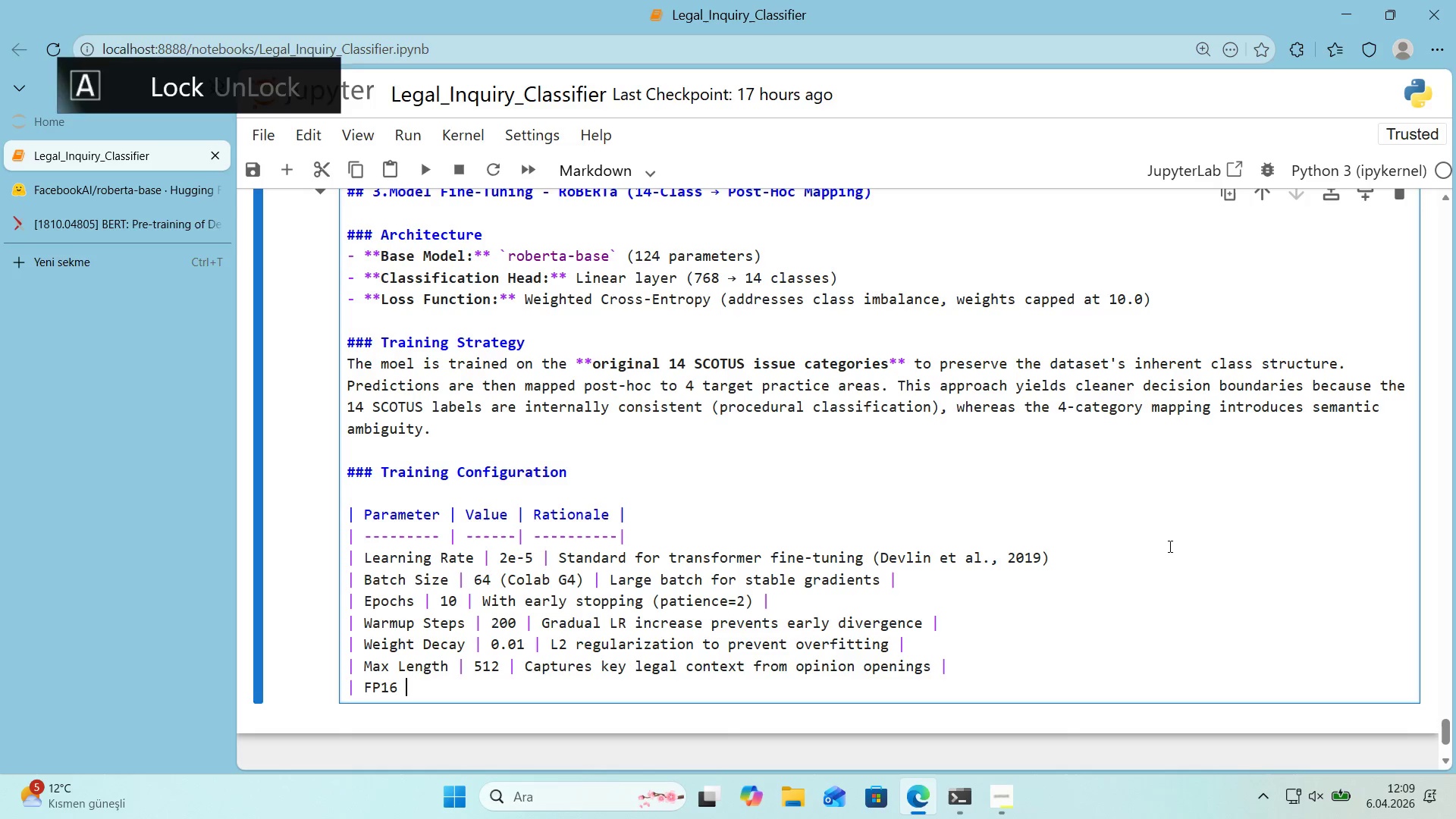 
key(Alt+Control+Minus)
 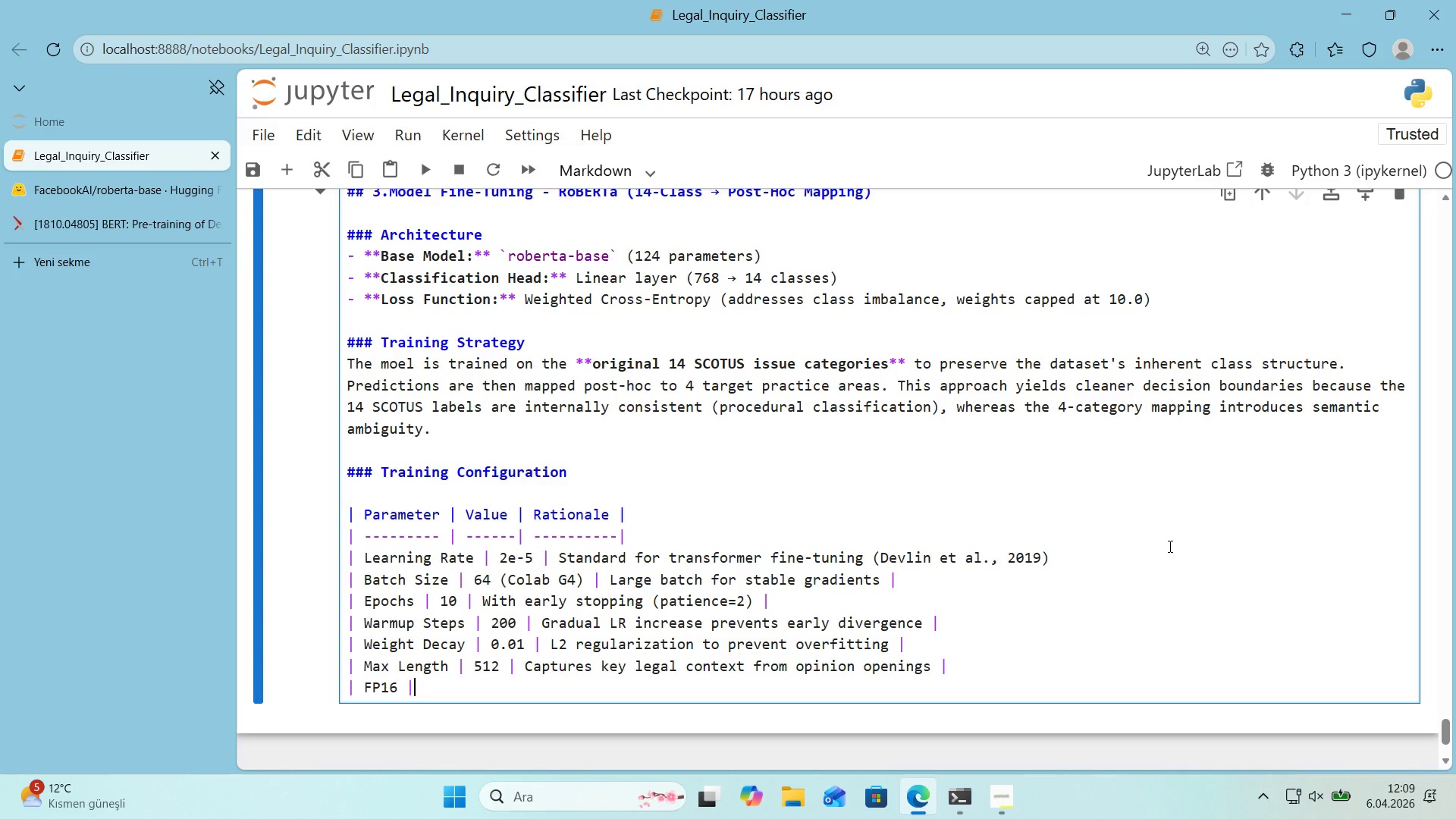 
type( True *()
 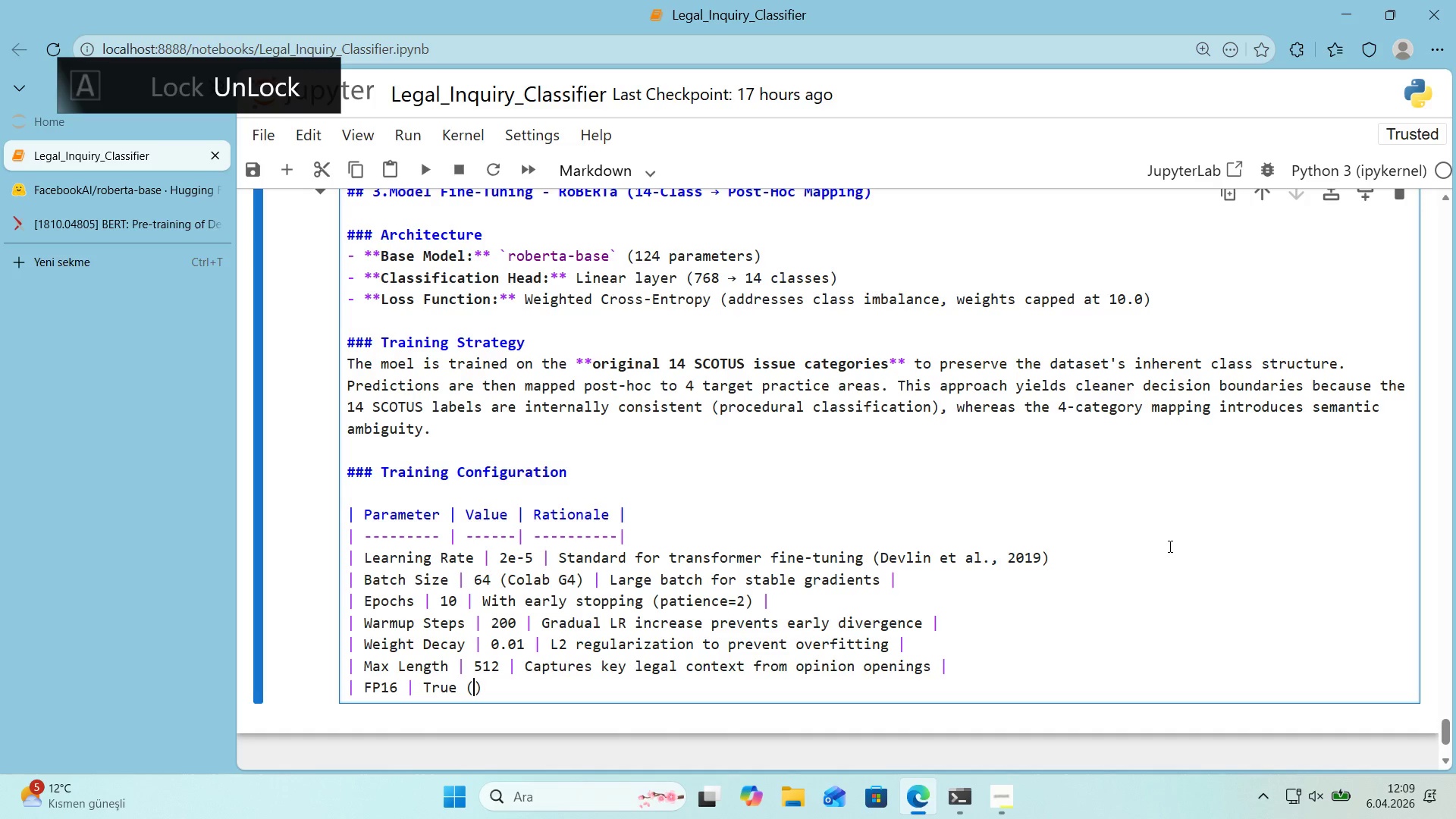 
 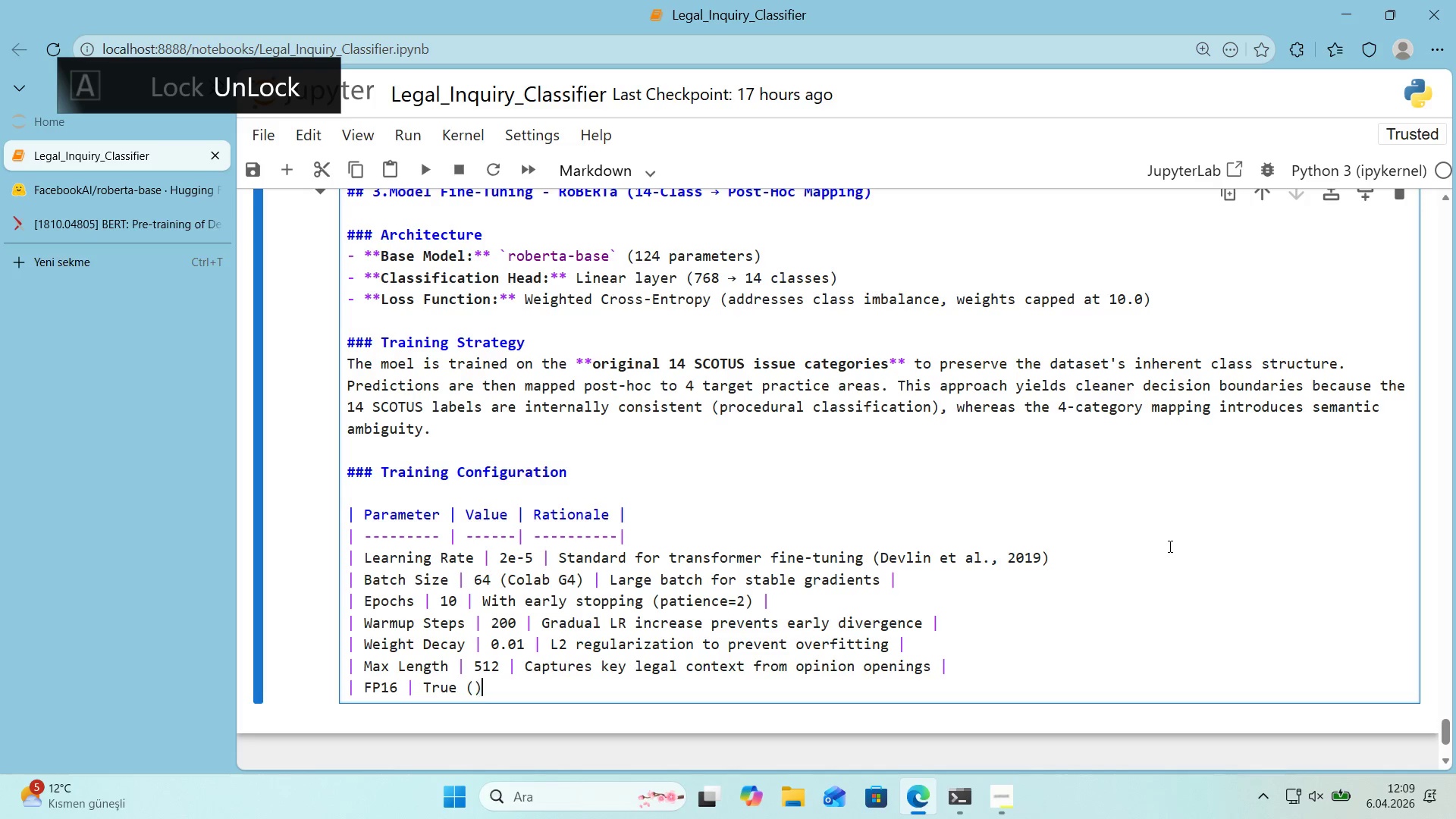 
key(ArrowLeft)
 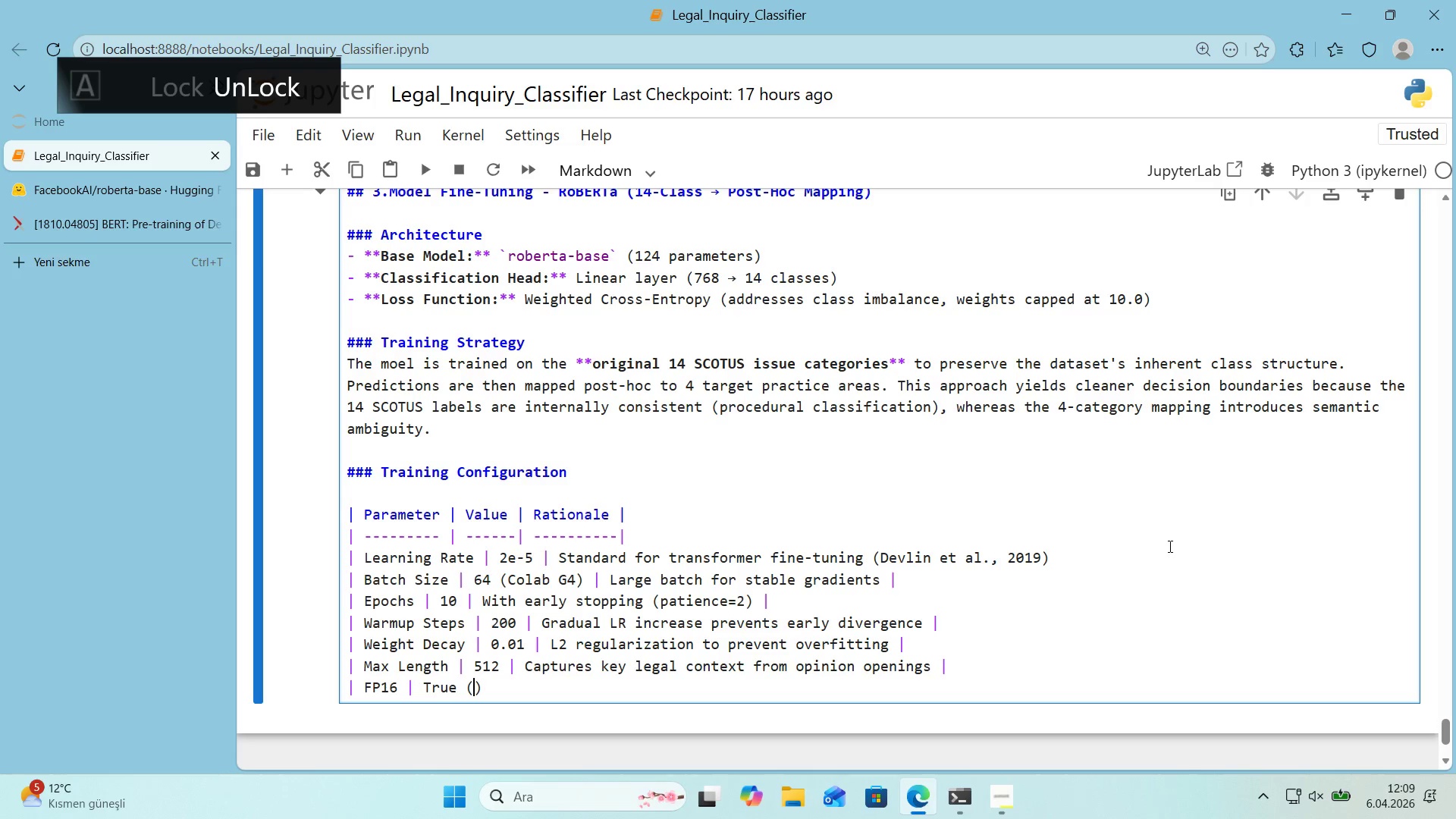 
type(GPU)
 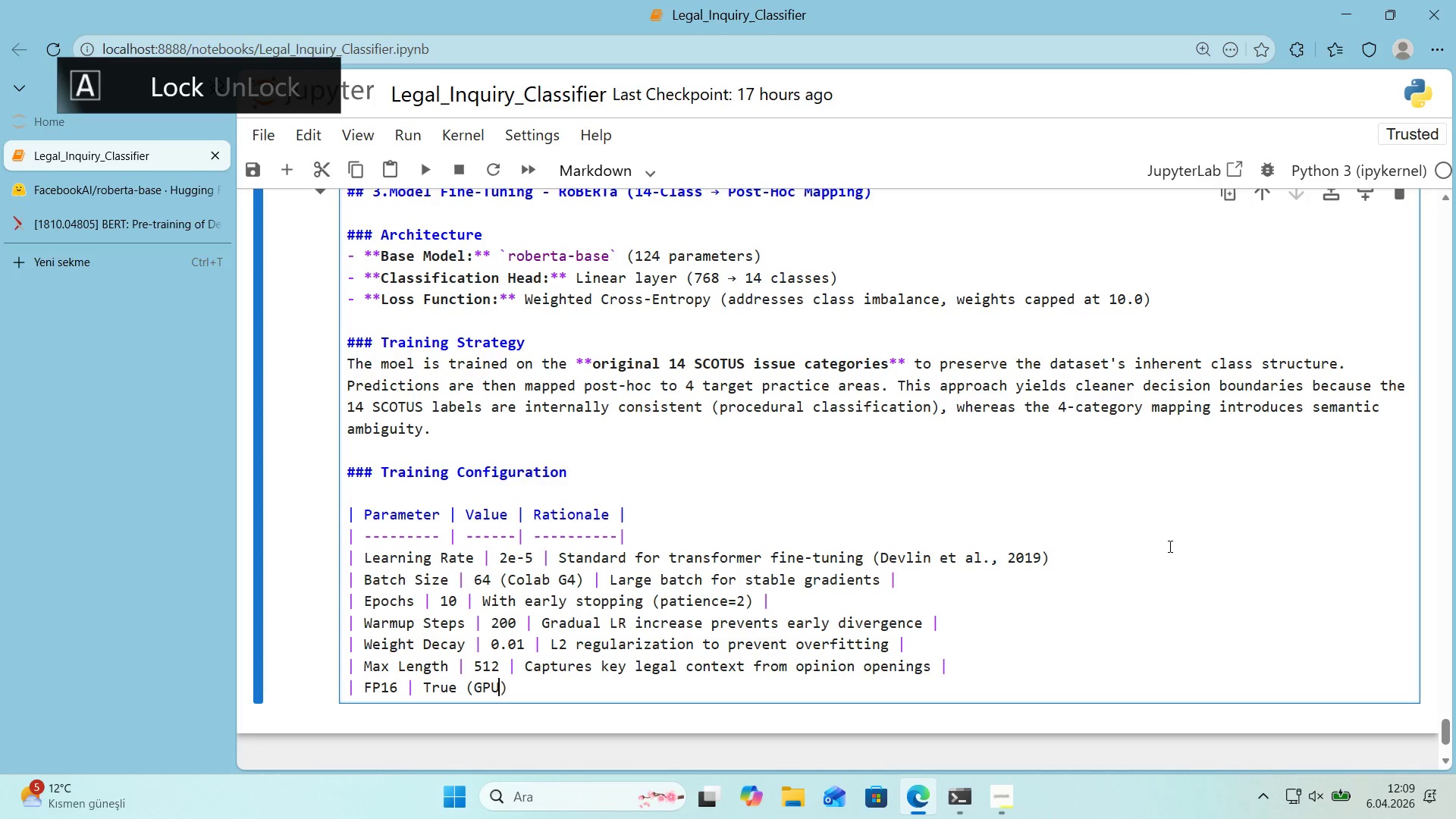 
key(ArrowRight)
 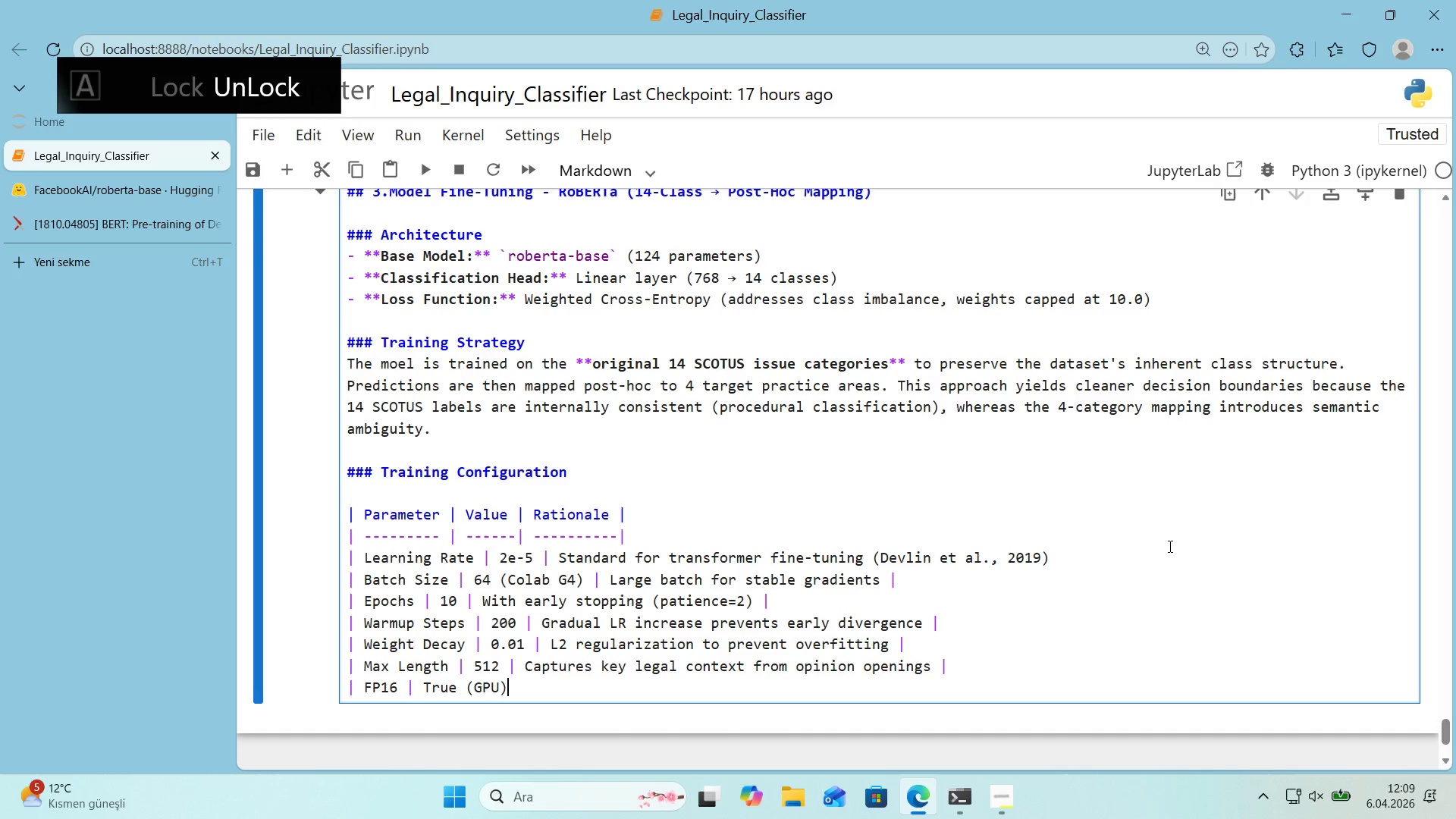 
key(Space)
 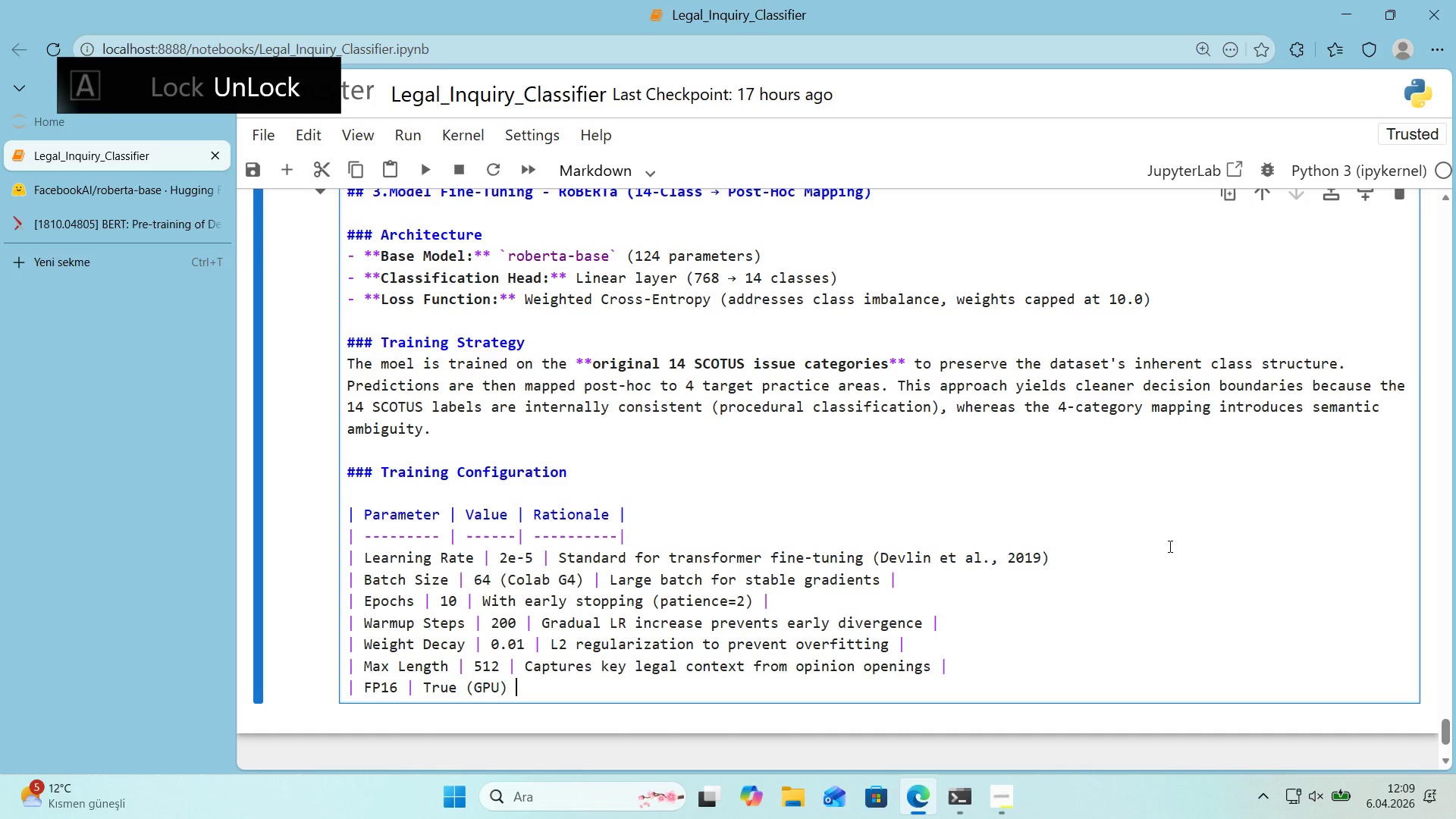 
key(Alt+Control+Minus)
 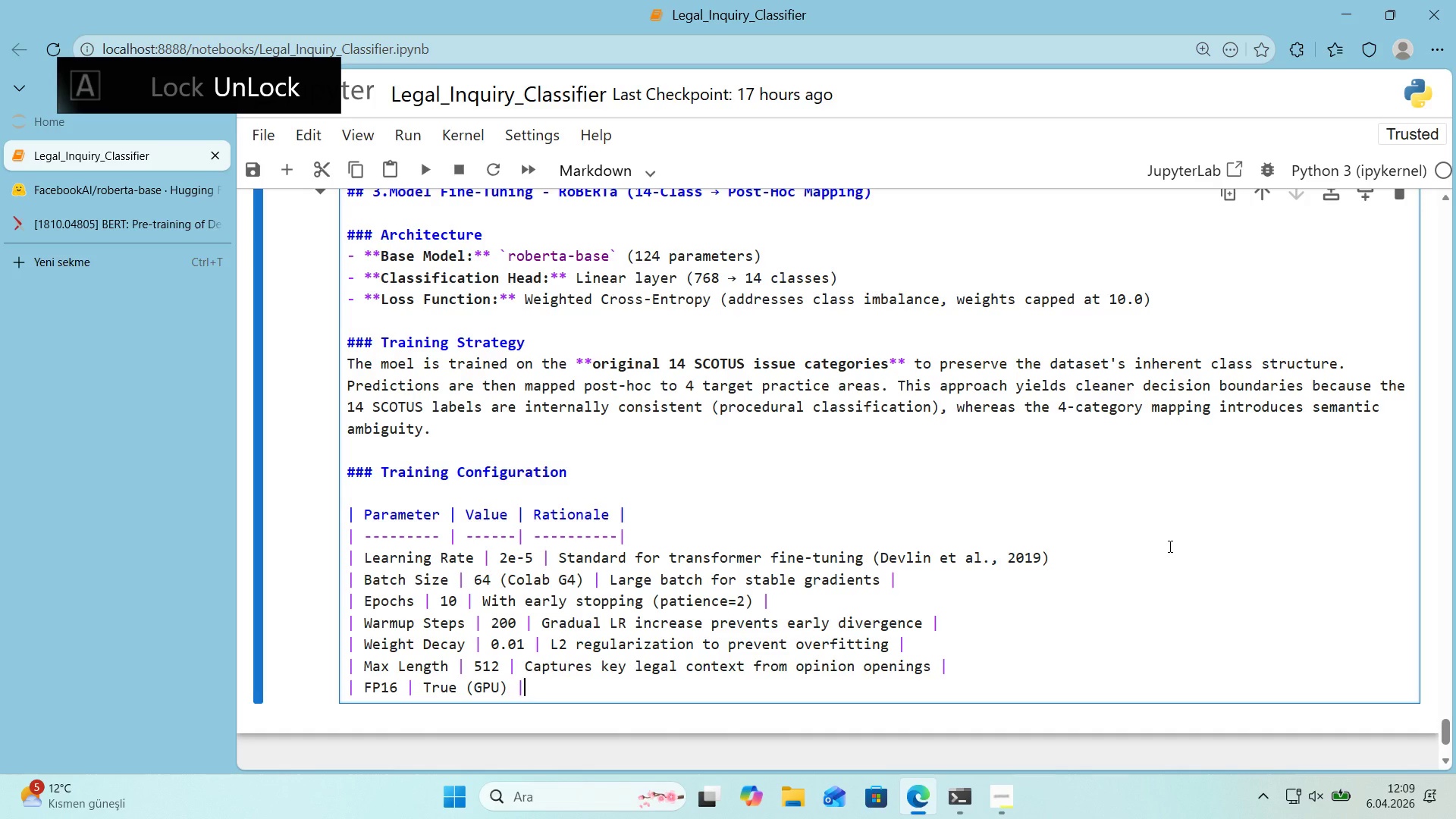 
key(Space)
 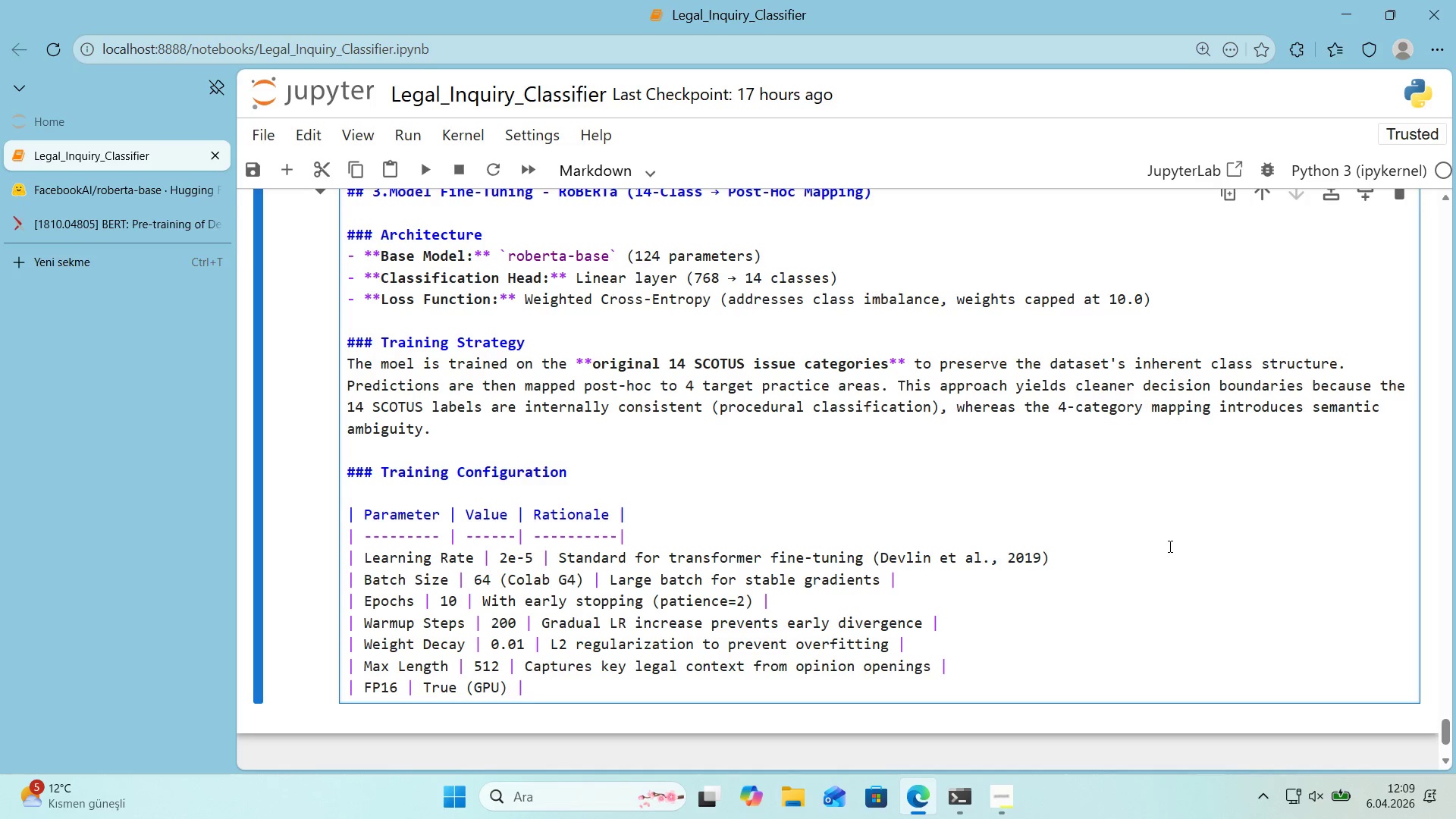 
type(M,)
key(Backspace)
type('xedd )
key(Backspace)
key(Backspace)
type( prec's'on - )
 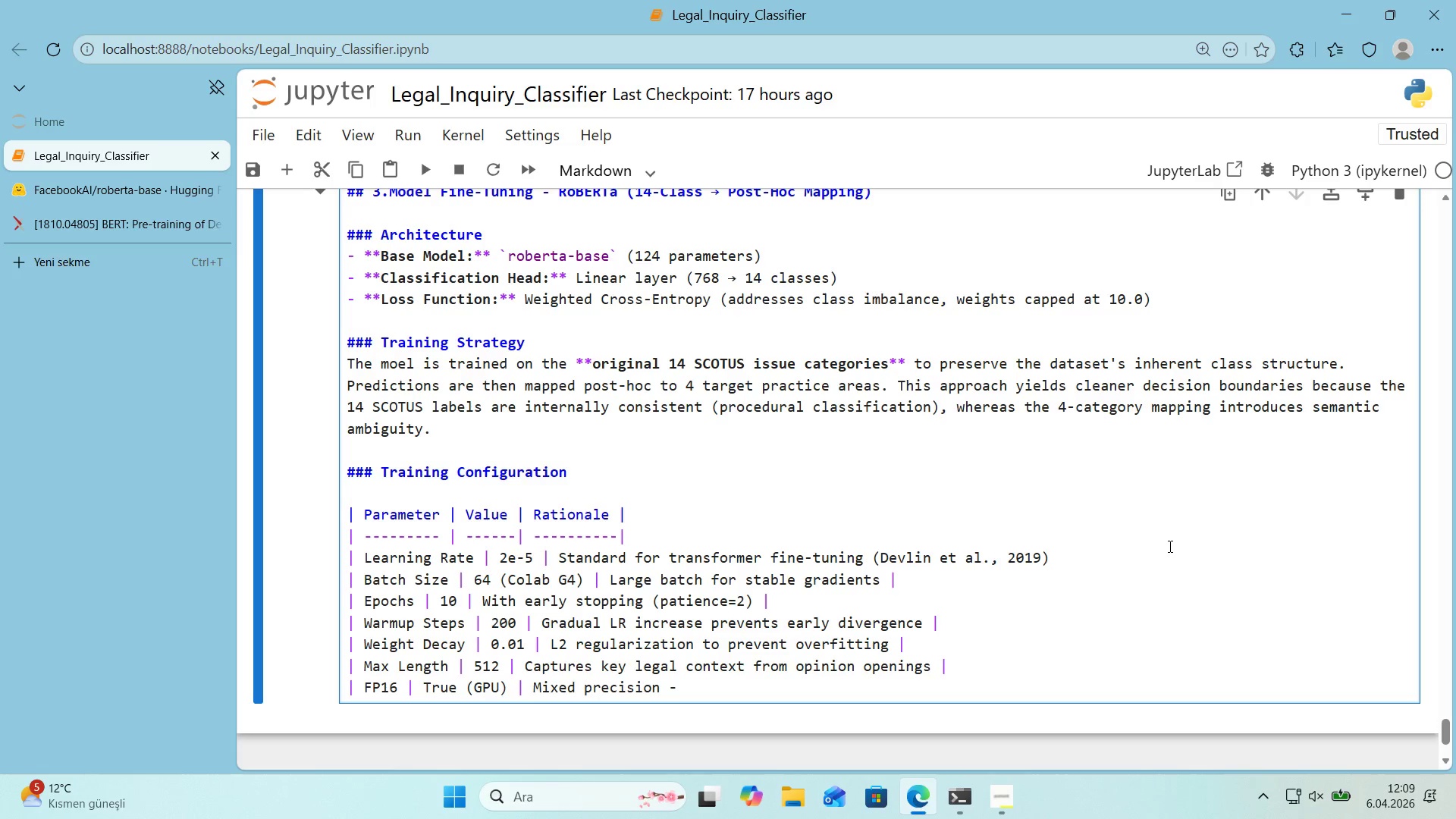 
key(Alt+Control+BracketRight)
 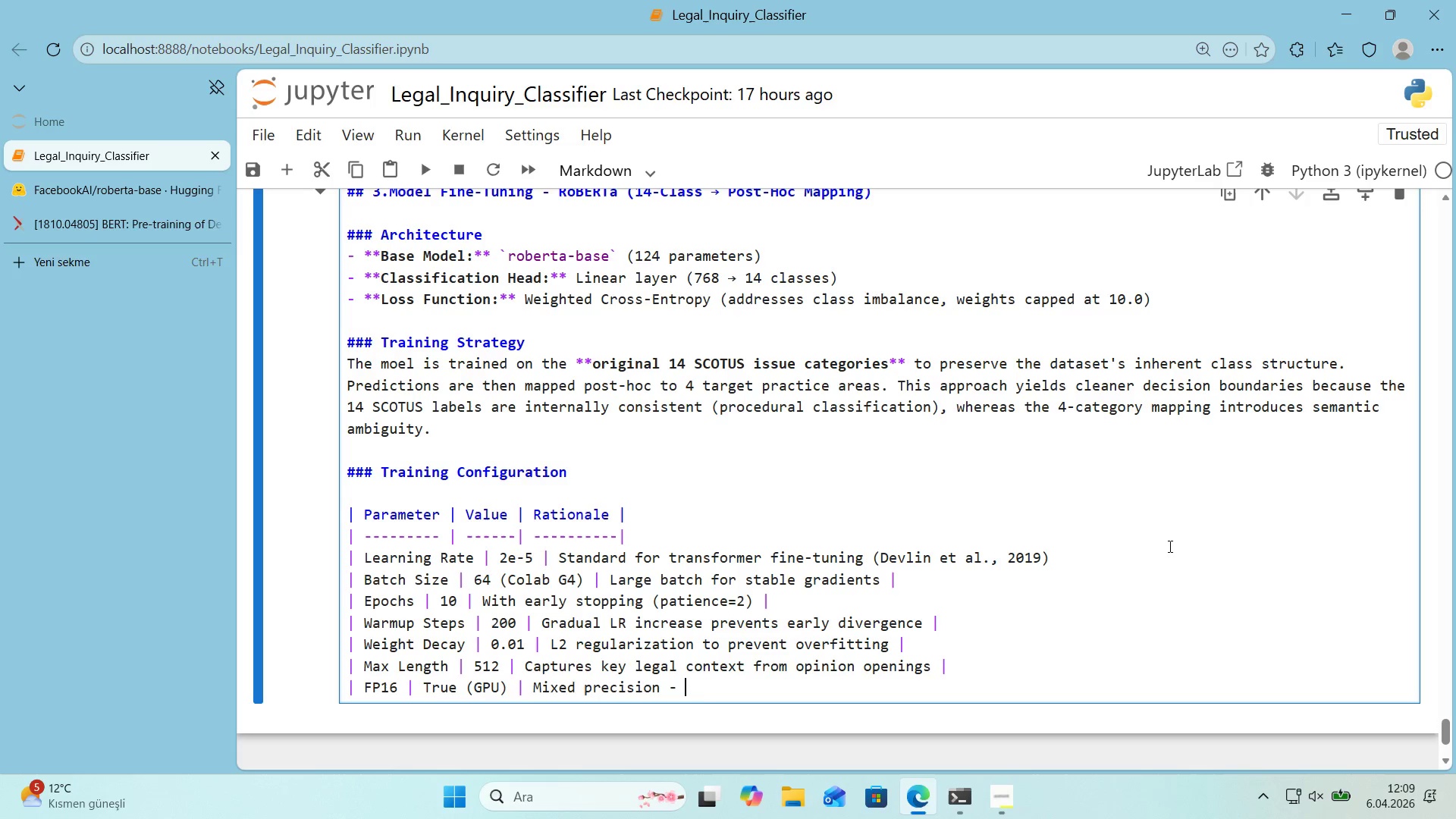 
type(2x speedup on CUDA Gpu)
key(Backspace)
key(Backspace)
type(PUs )
 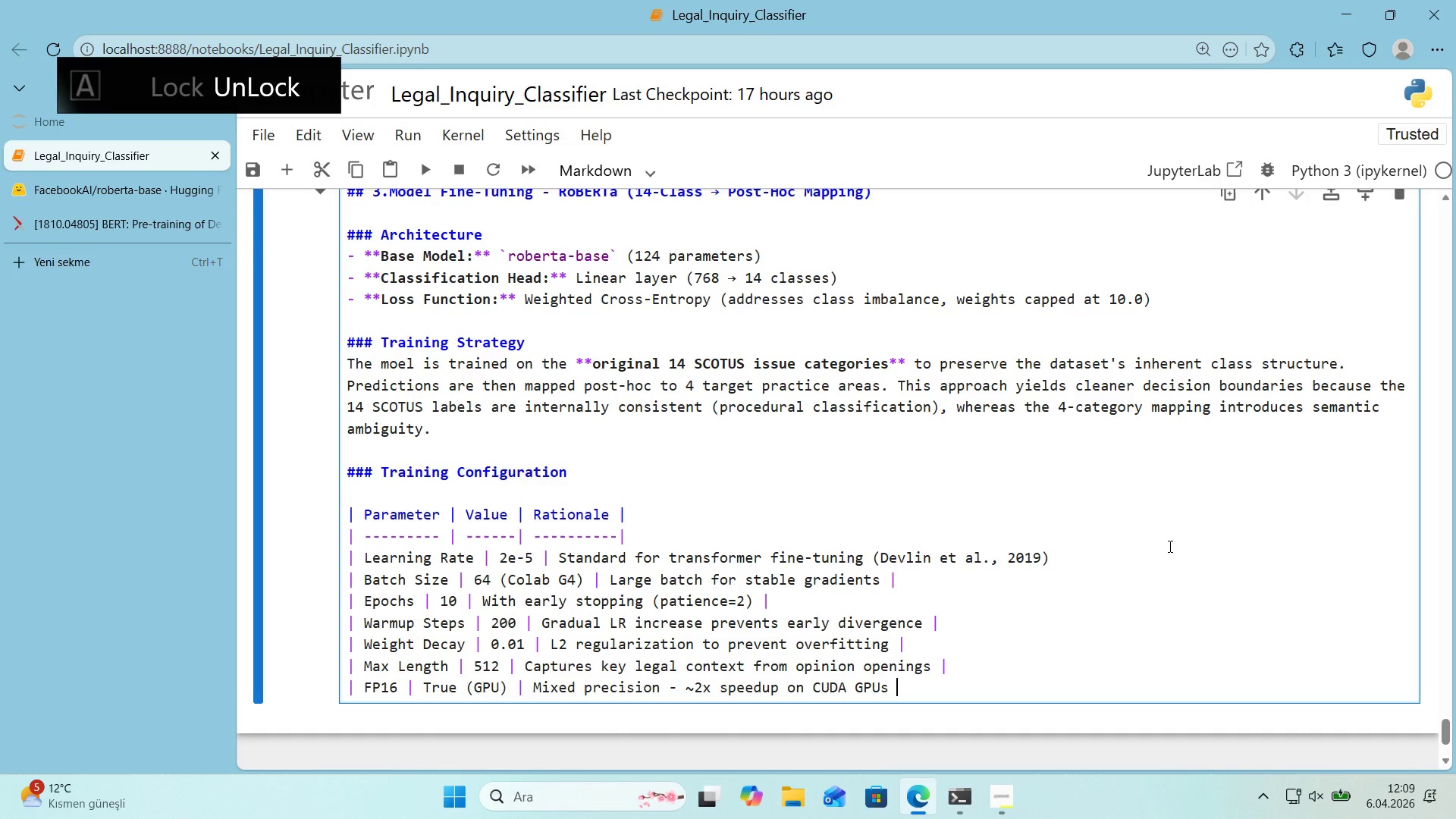 
key(Alt+Control+Minus)
 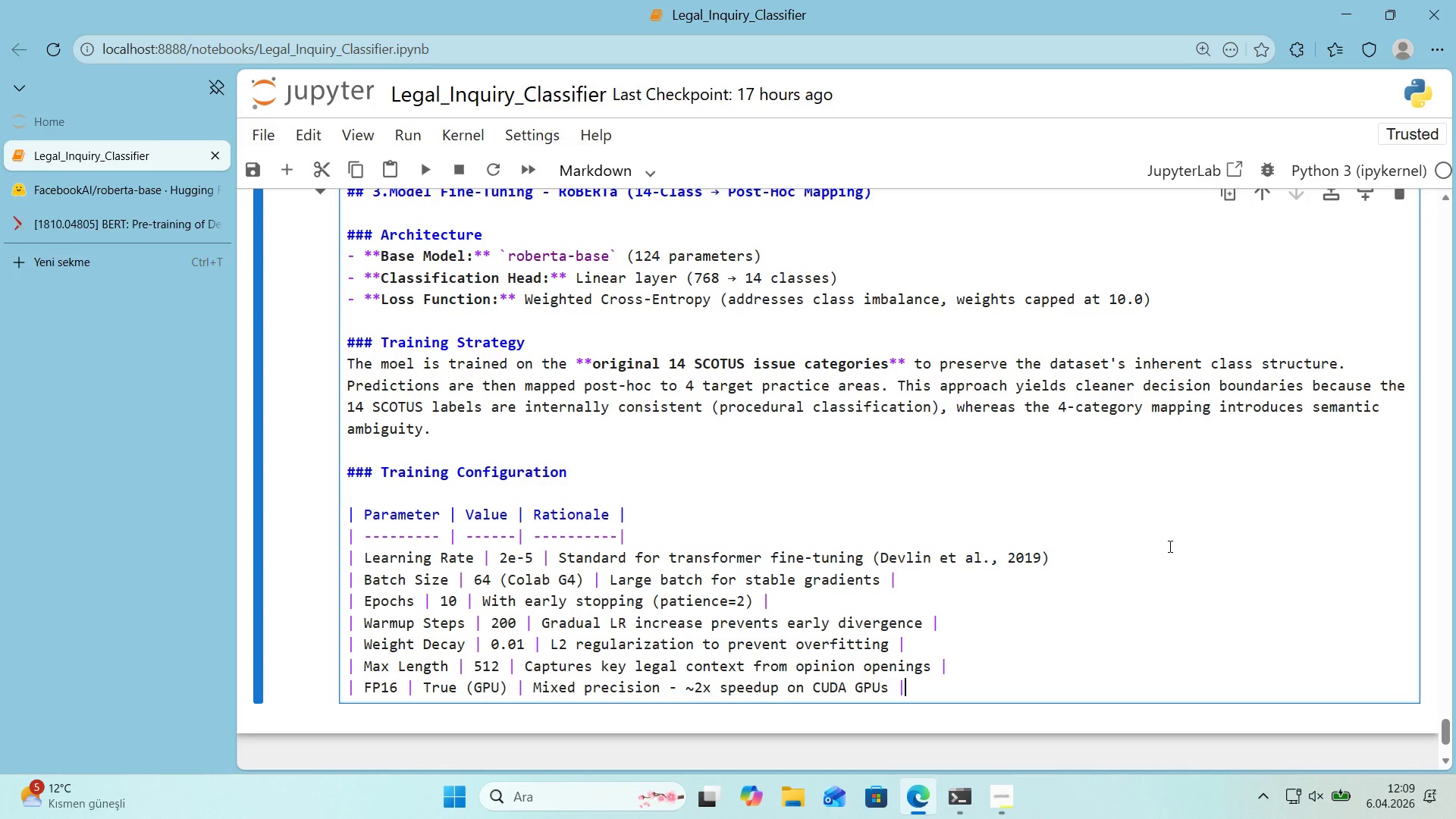 
wait(5.38)
 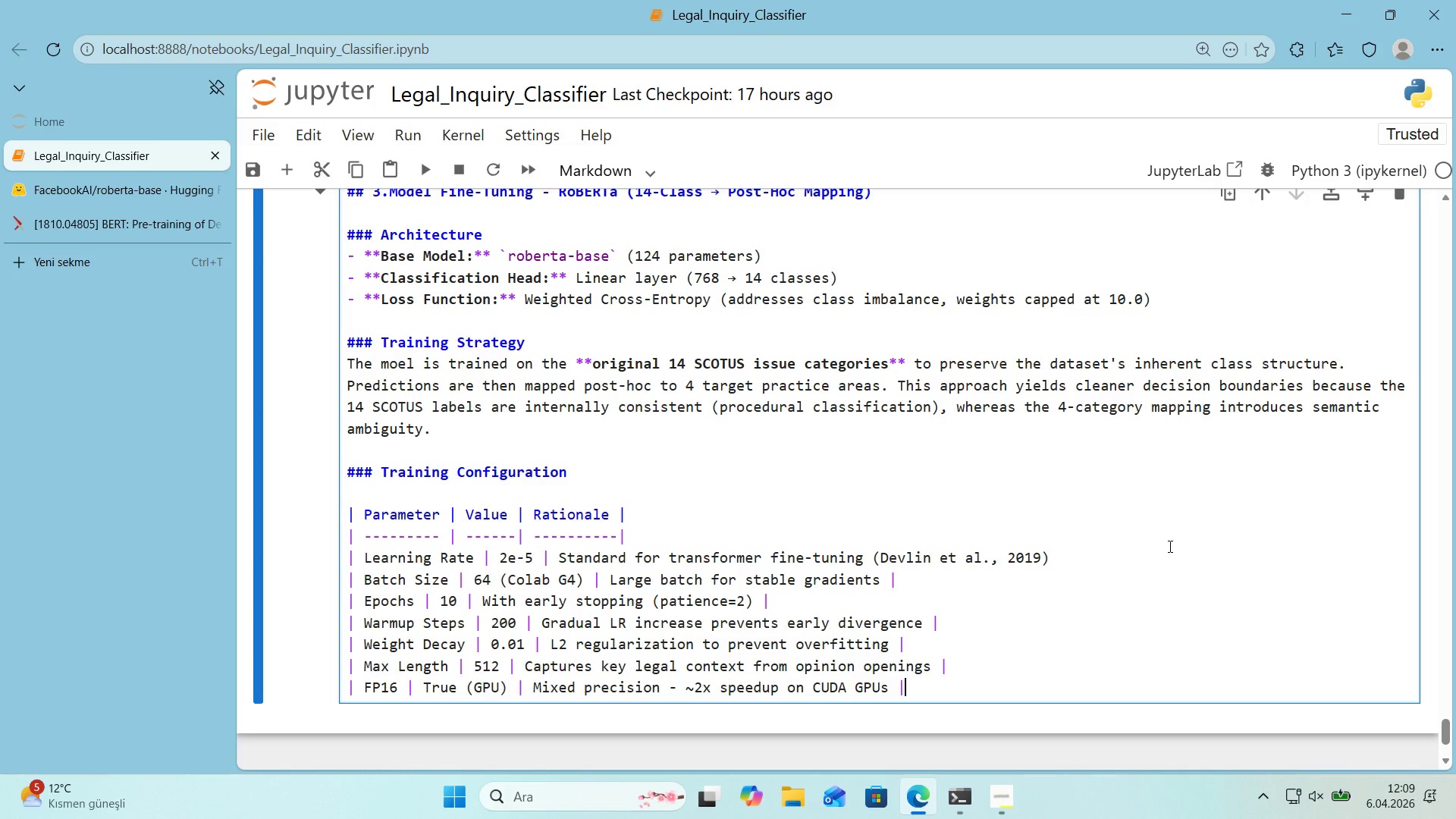 
key(Enter)
 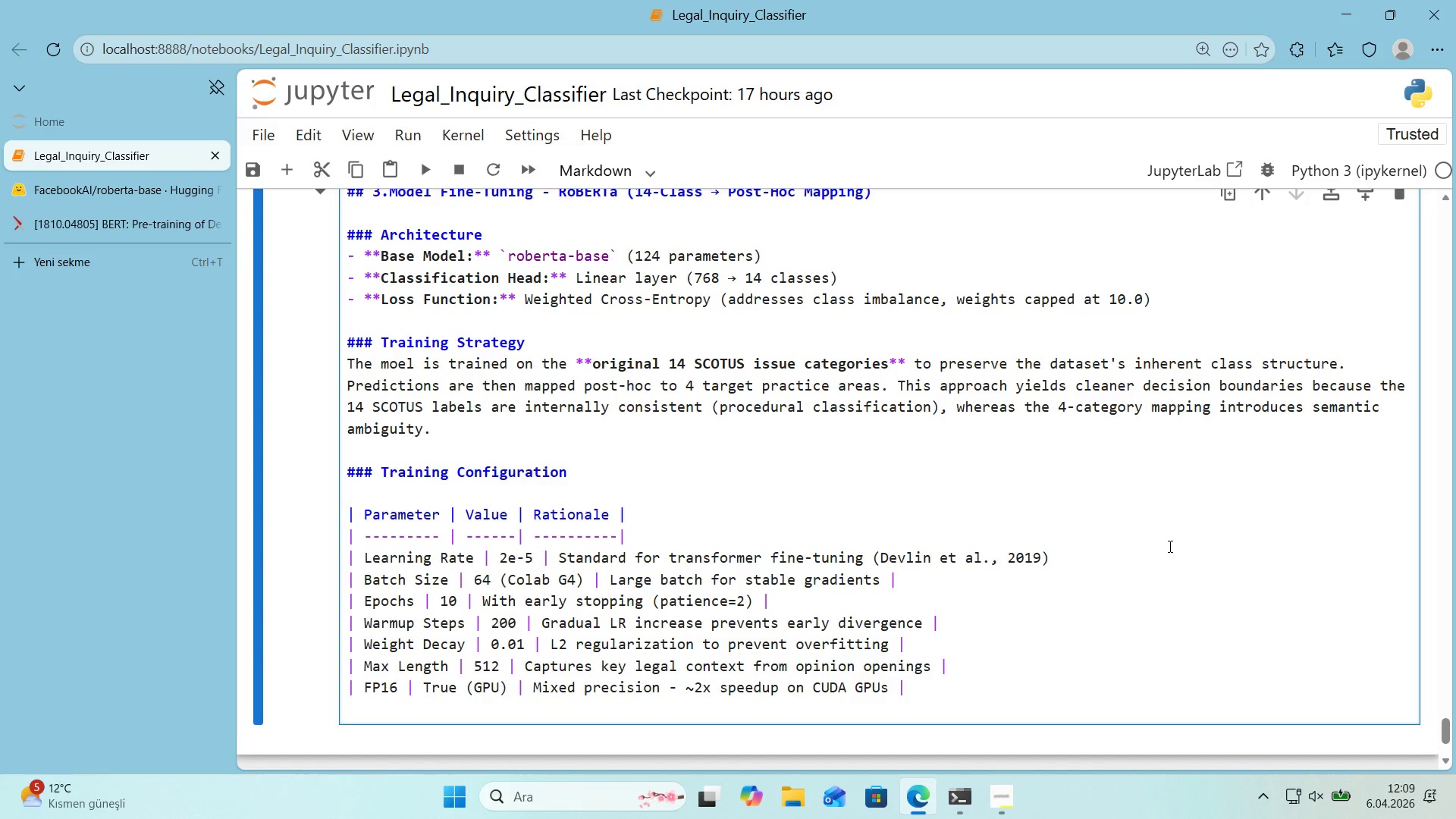 
key(Alt+Control+Minus)
 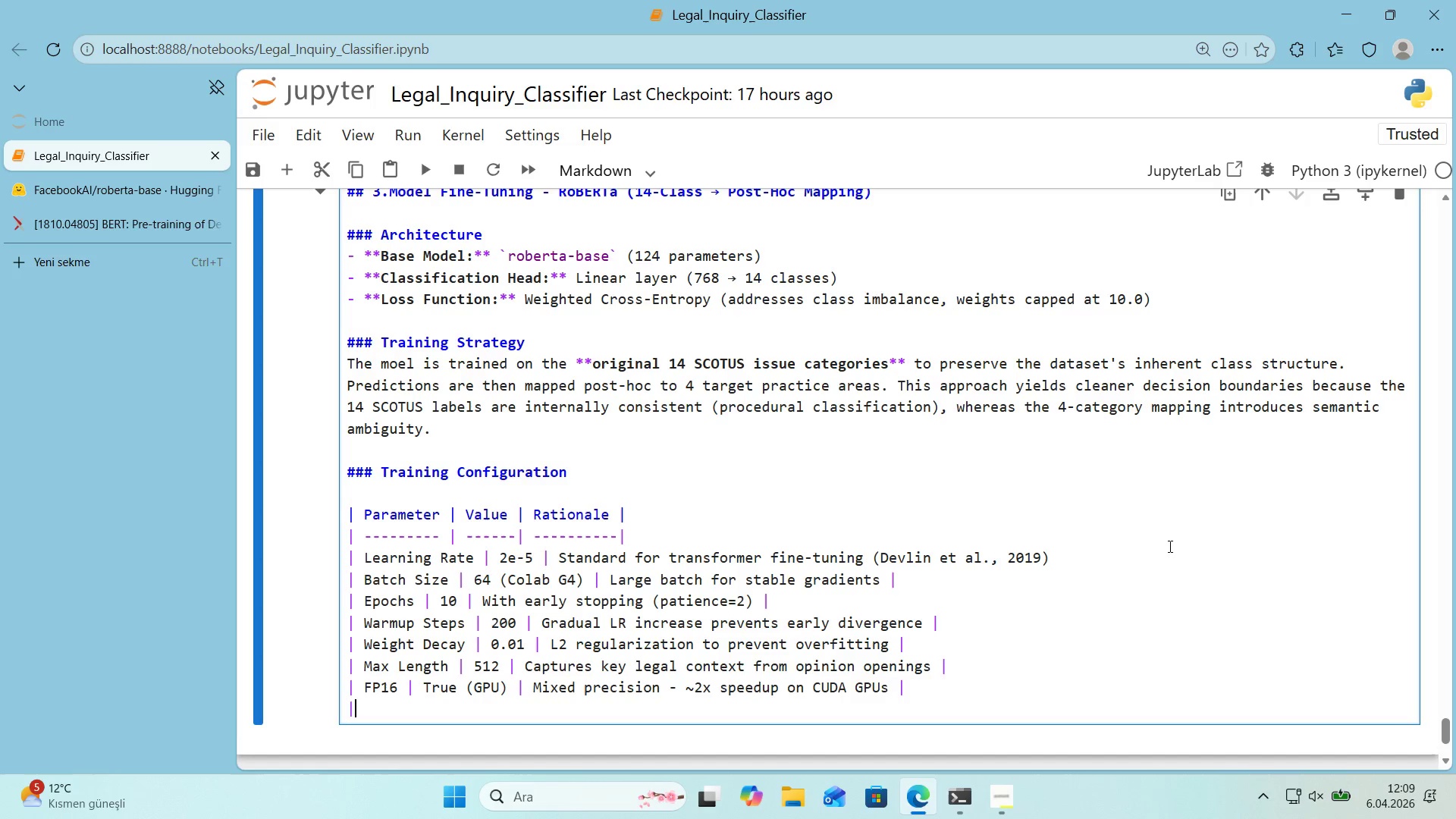 
type( Opt'm'zer )
 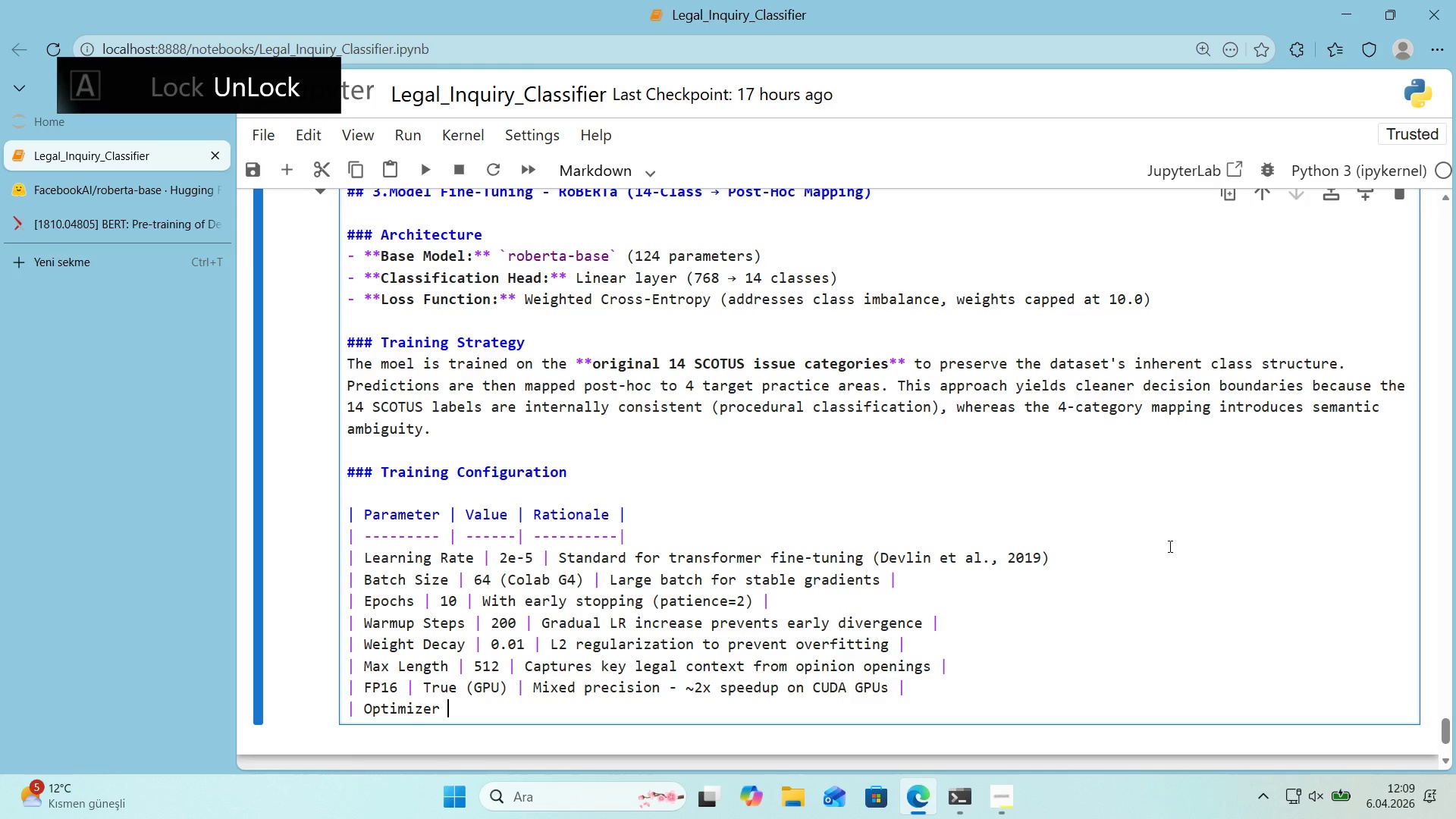 
key(Alt+Control+Minus)
 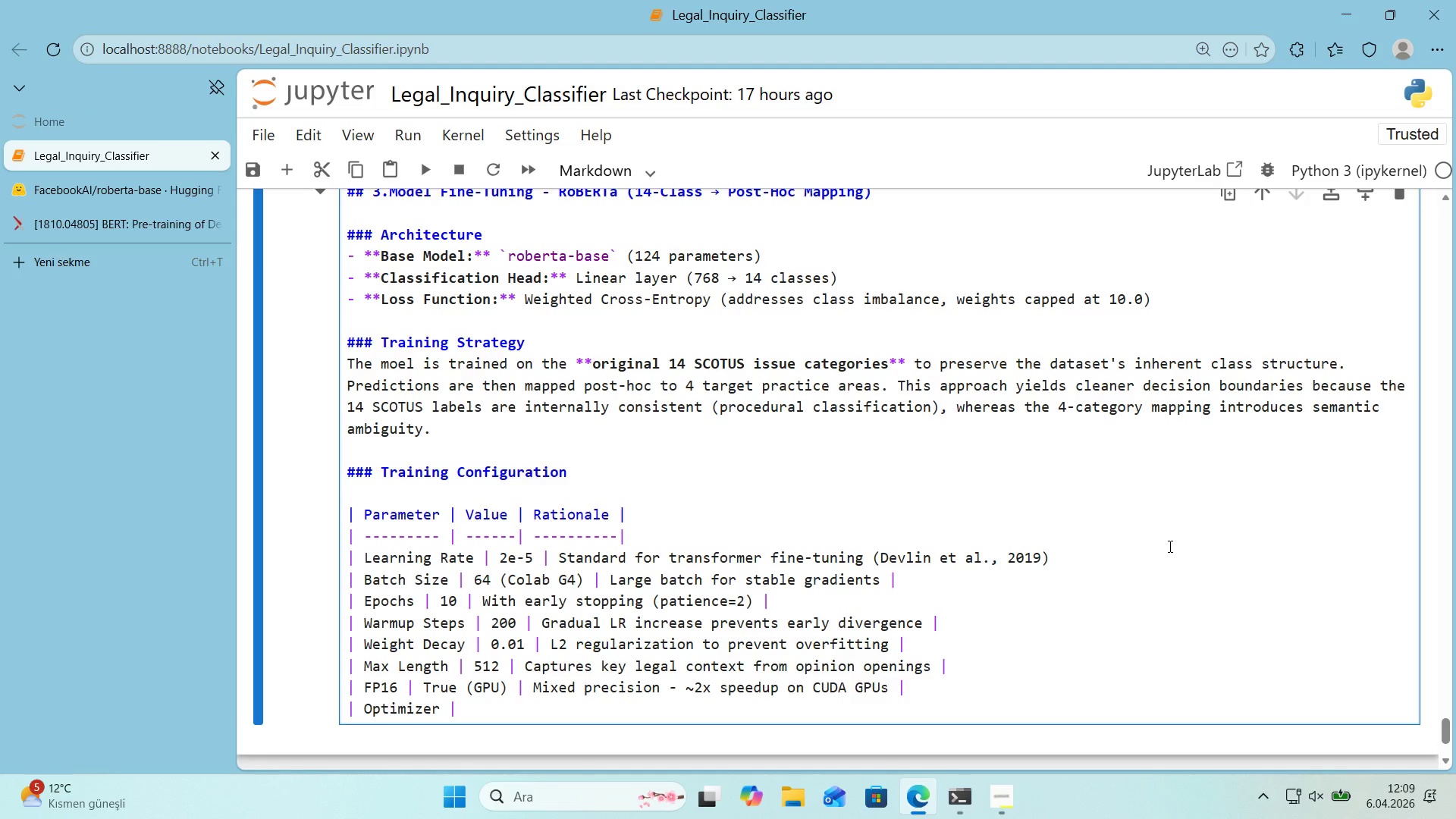 
type( AdamW )
 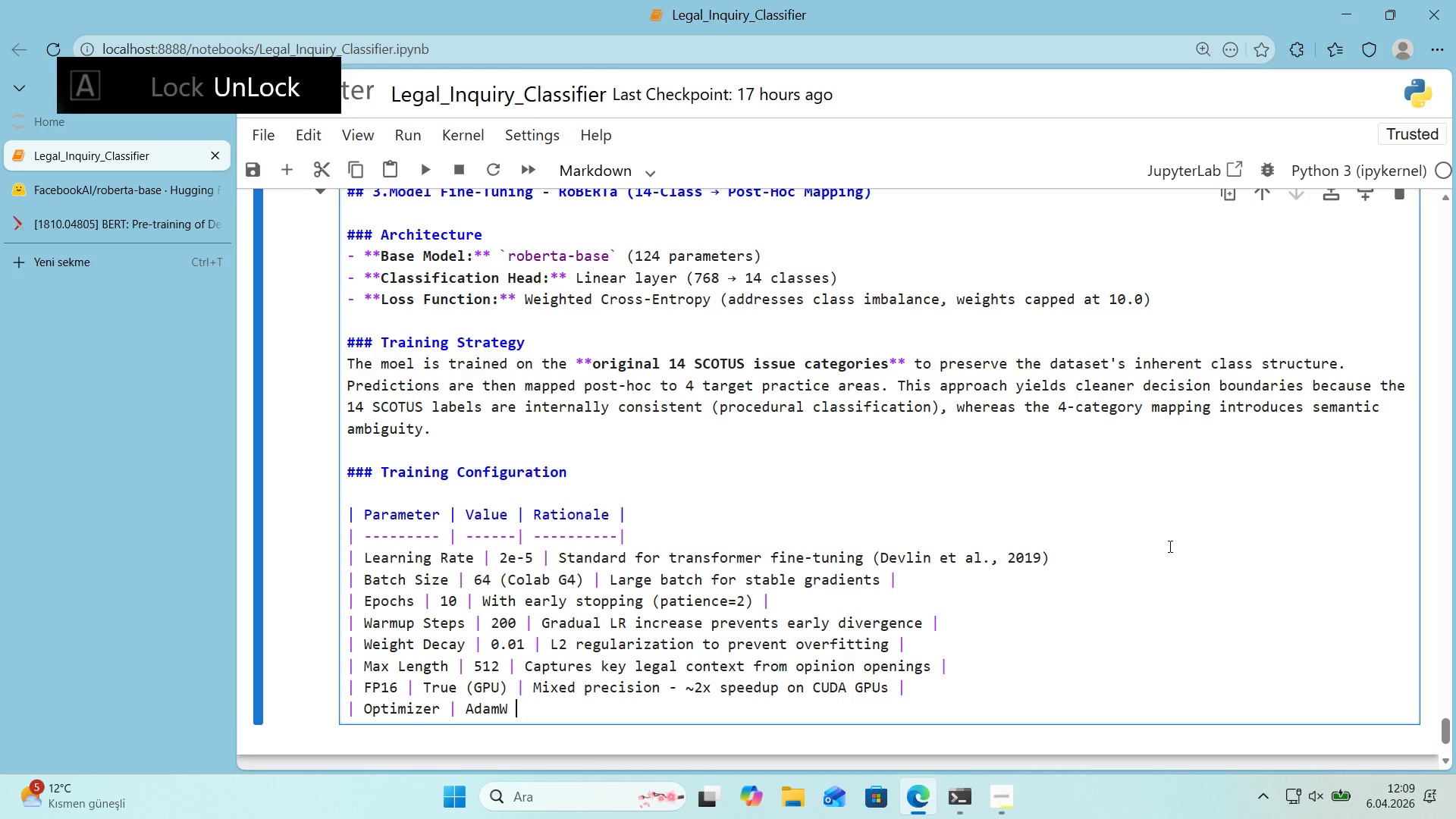 
key(Alt+Control+Minus)
 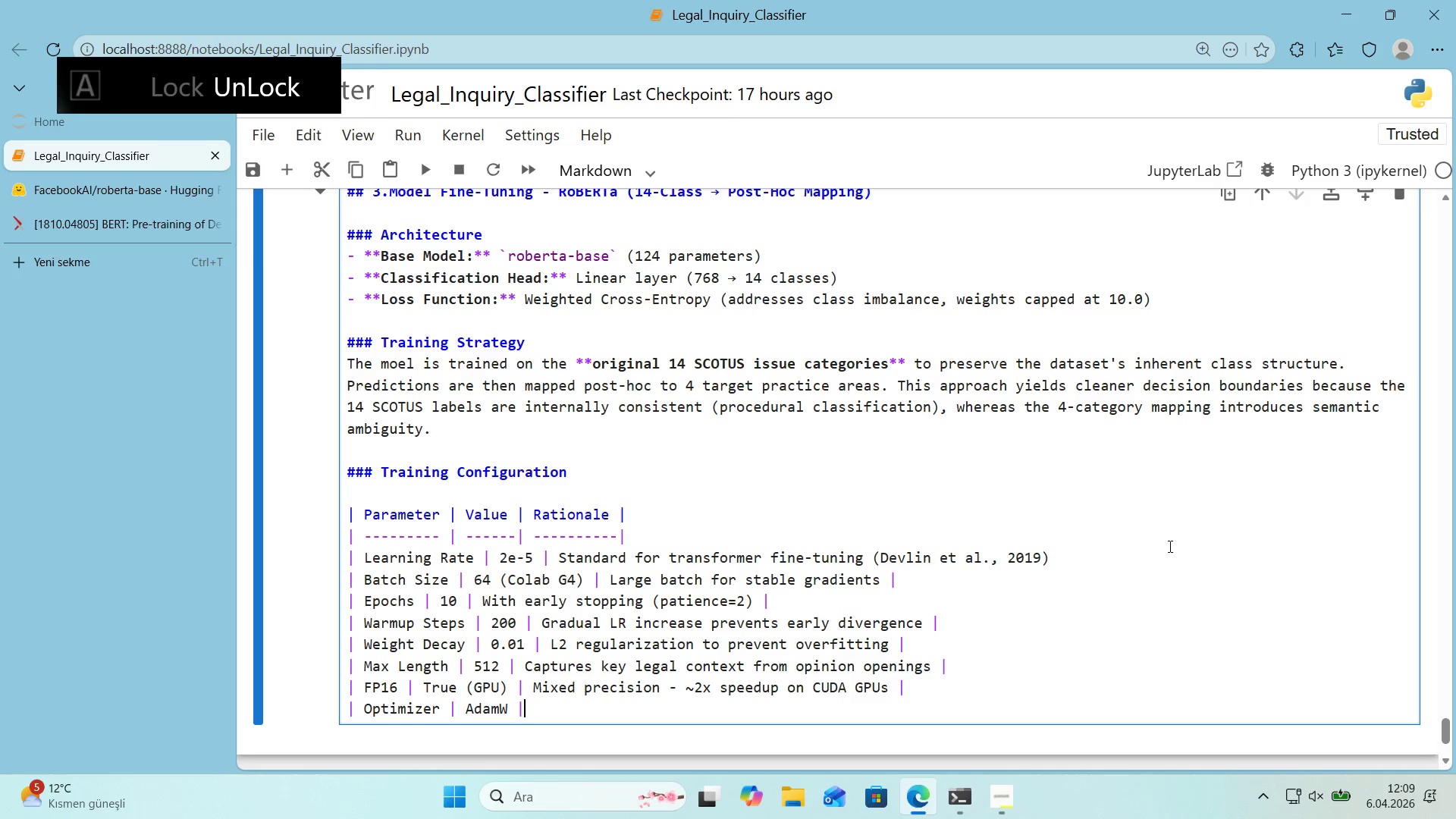 
type( We'ght)
key(Backspace)
type(-)
key(Backspace)
type(t- )
key(Backspace)
type(decoupled ADAM)
key(Backspace)
key(Backspace)
key(Backspace)
type(dam< standard for transform )
key(Backspace)
type(ers )
 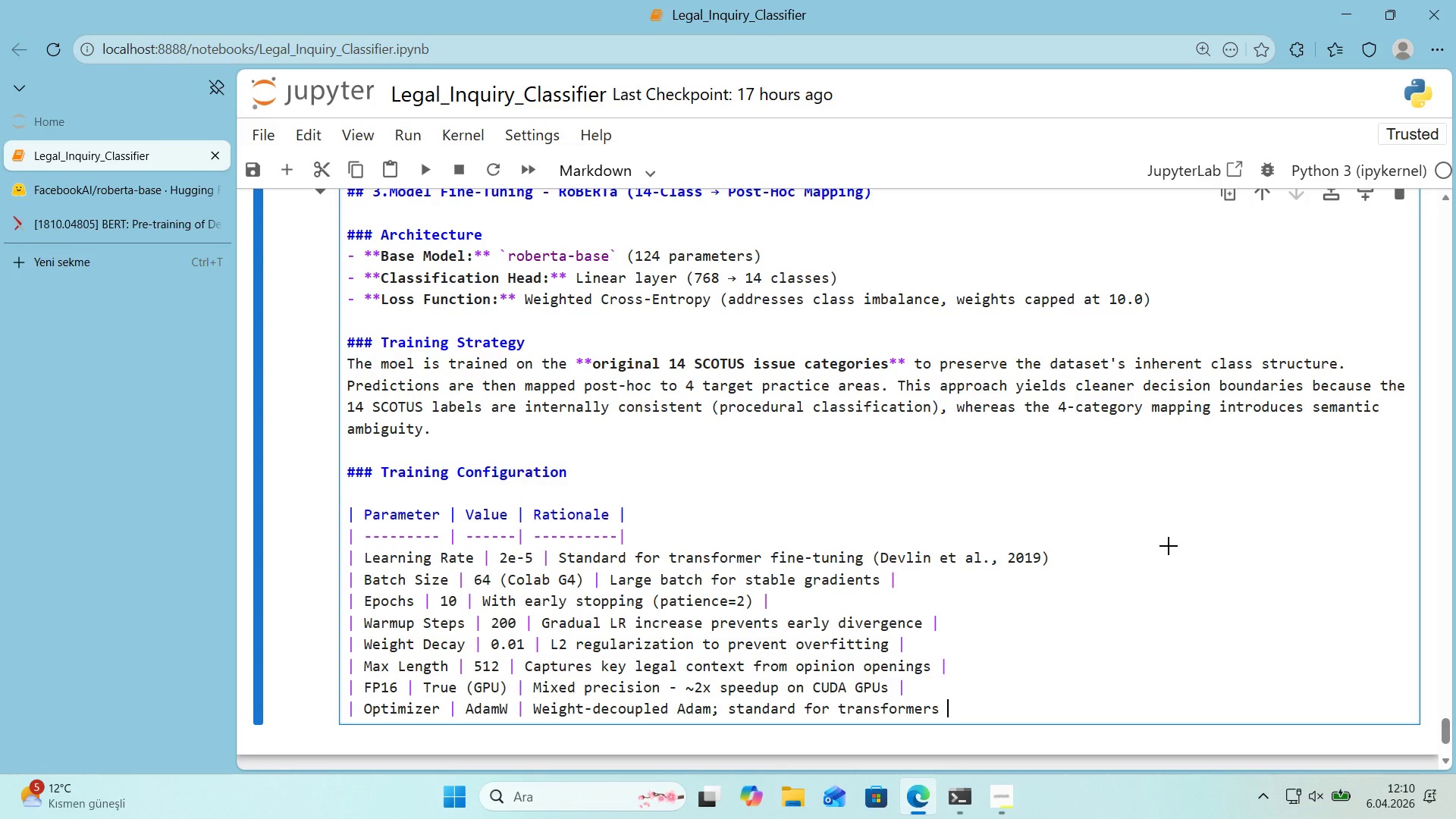 
key(Alt+Control+Minus)
 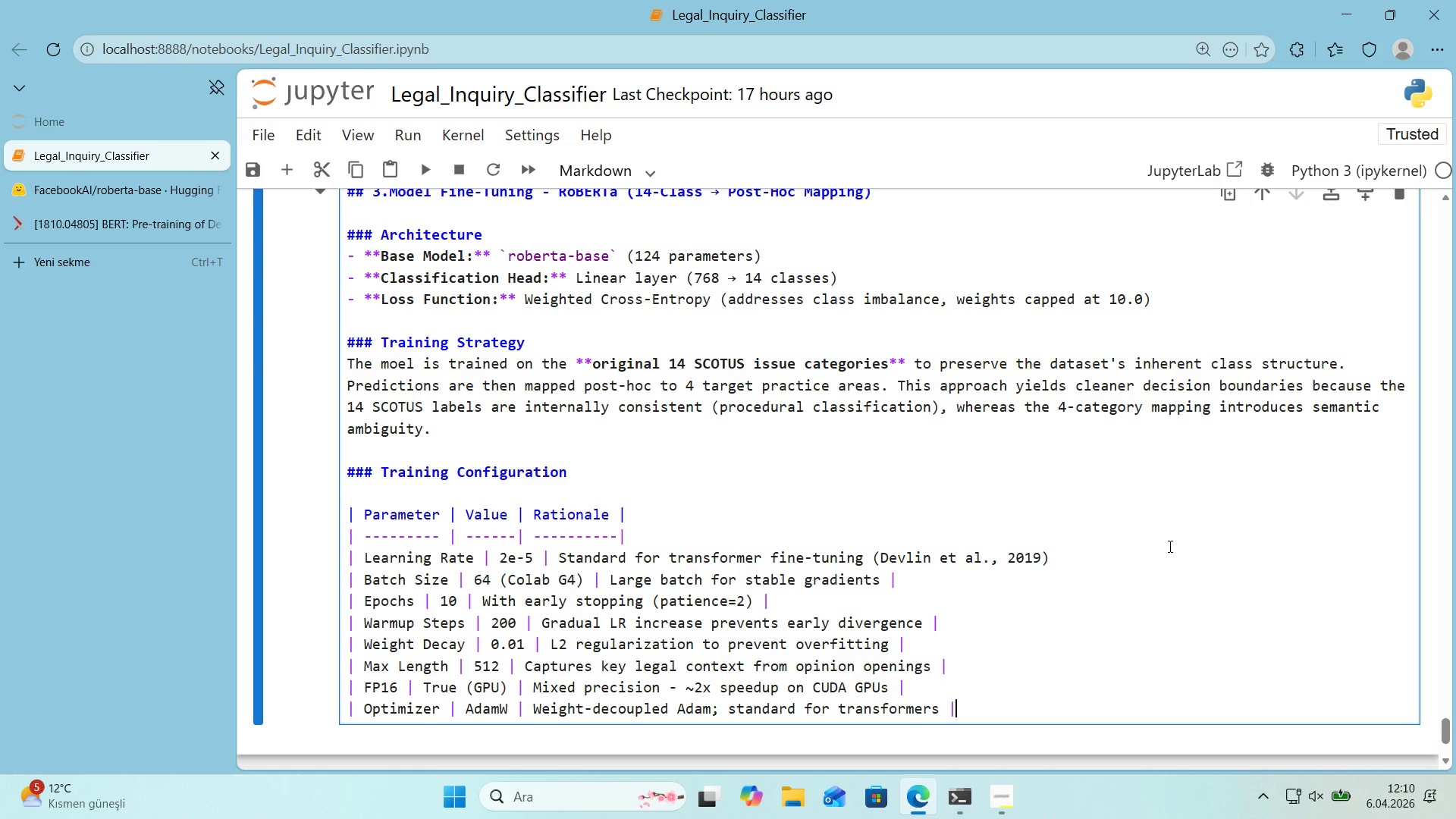 
key(Enter)
 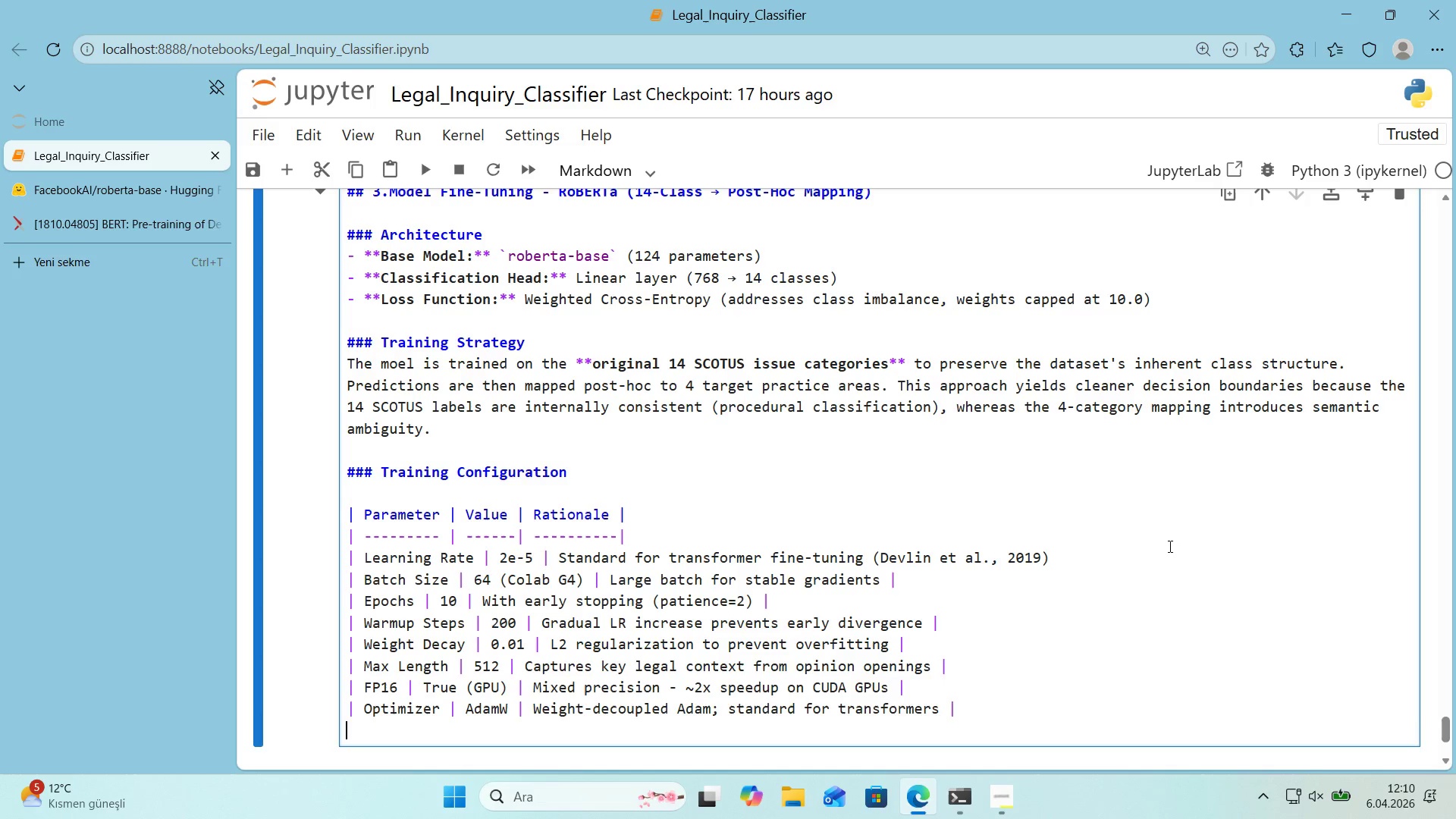 
key(Enter)
 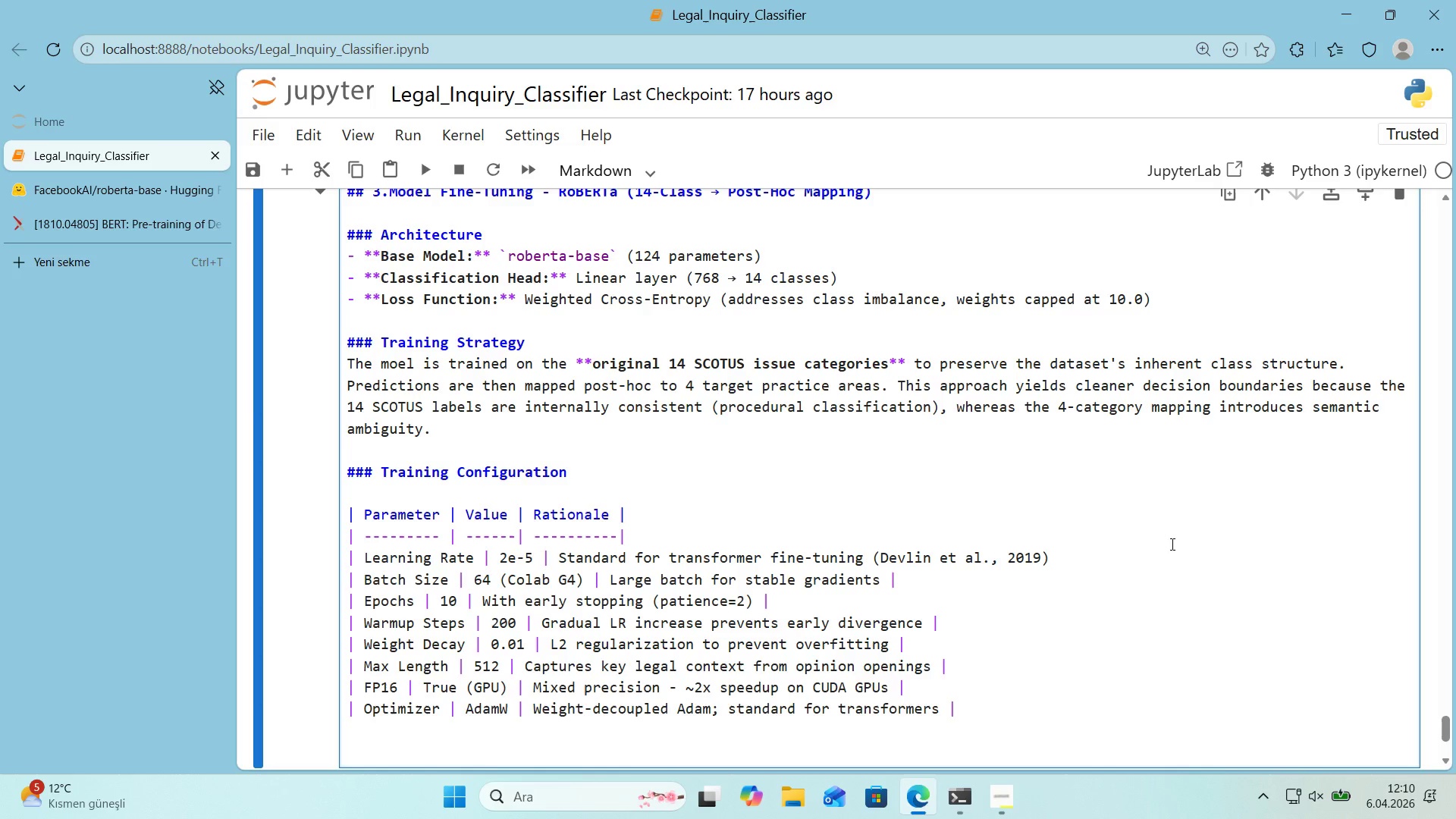 
scroll: coordinate [1173, 543], scroll_direction: down, amount: 1.0
 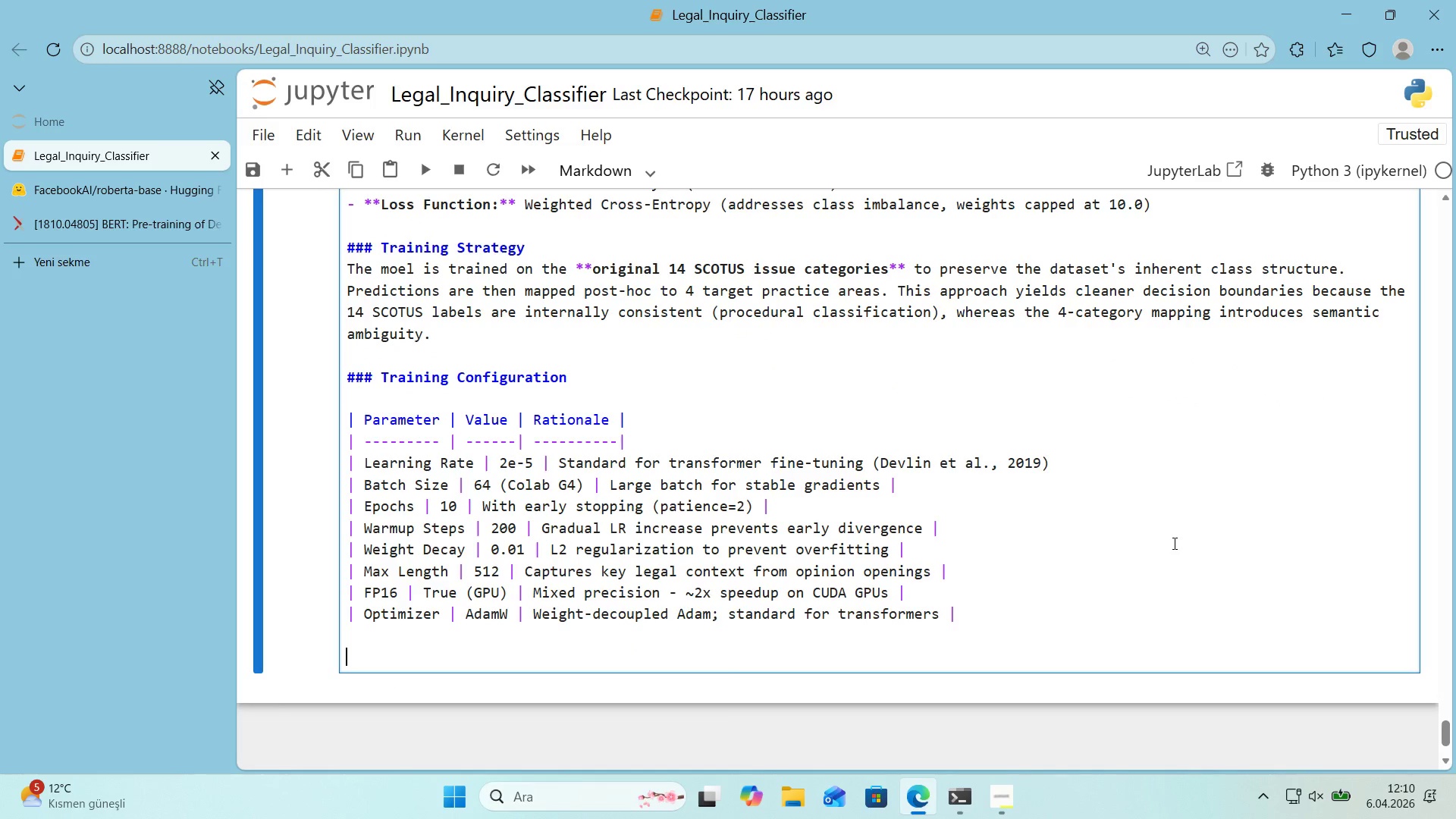 
key(Control+ControlLeft)
 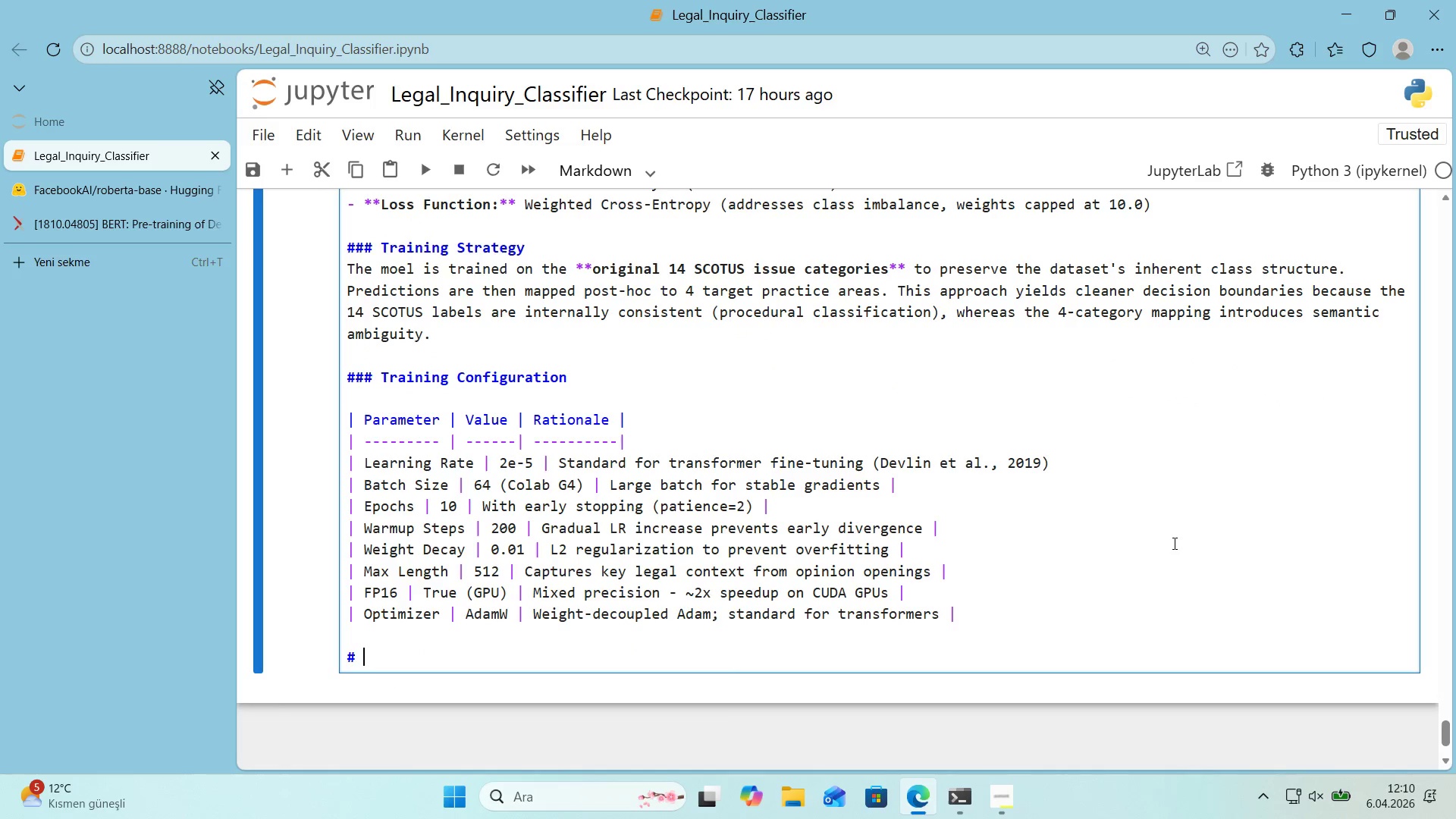 
key(Alt+Control+AltRight)
 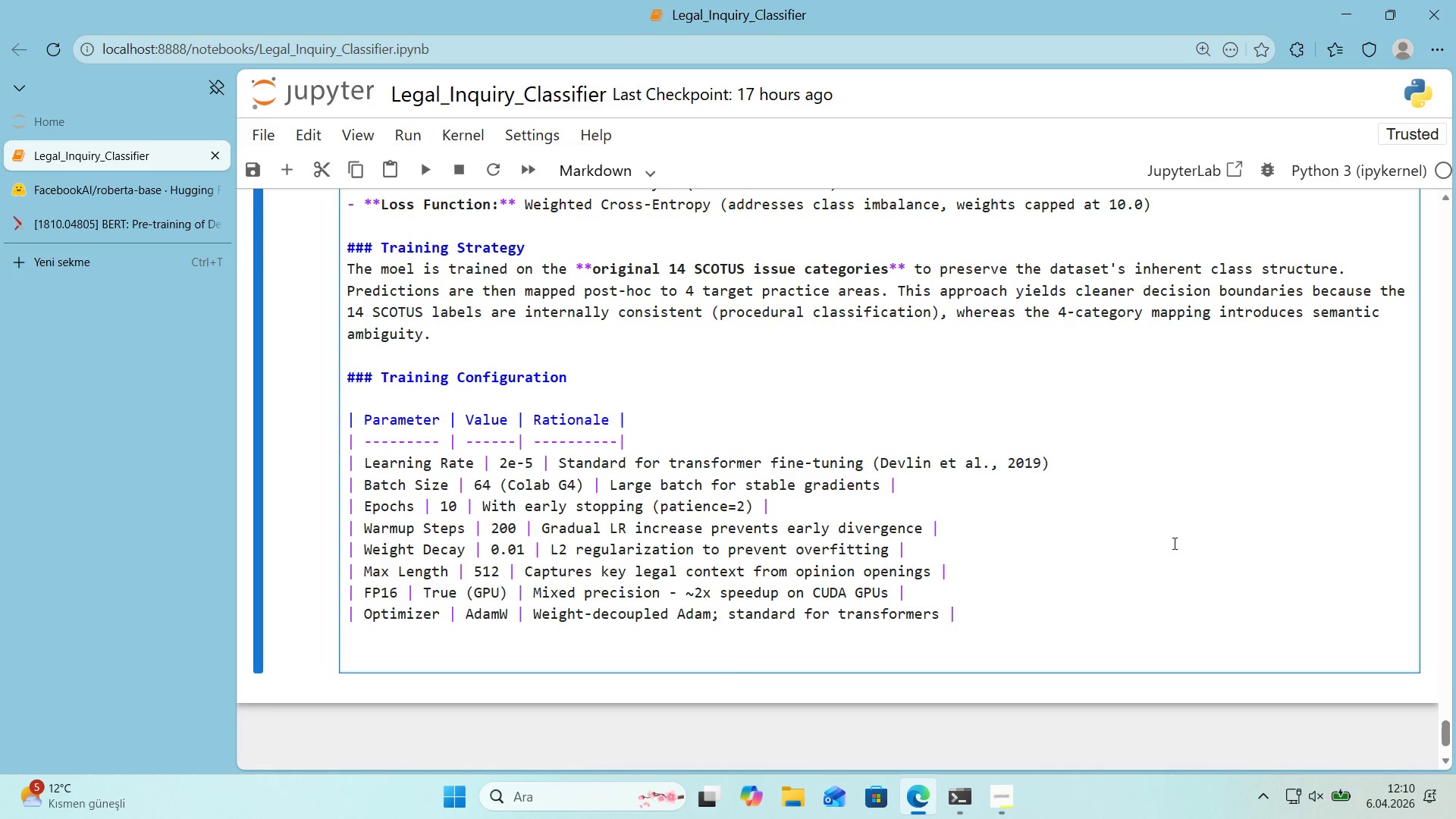 
key(Alt+Control+3)
 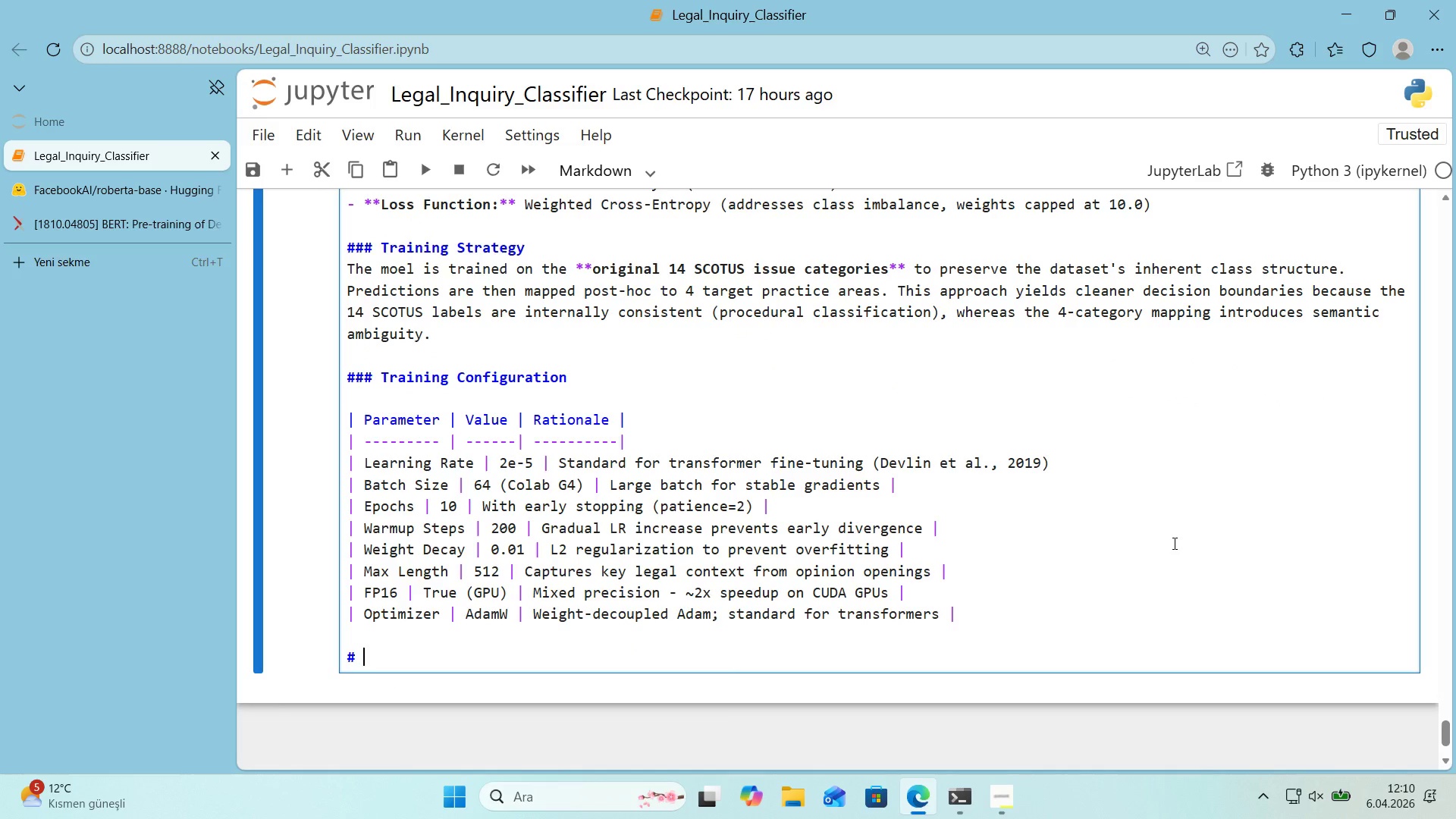 
key(Space)
 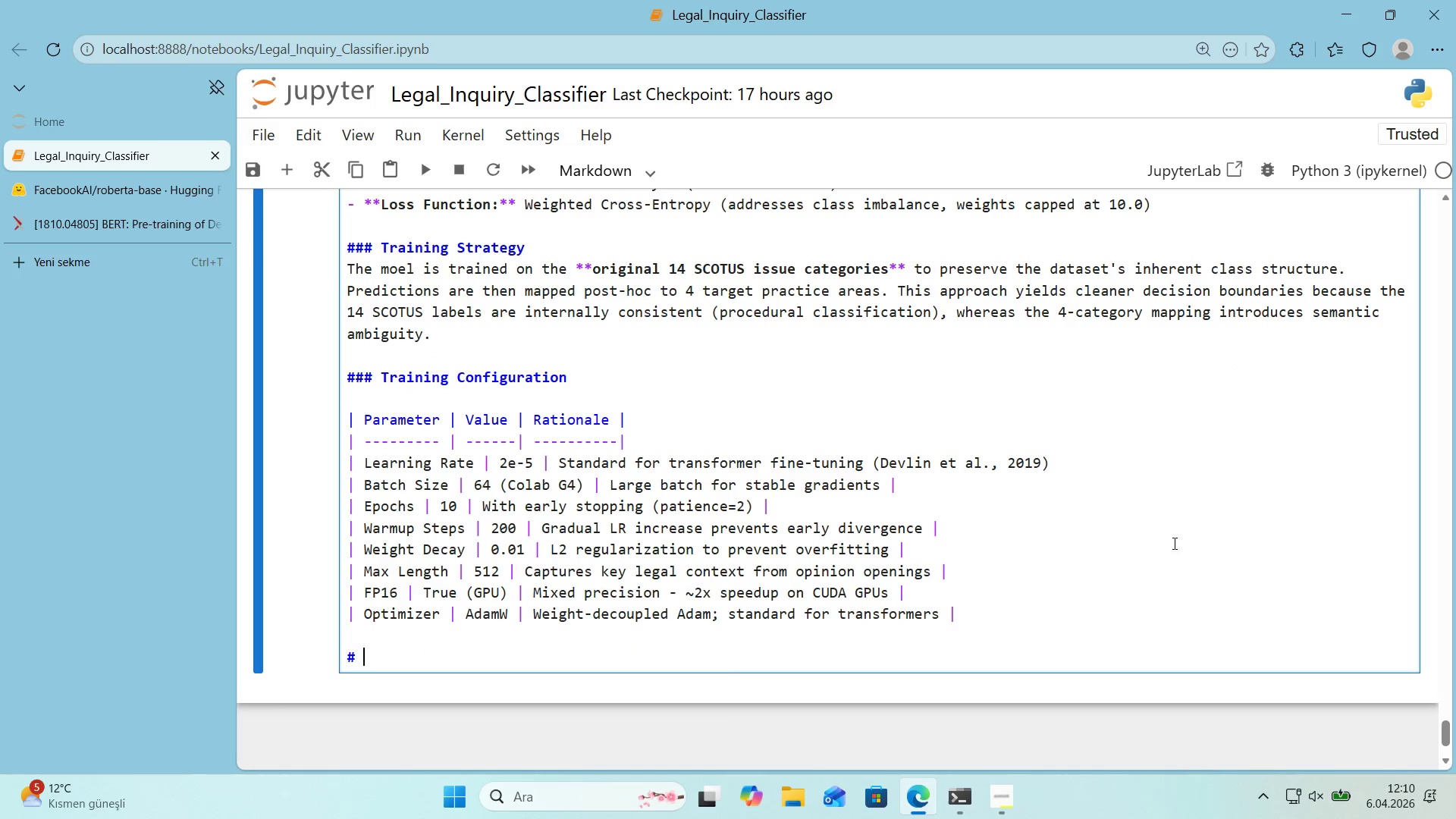 
key(CapsLock)
 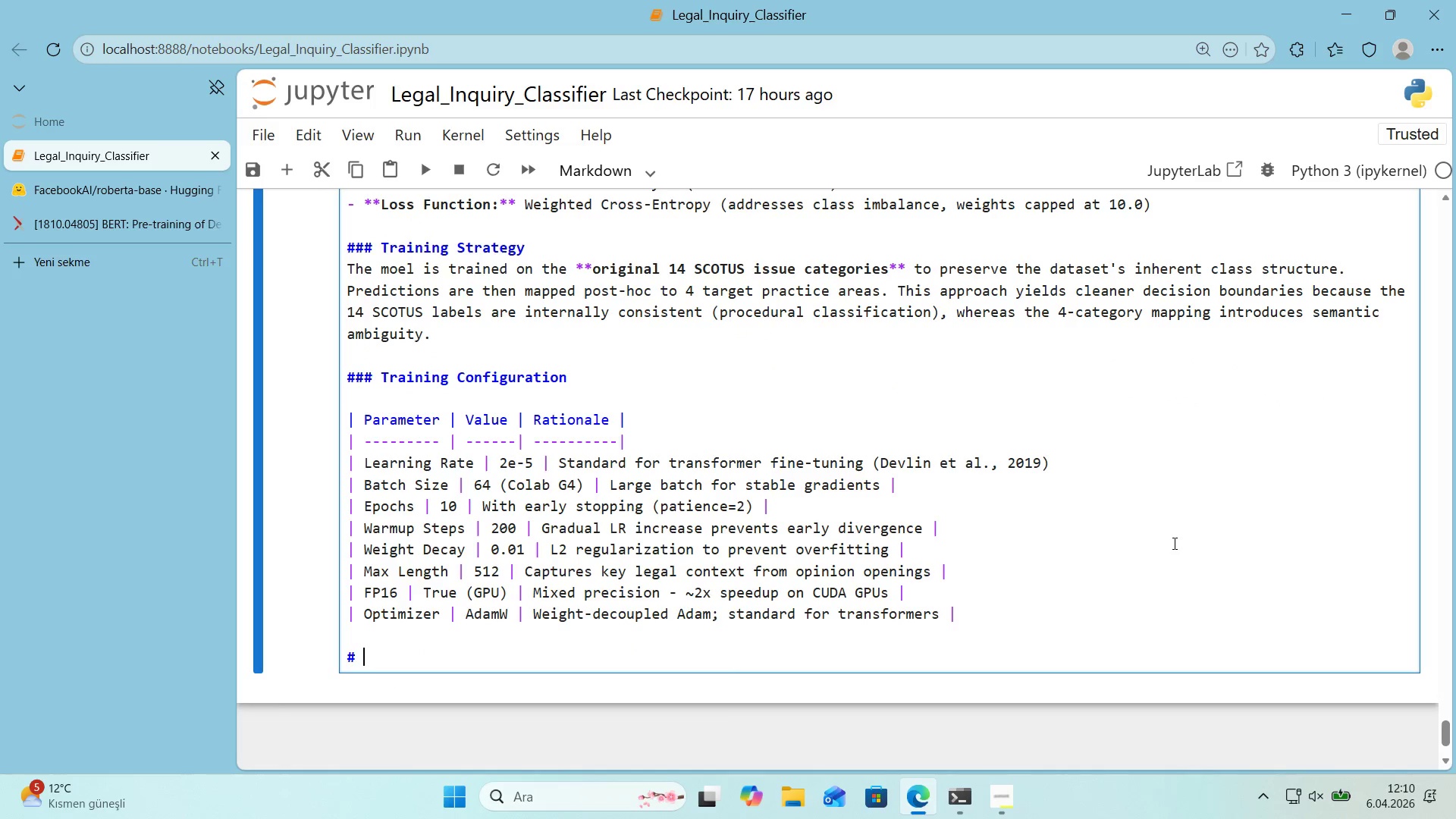 
key(E)
 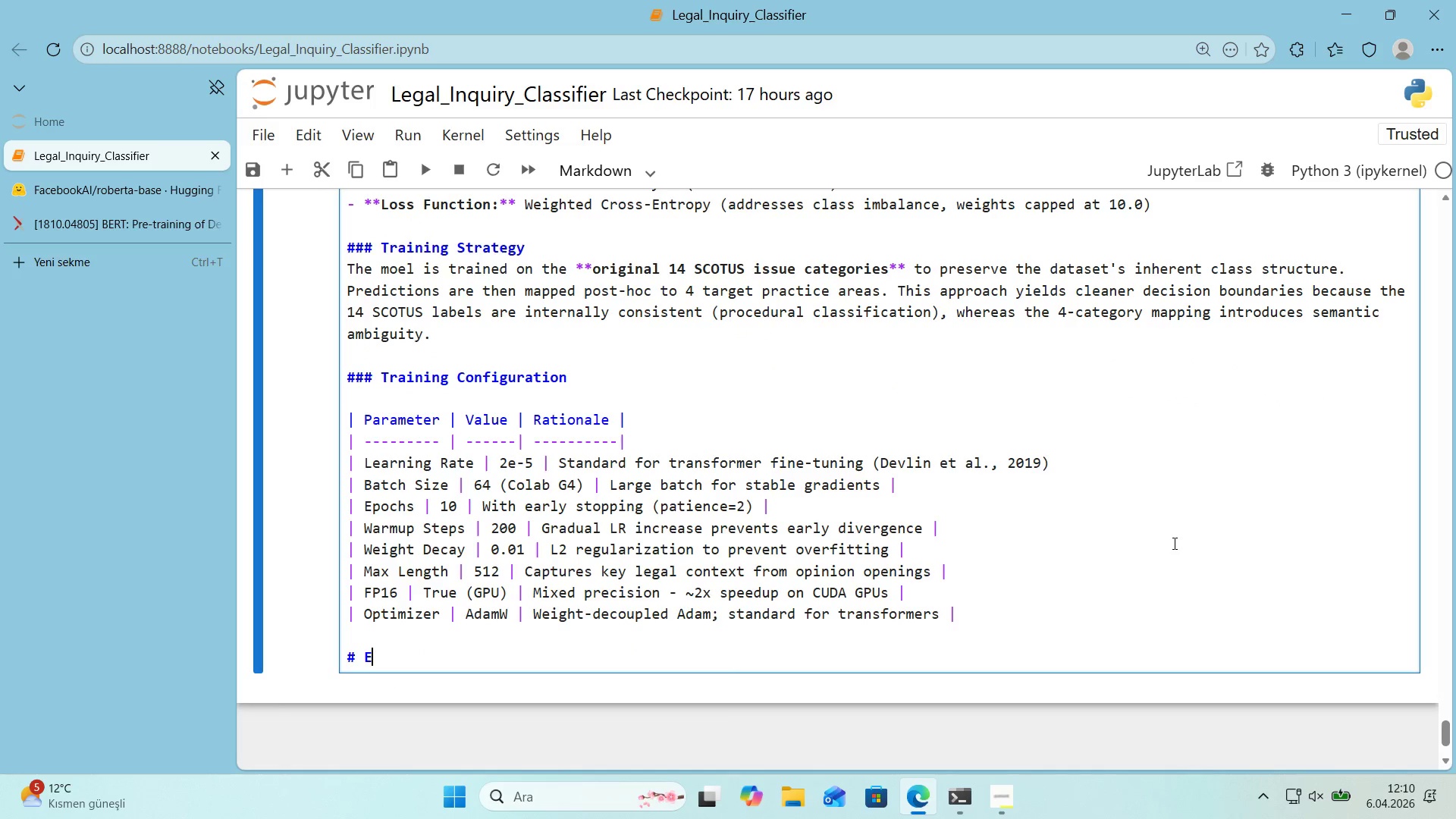 
key(CapsLock)
 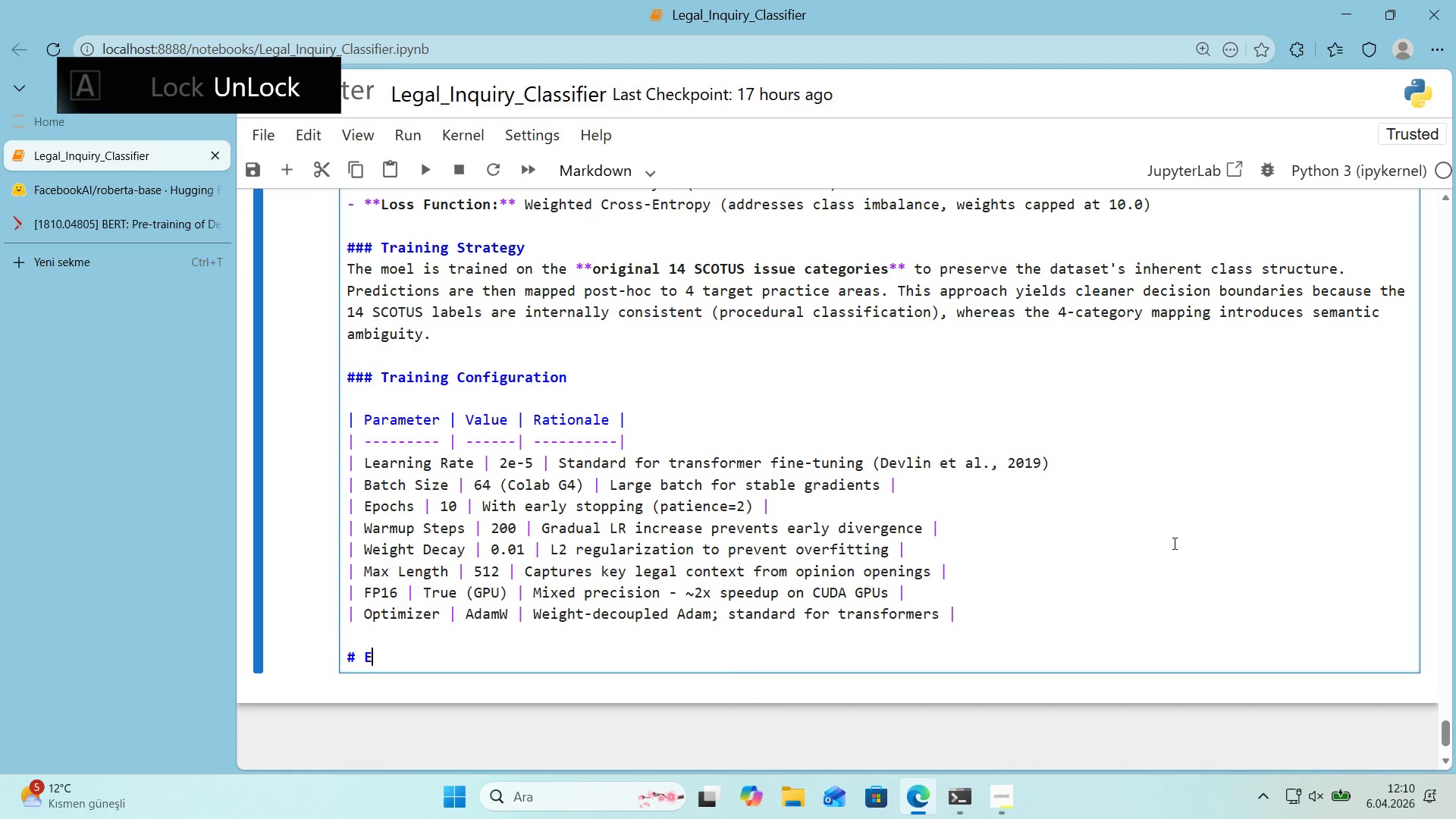 
key(V)
 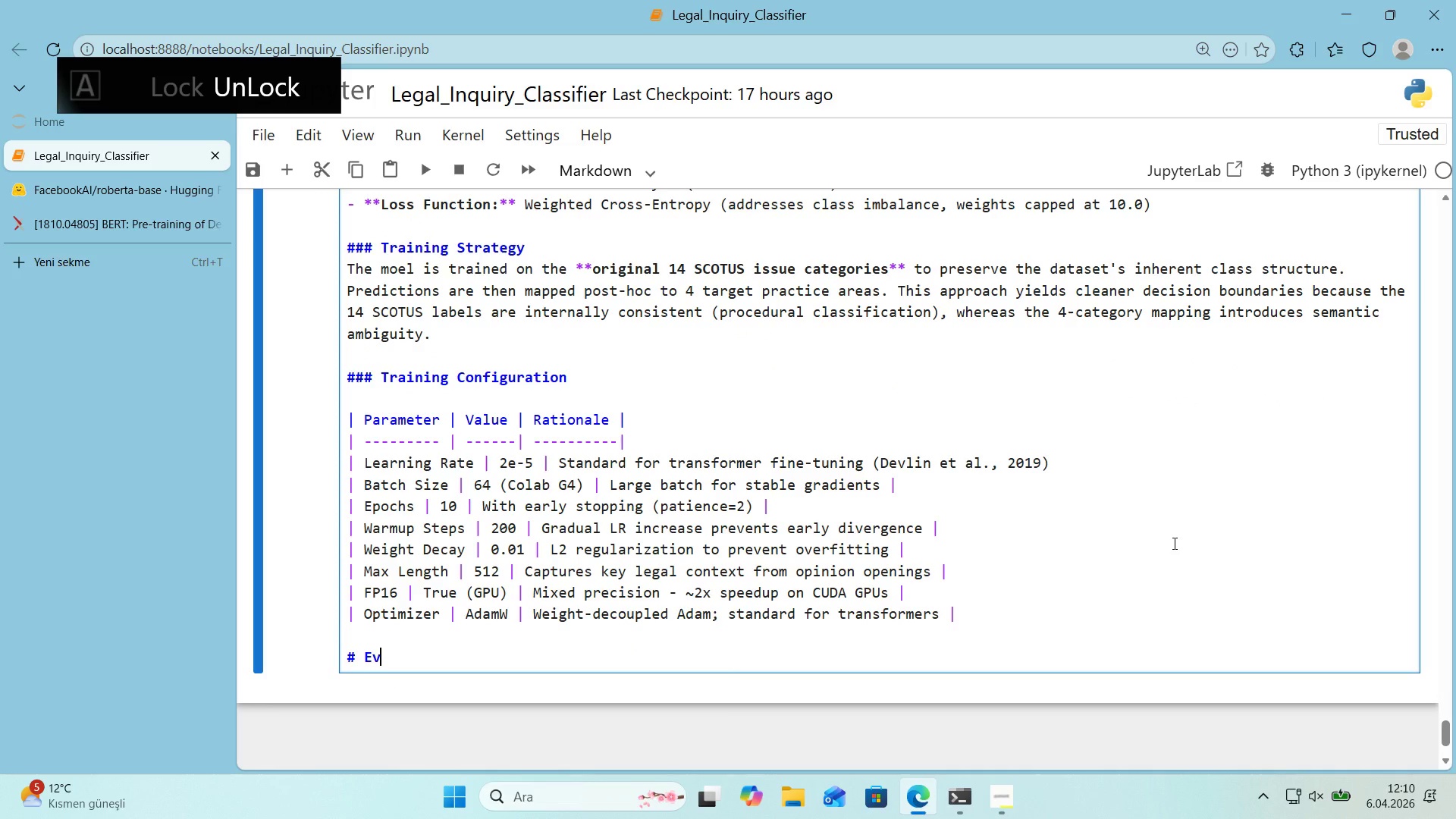 
key(Backspace)
 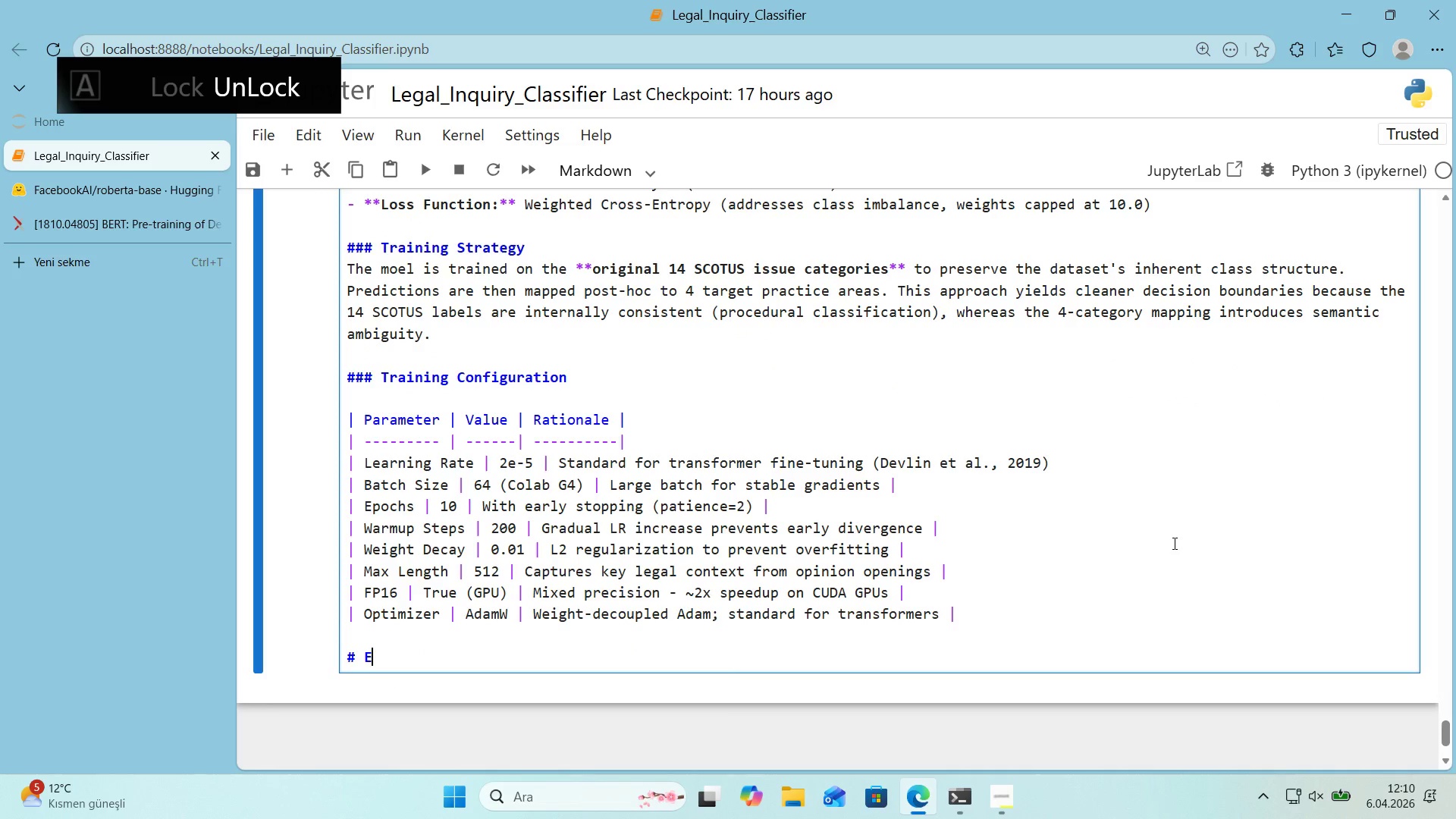 
key(Backspace)
 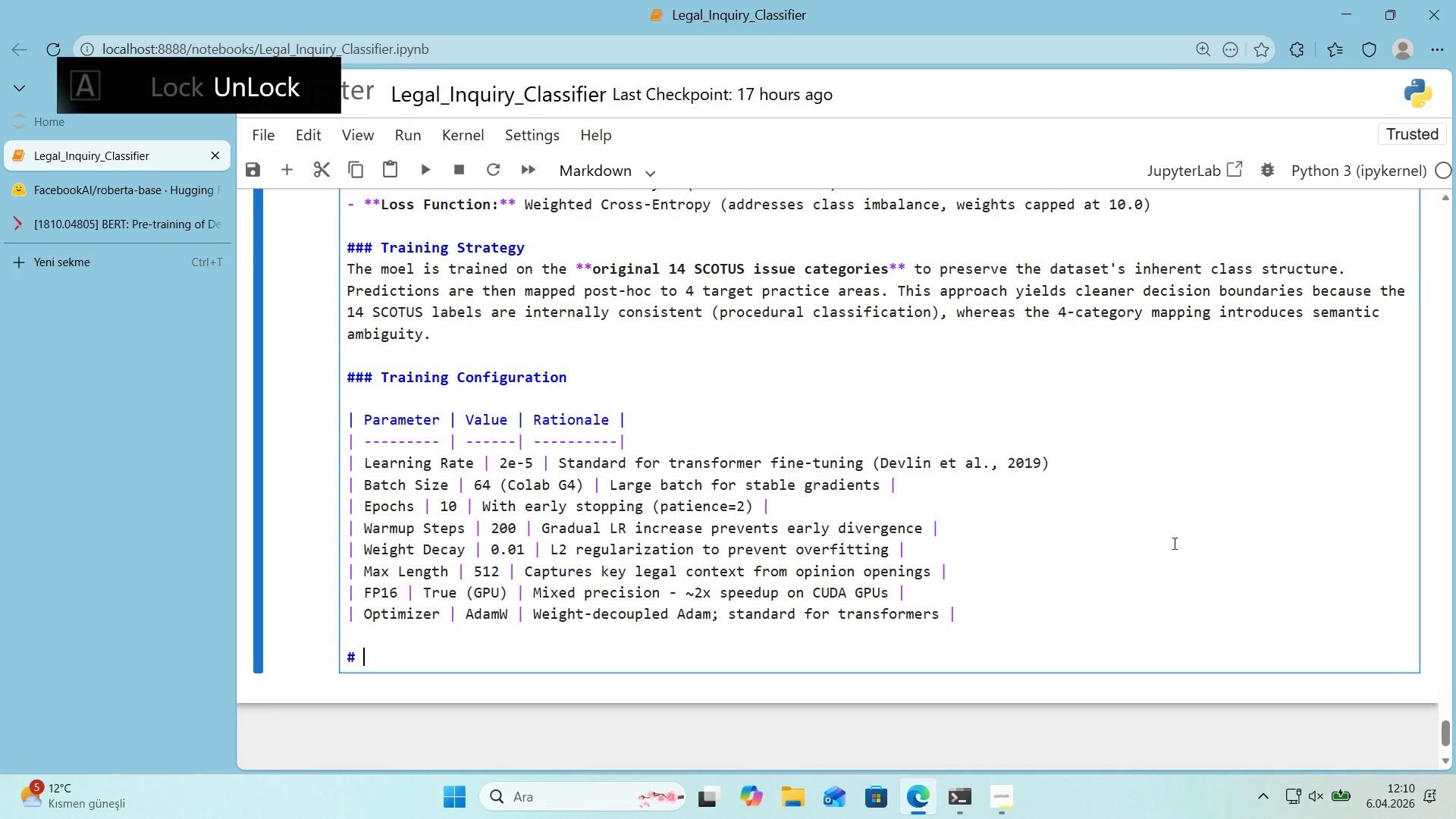 
scroll: coordinate [1156, 544], scroll_direction: down, amount: 1.0
 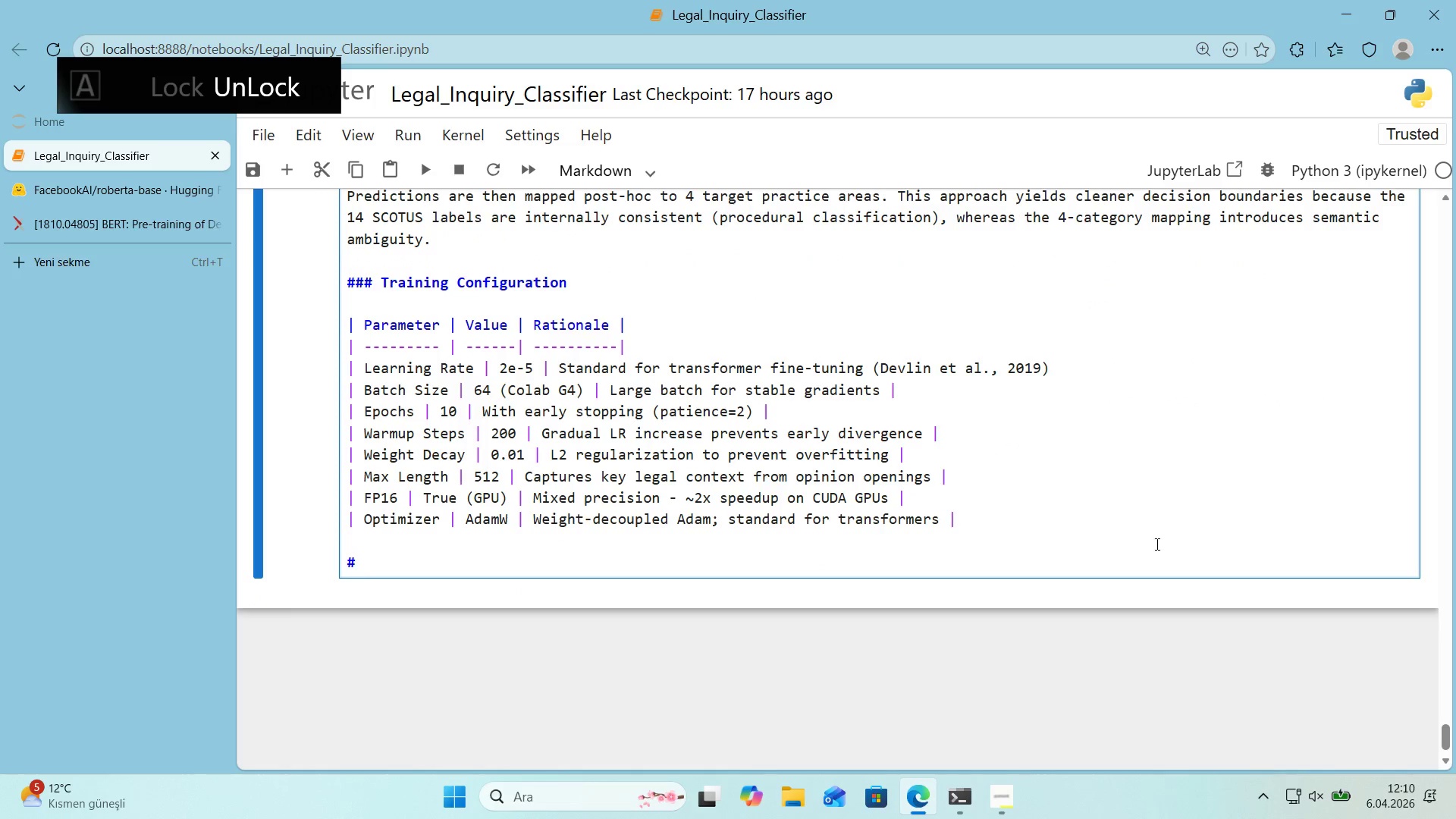 
key(Backspace)
 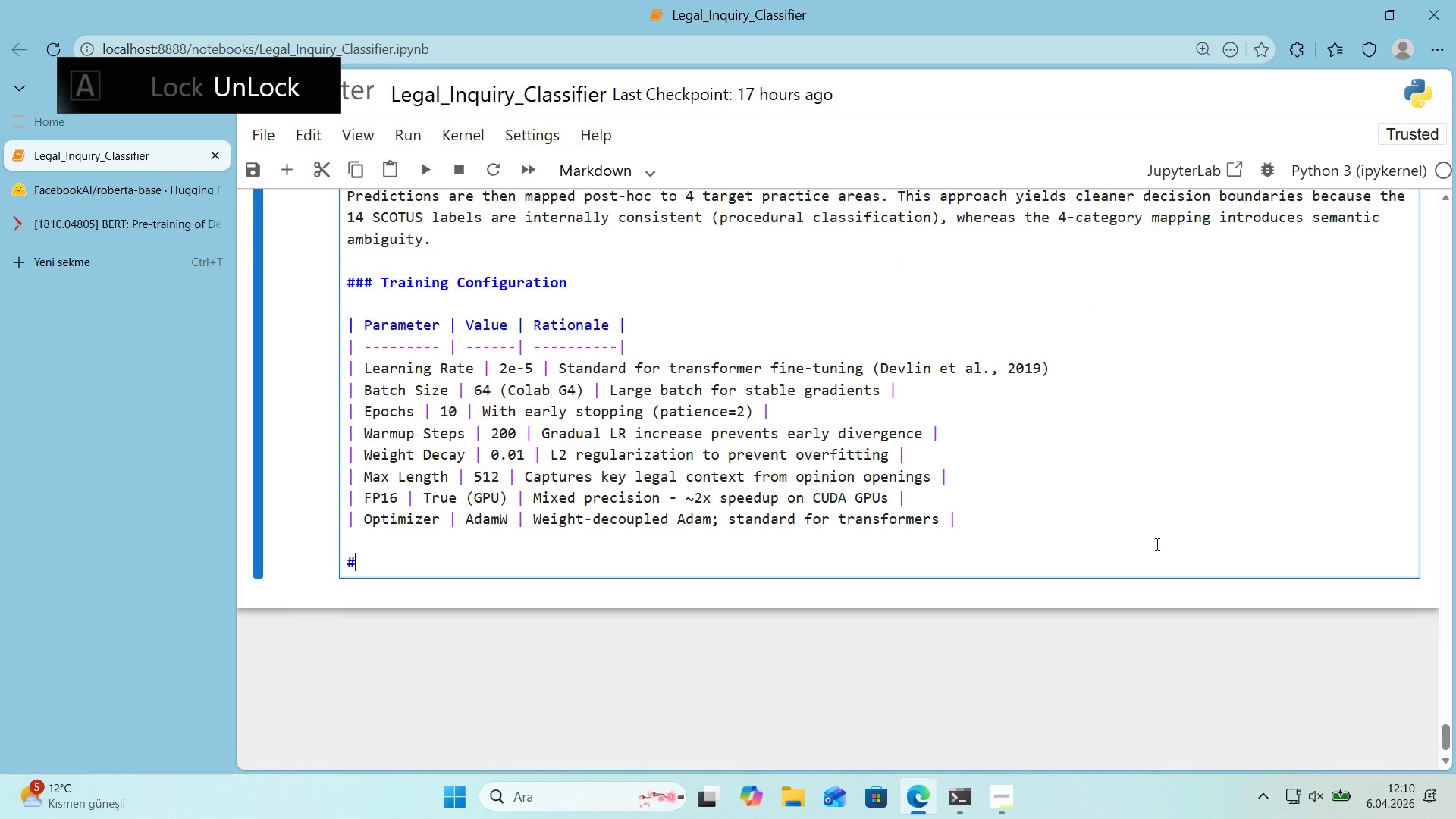 
key(Alt+Control+3)
 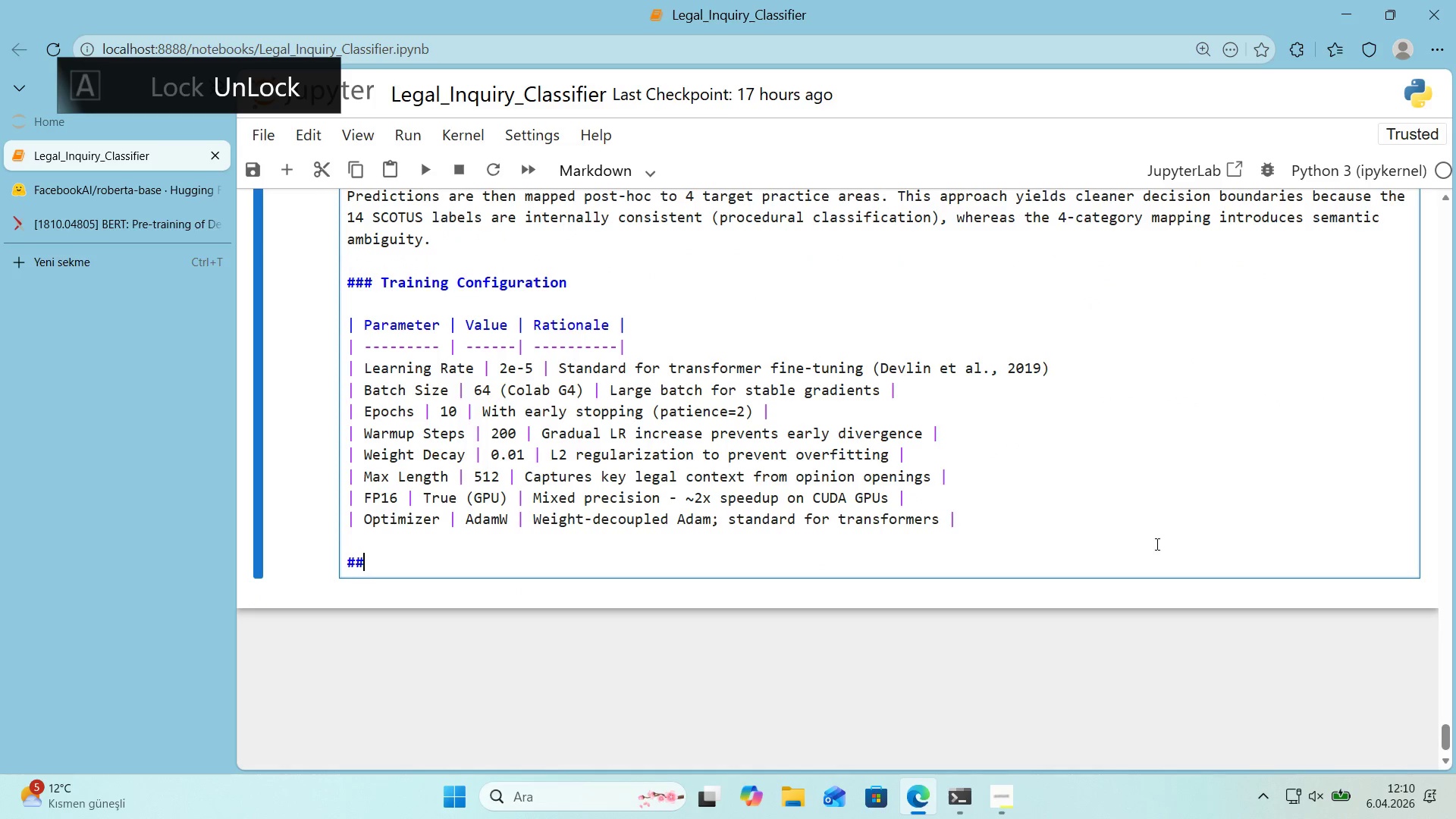 
key(Alt+Control+3)
 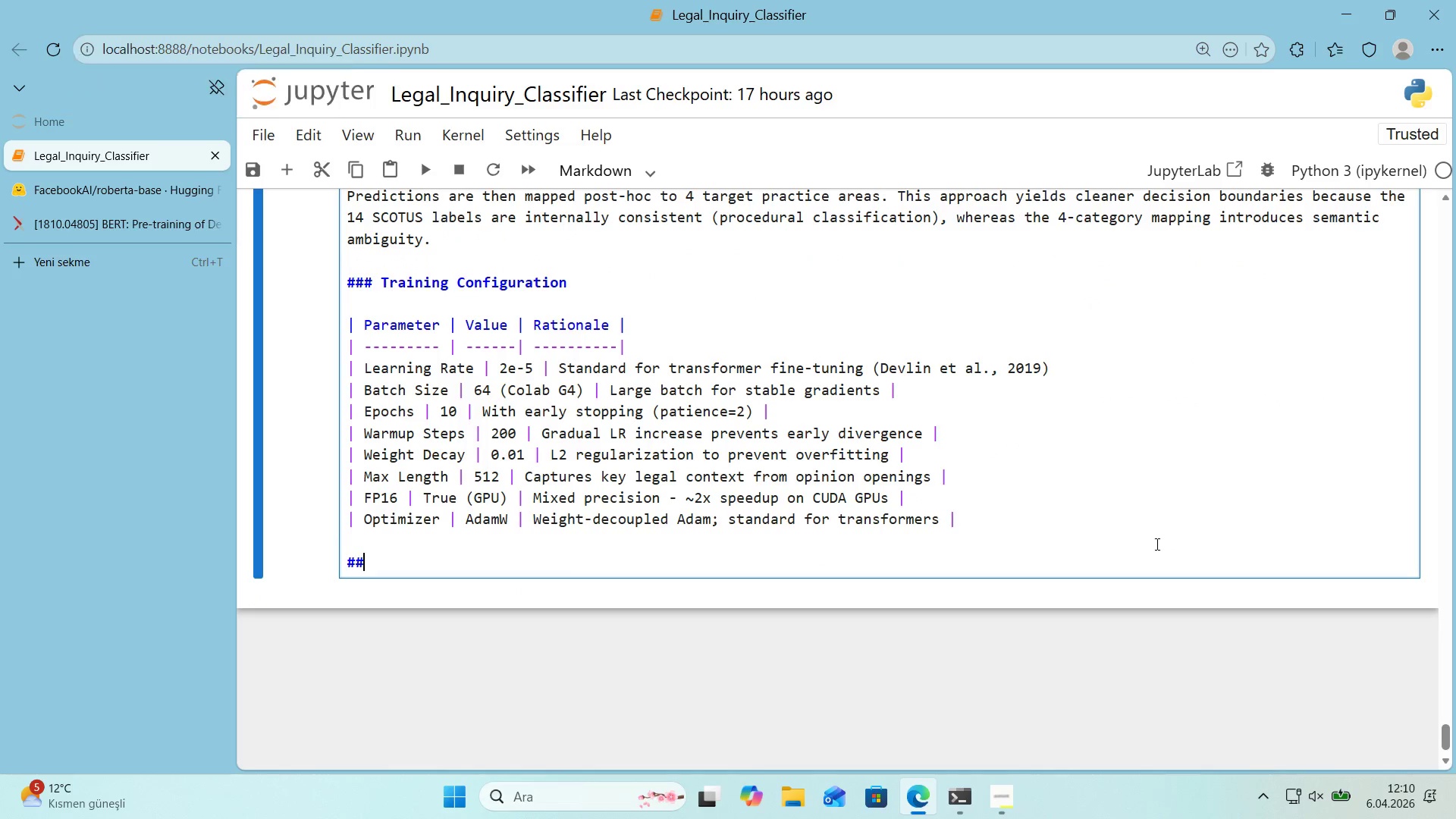 
key(Alt+Control+3)
 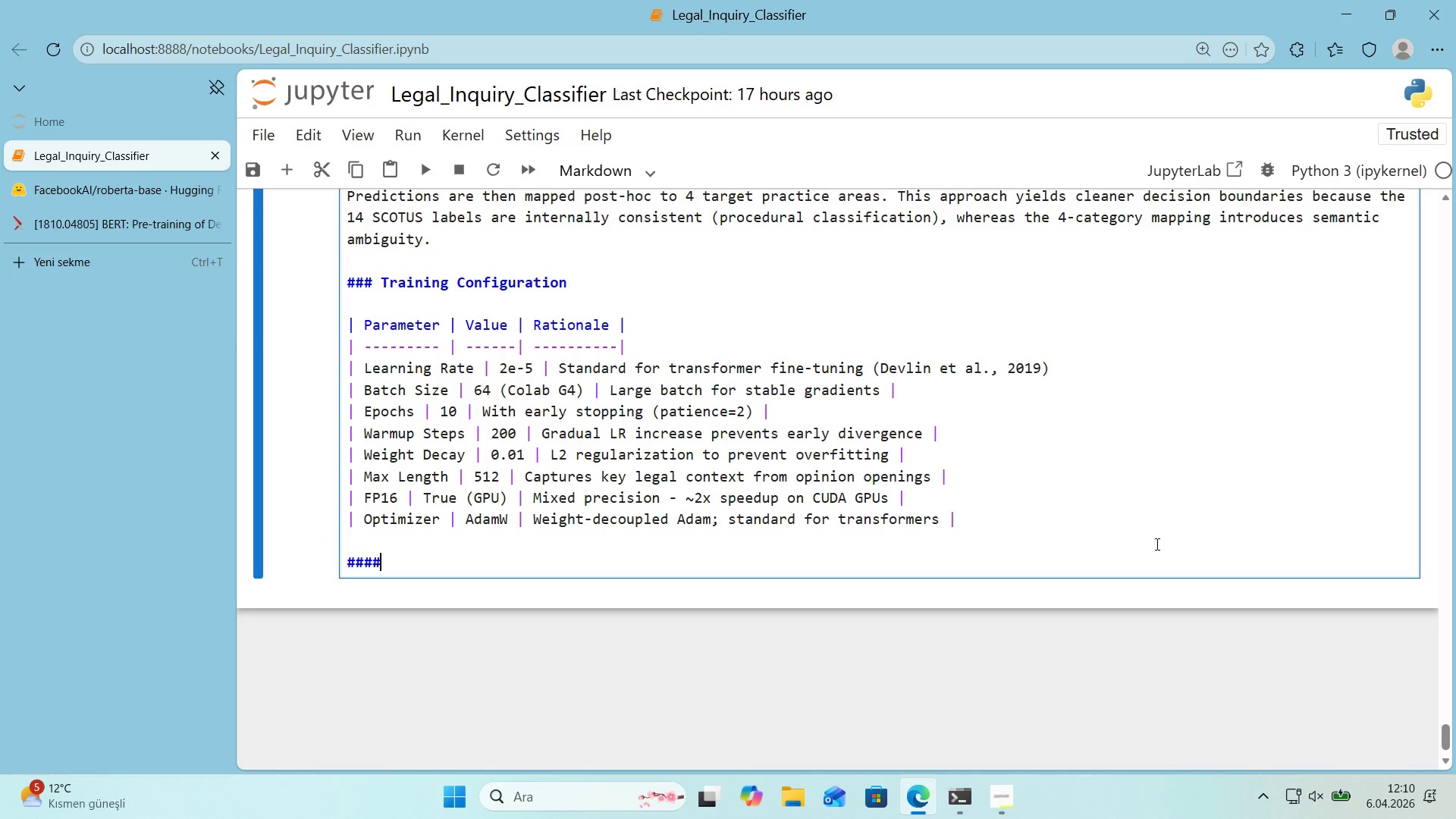 
type( Evaluat,)
key(Backspace)
type('on)
 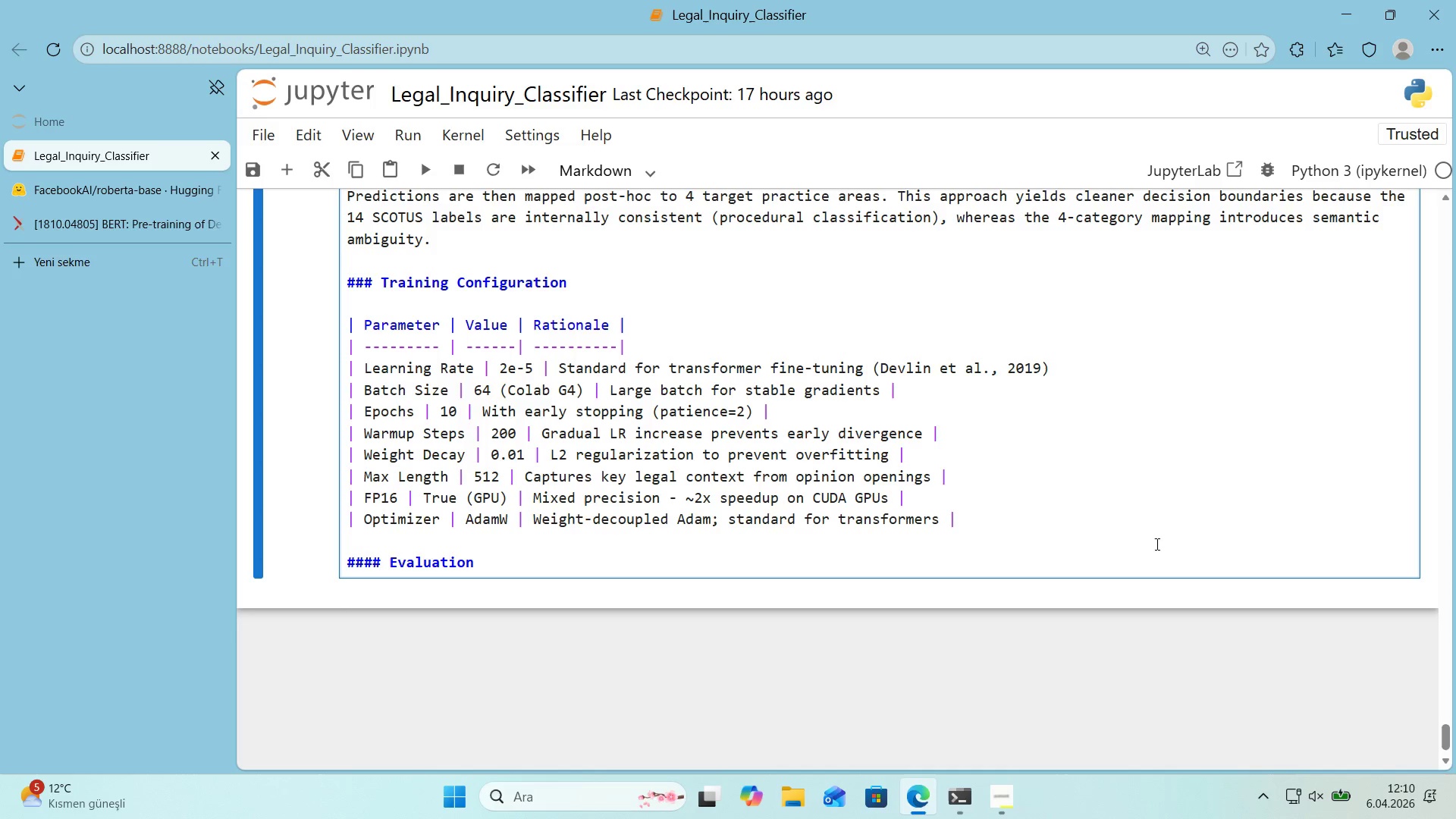 
type( Strategy)
 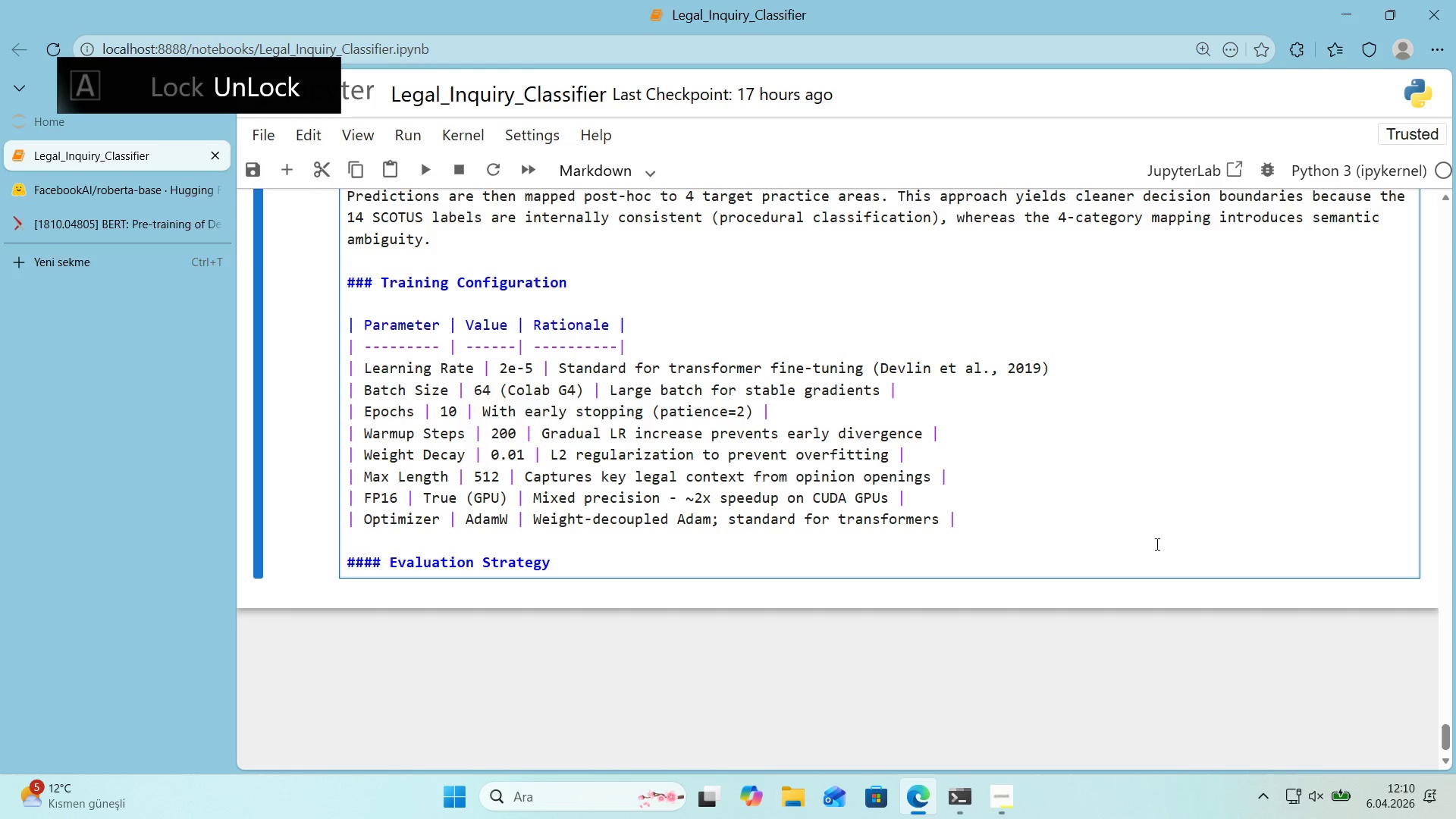 
key(Enter)
 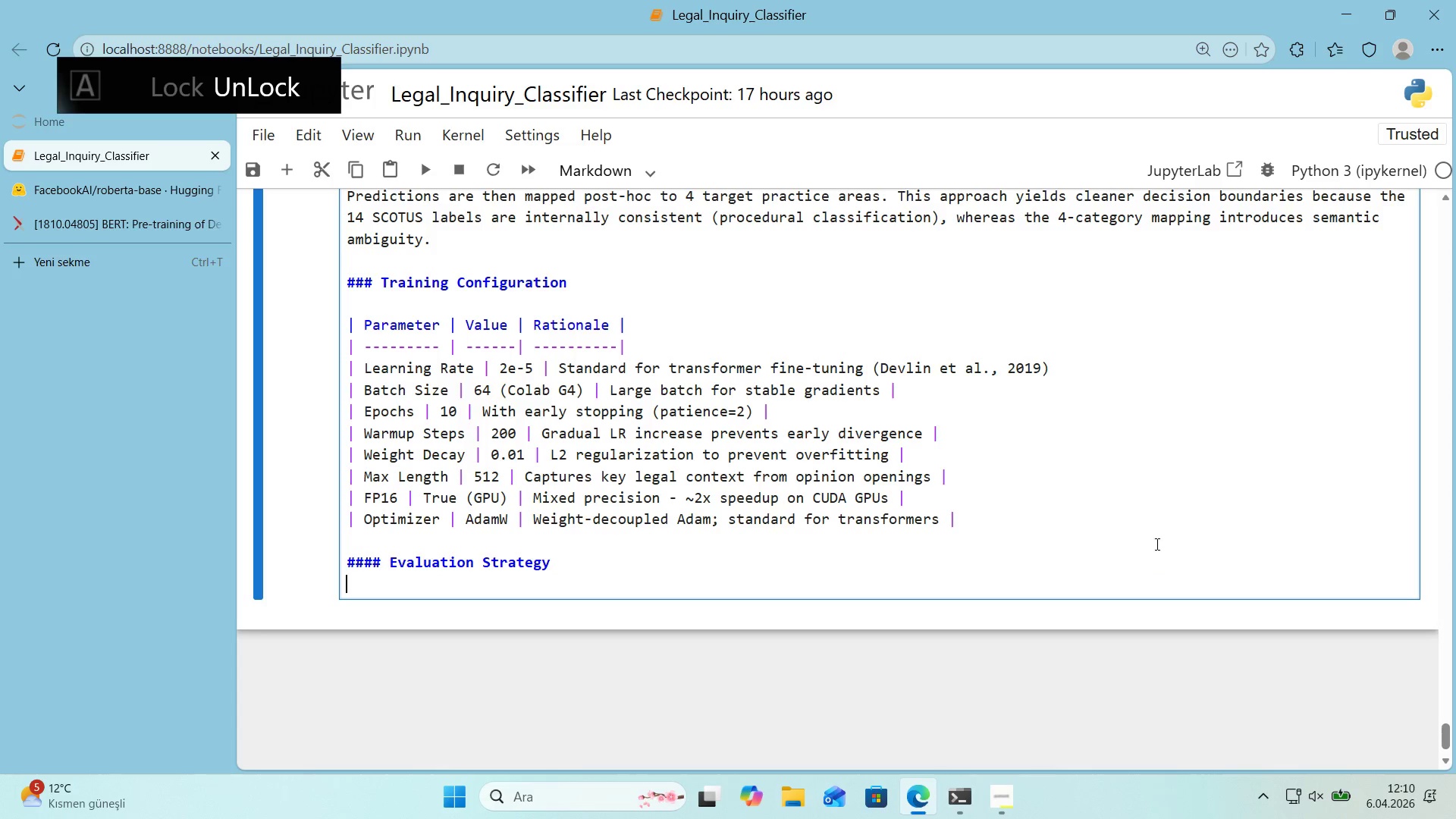 
type(- Evaluate at end of each epoch on val'dat'on set)
 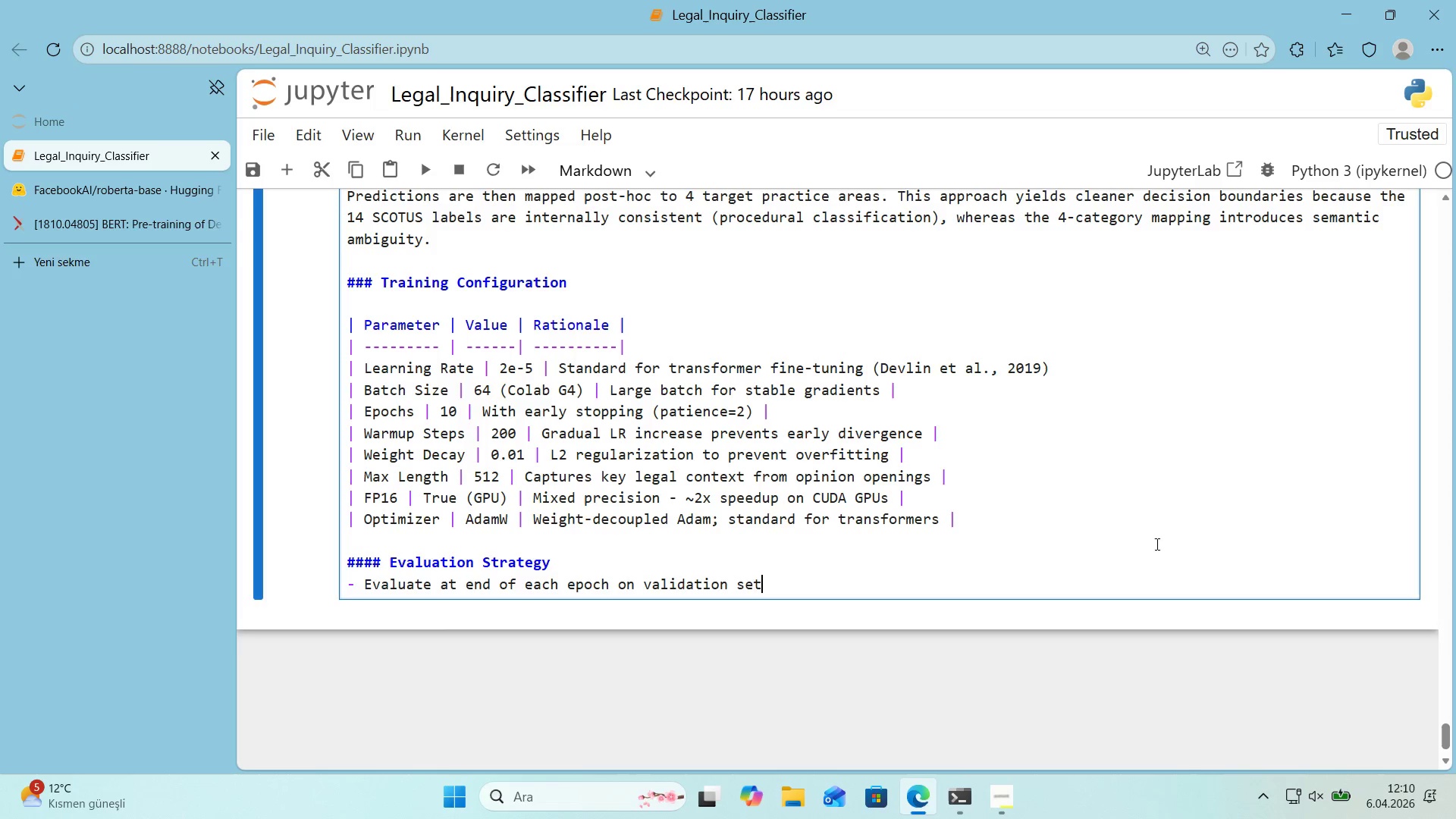 
key(Enter)
 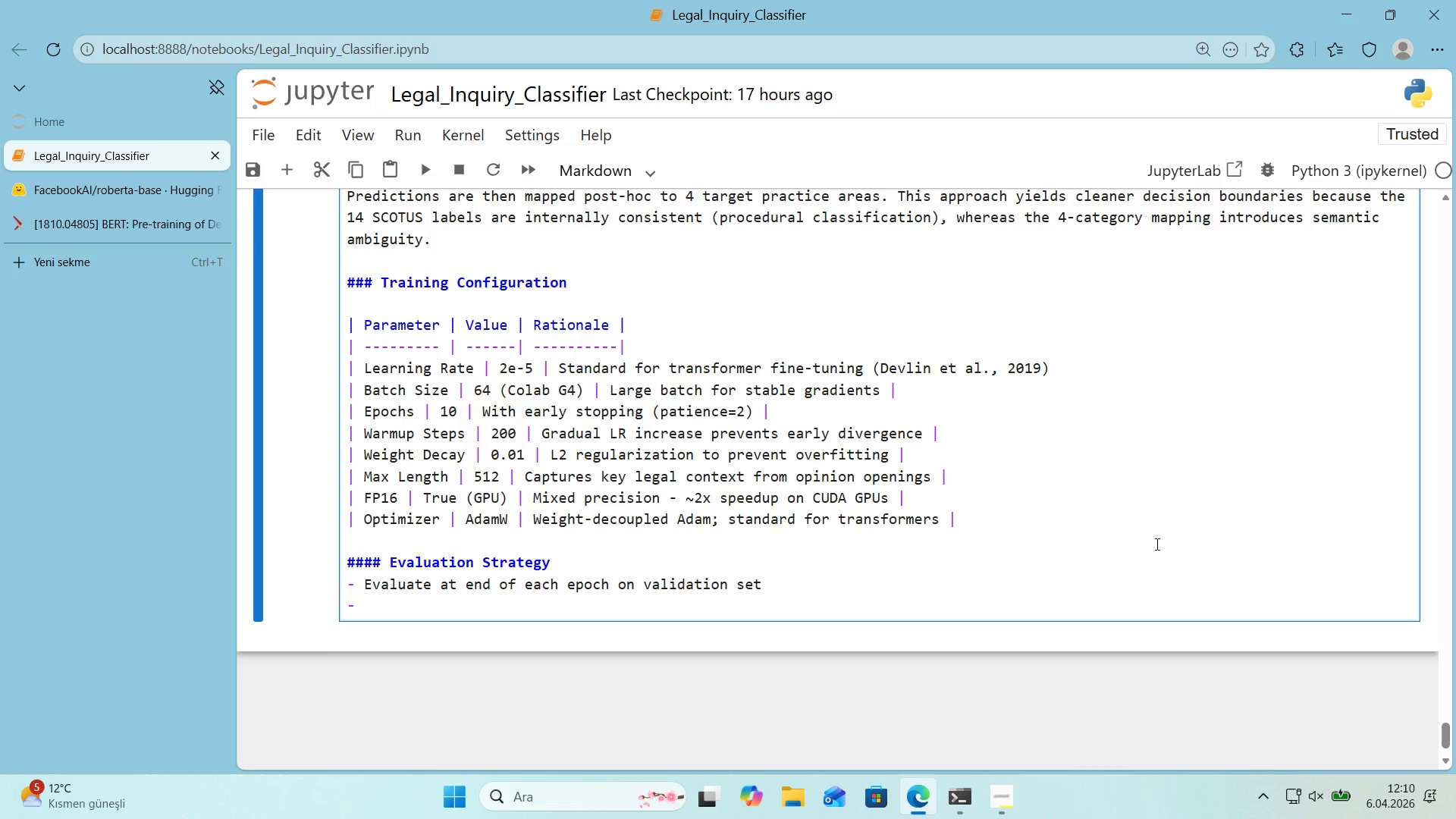 
type(Track> Loss, ')
key(Backspace)
type(e)
key(Backspace)
key(Backspace)
type( We'ghted F1 *()
 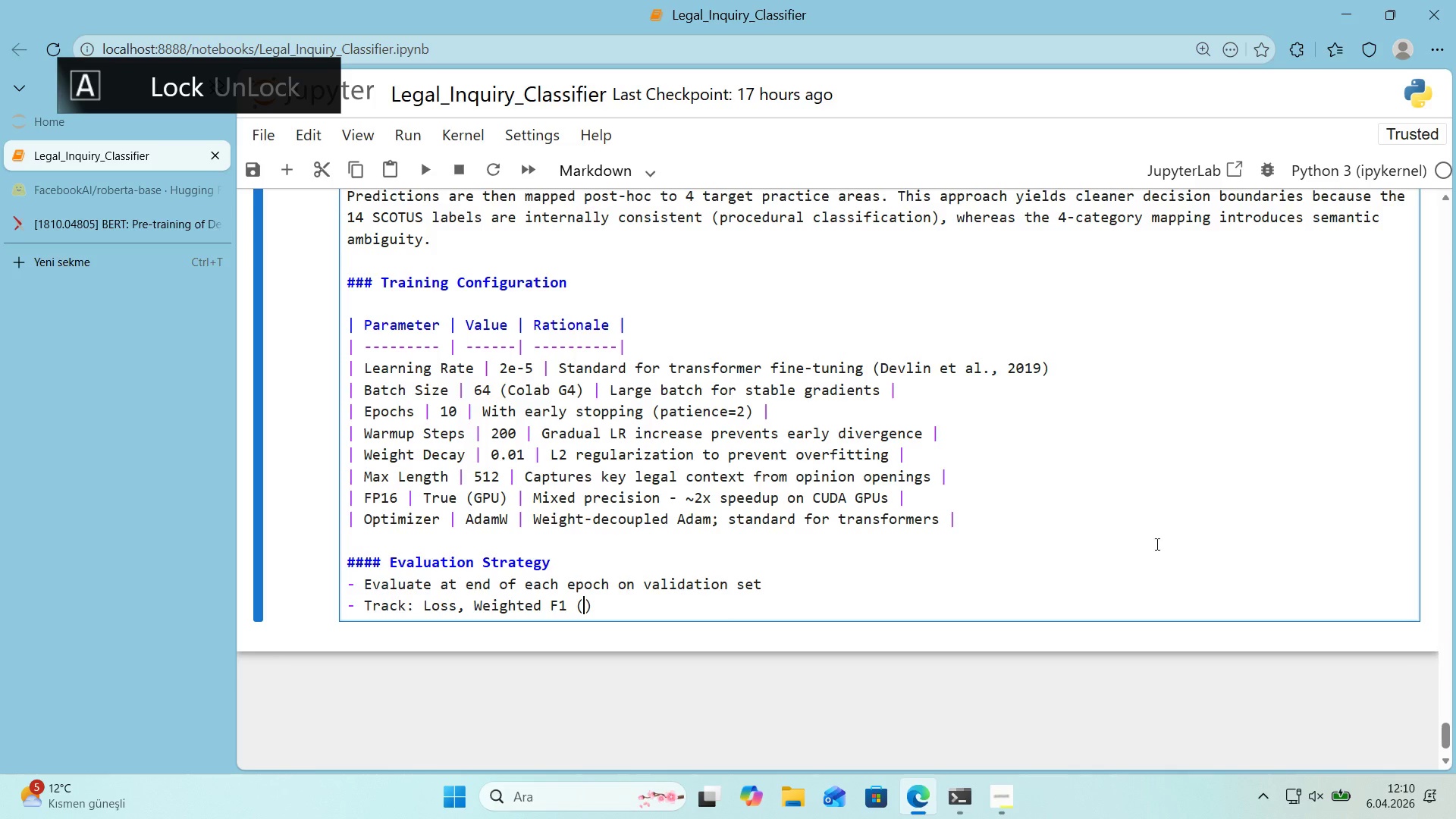 
 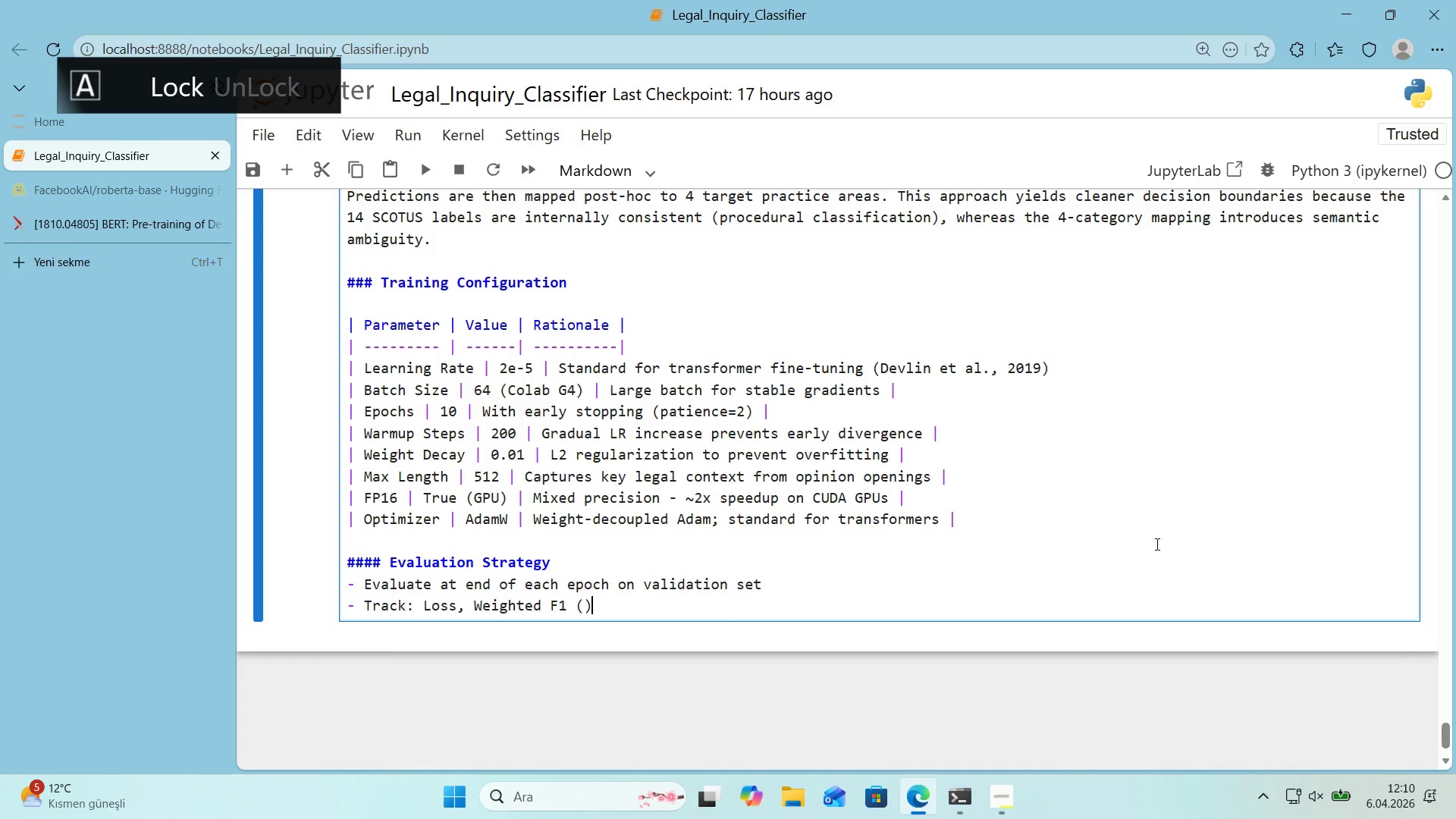 
key(ArrowLeft)
 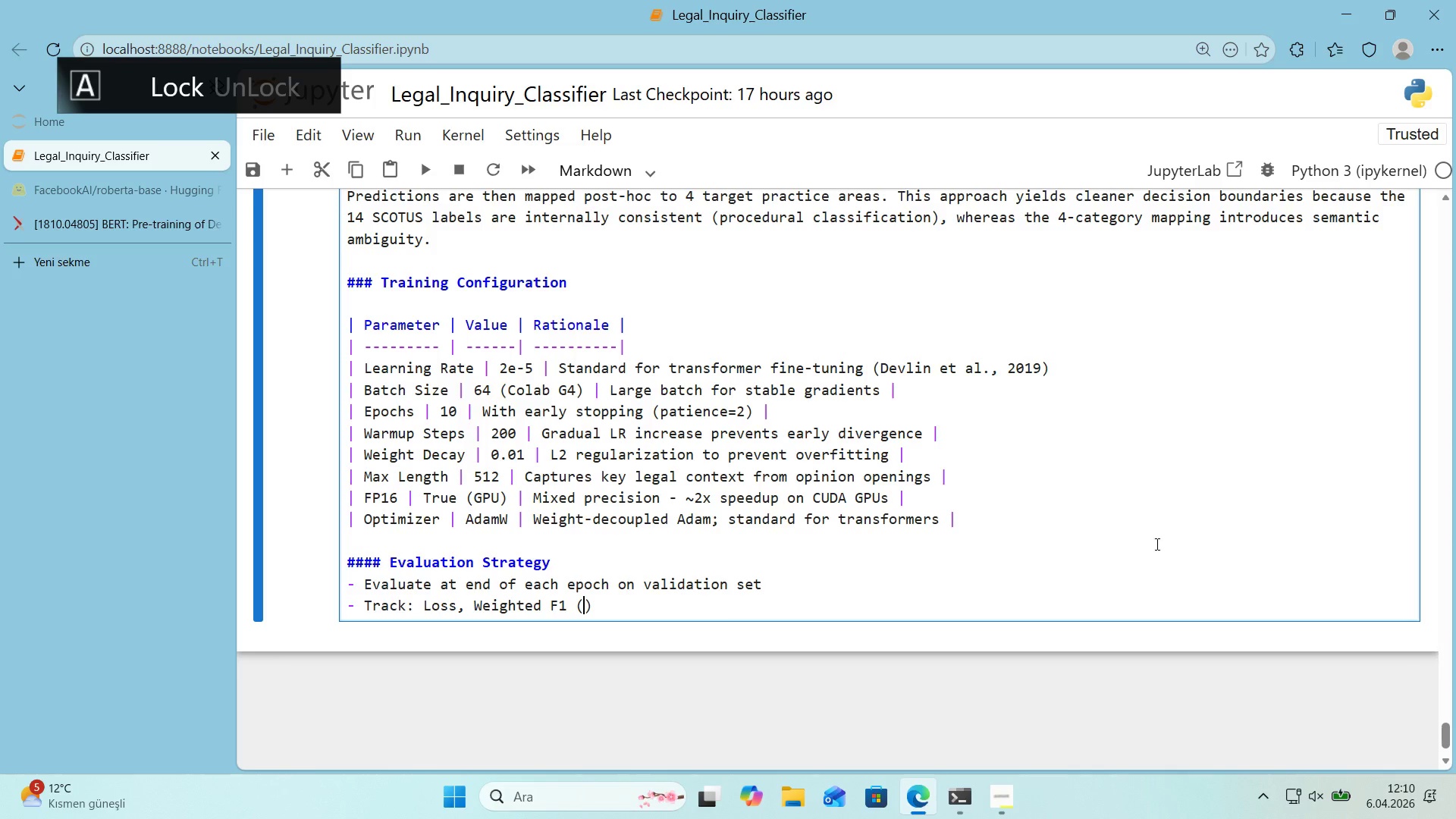 
type(14-class)
 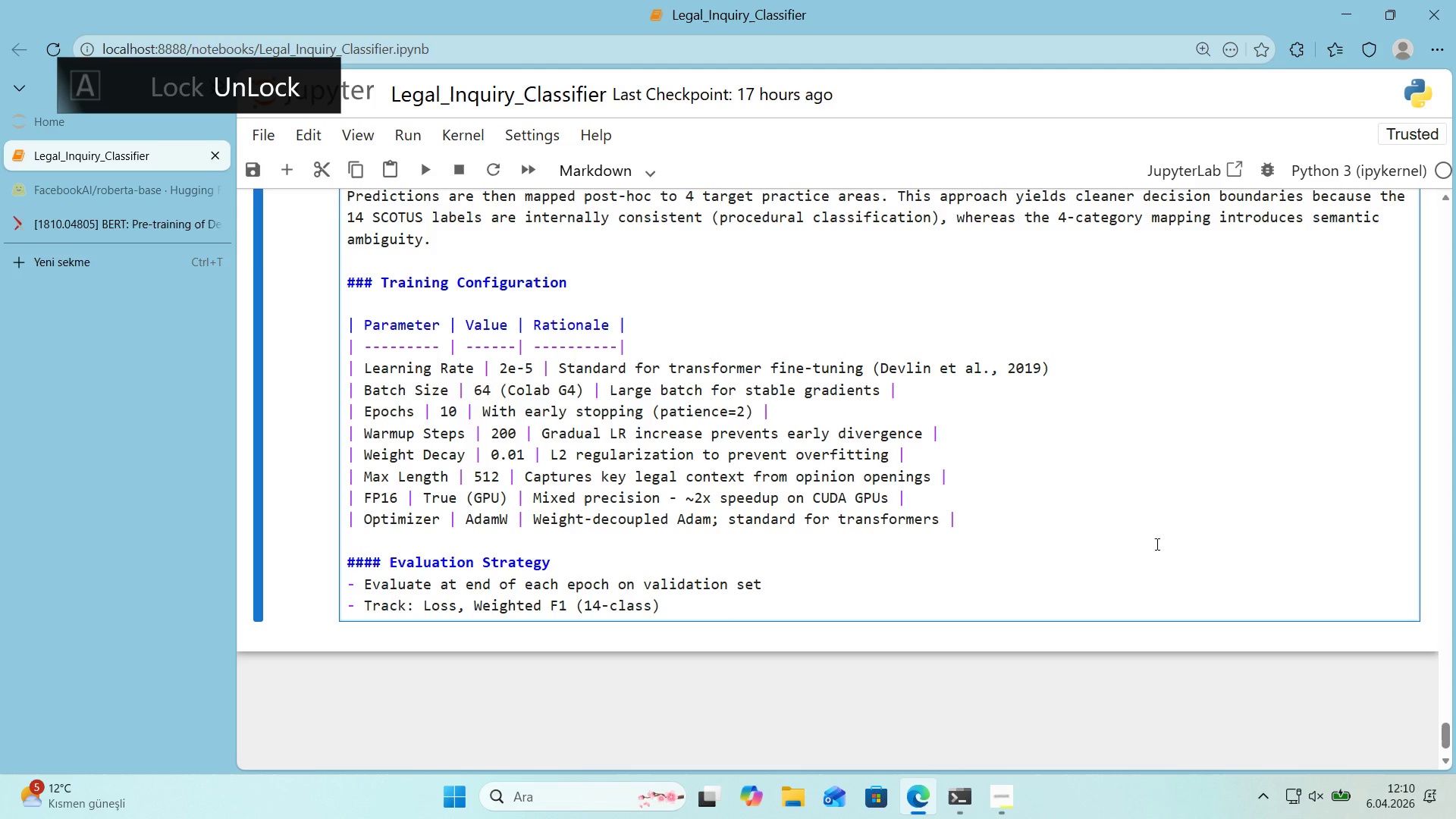 
key(ArrowRight)
 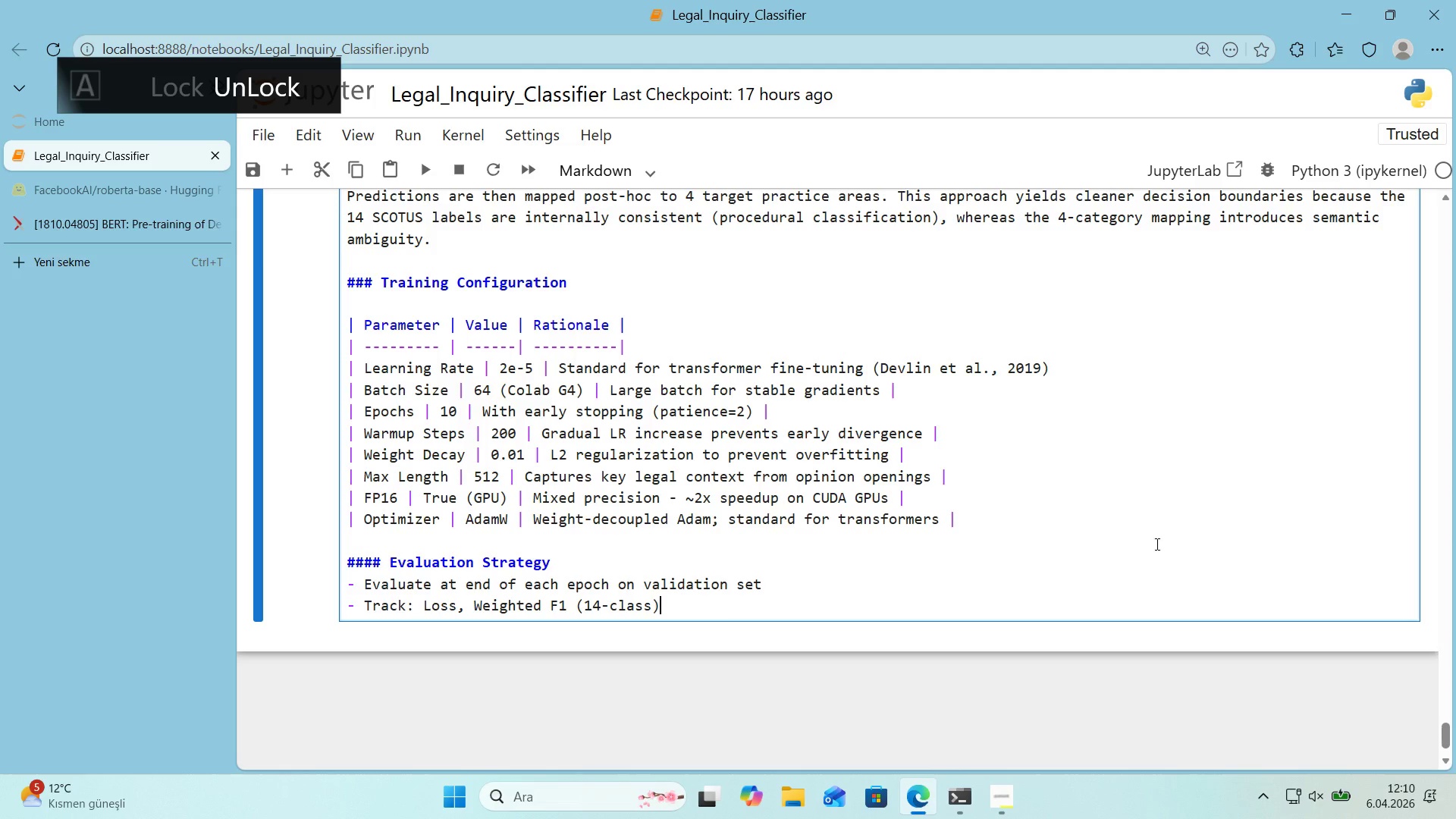 
type(, Mapped*()
 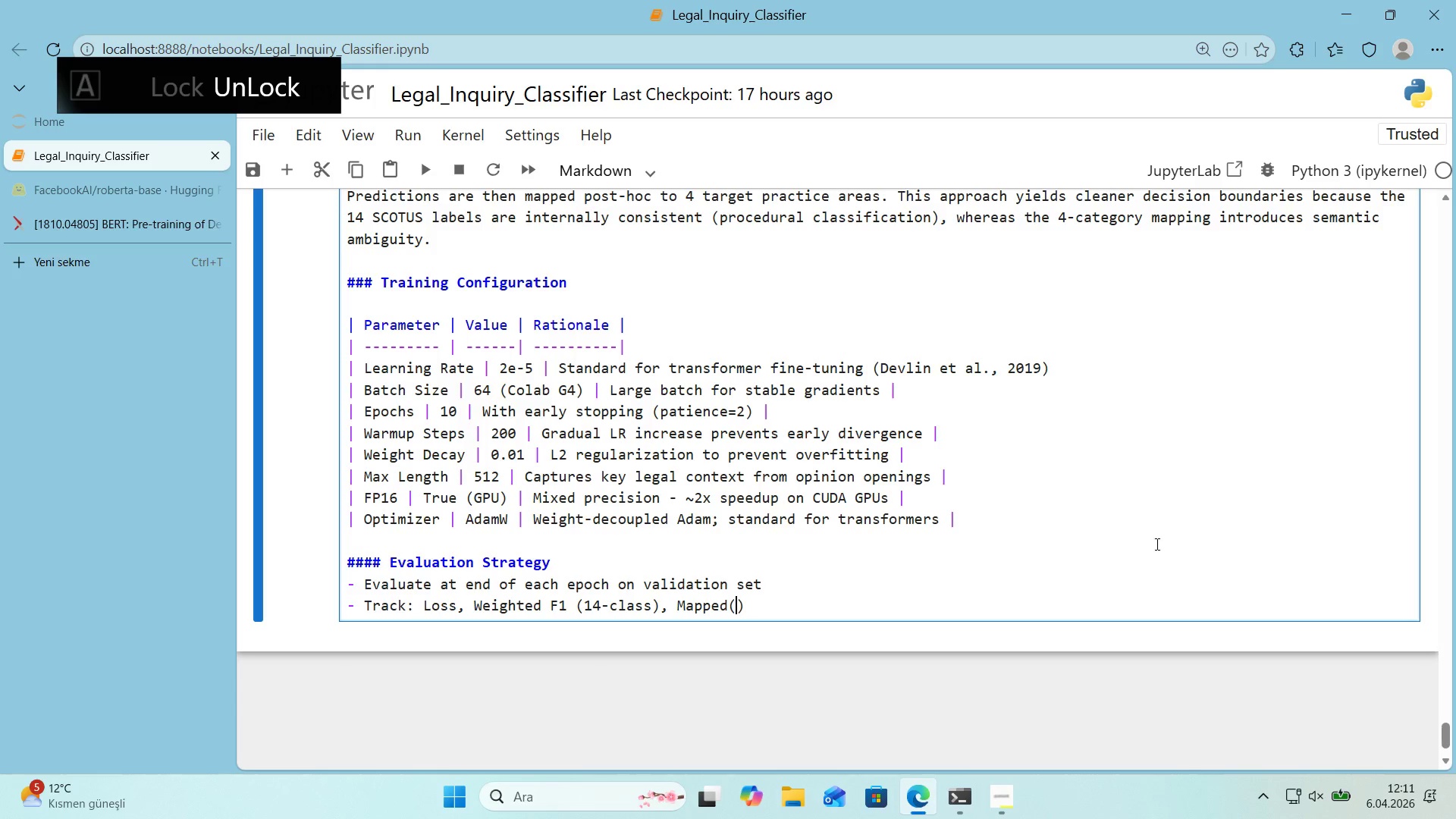 
 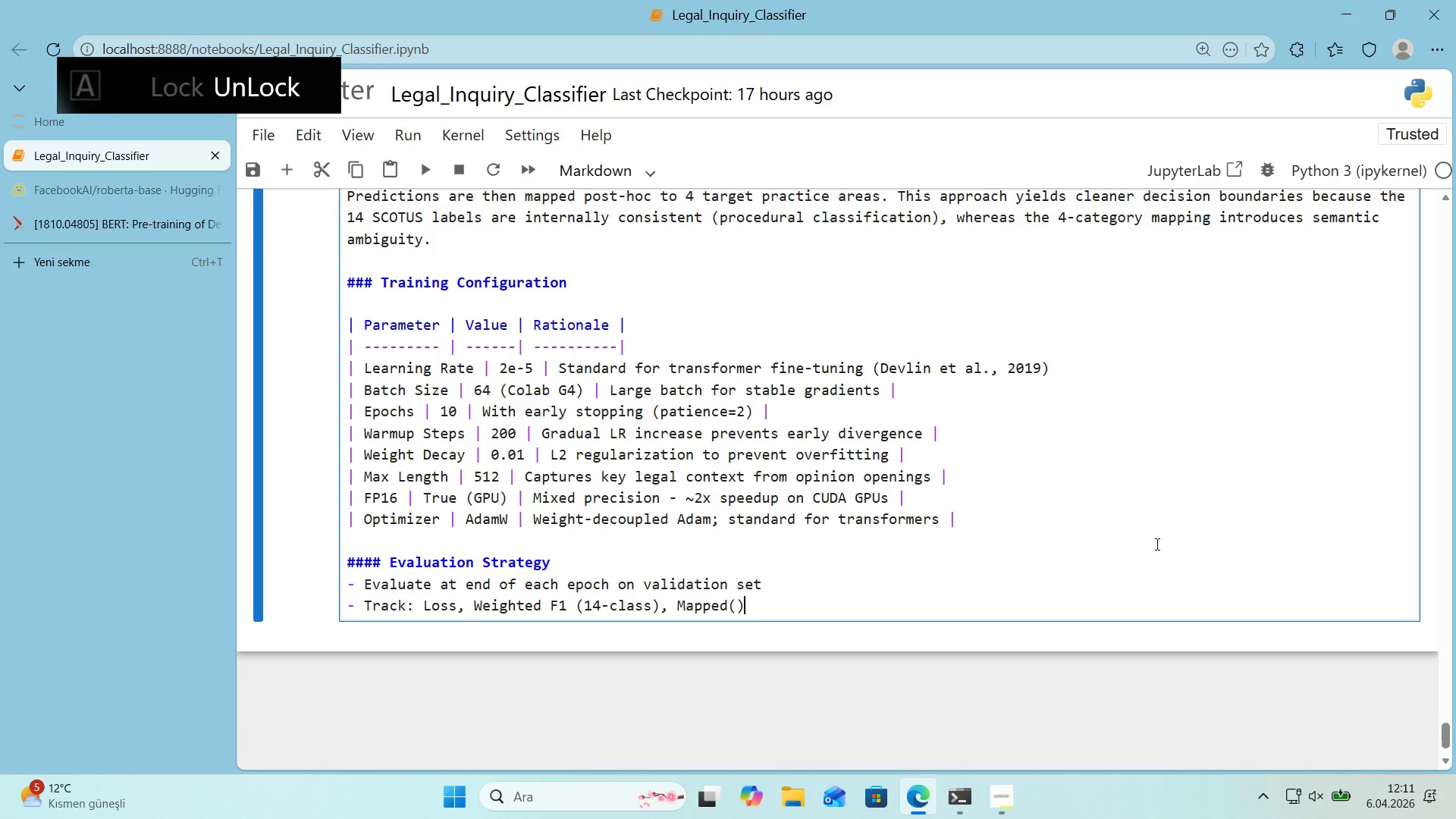 
key(ArrowLeft)
 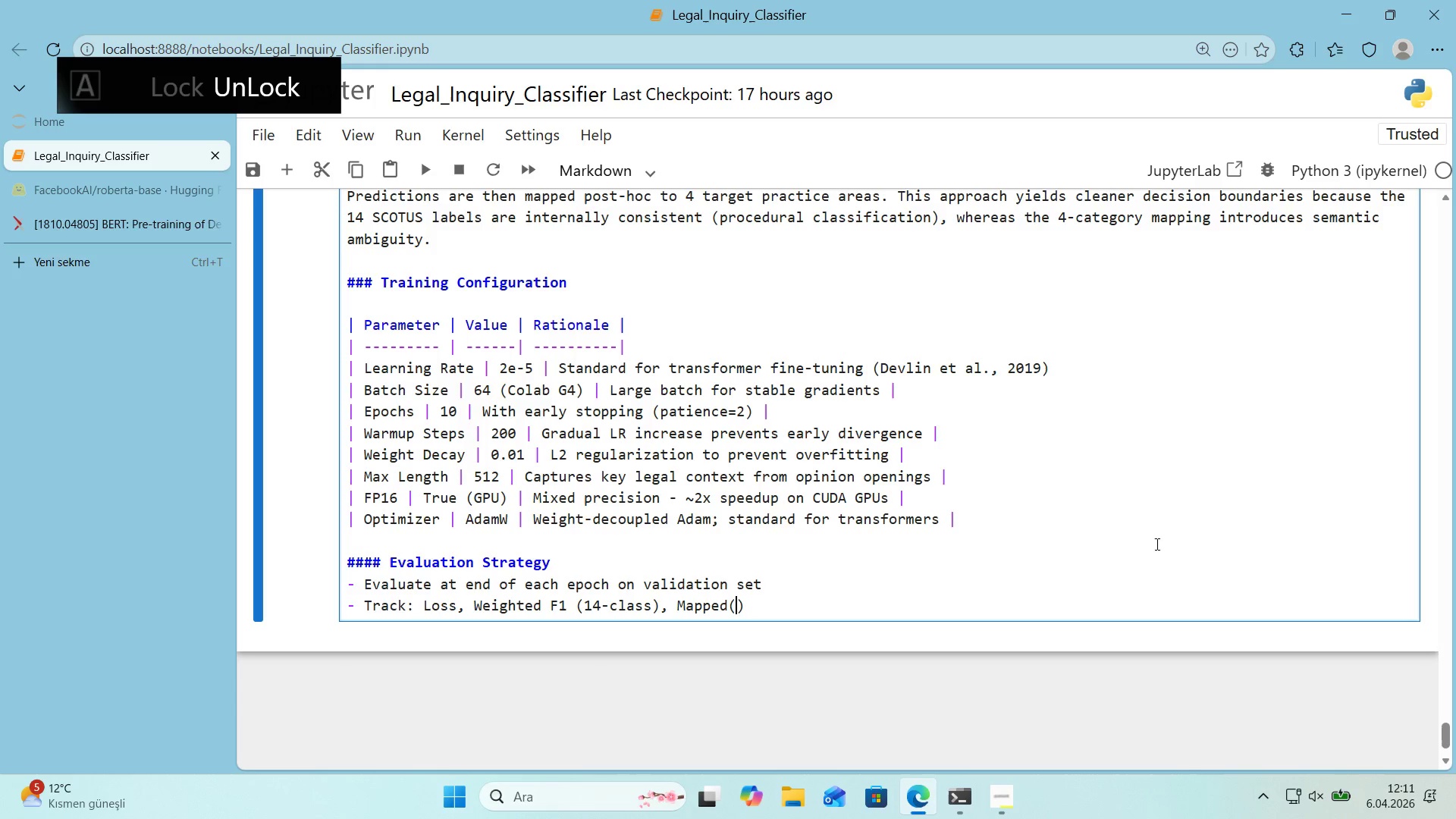 
key(ArrowLeft)
 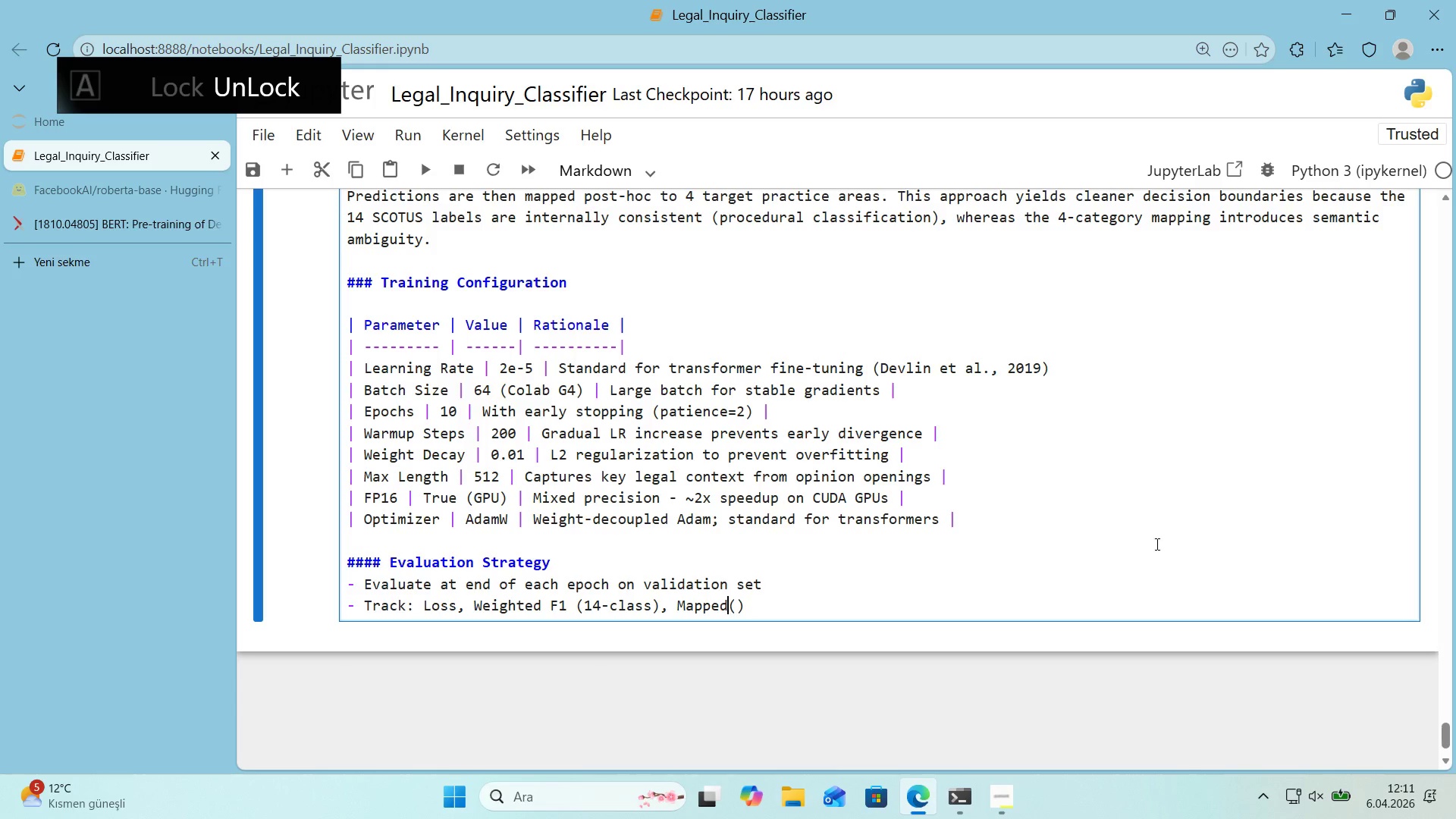 
type( f1)
key(Backspace)
key(Backspace)
type(F1)
 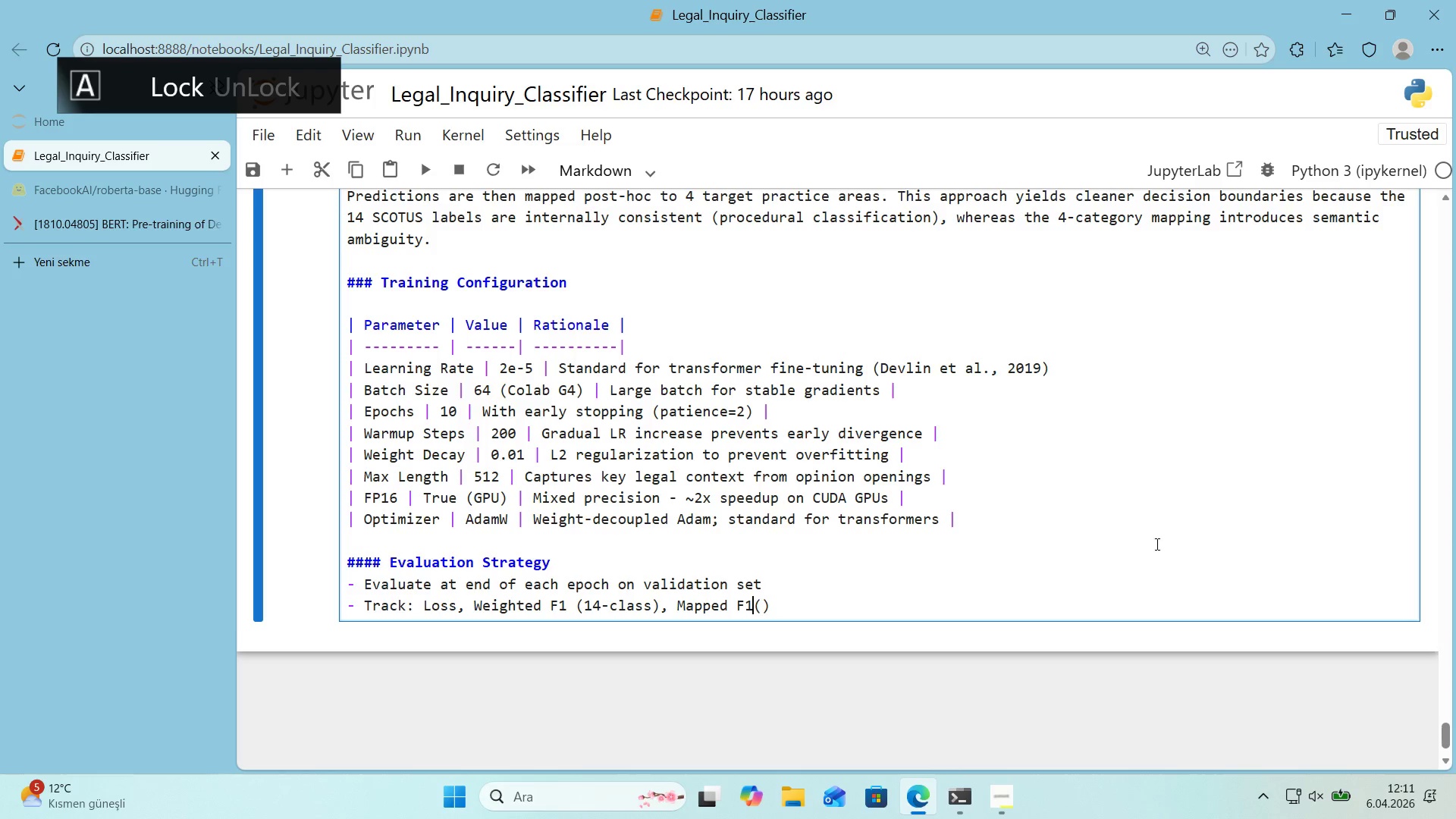 
key(ArrowRight)
 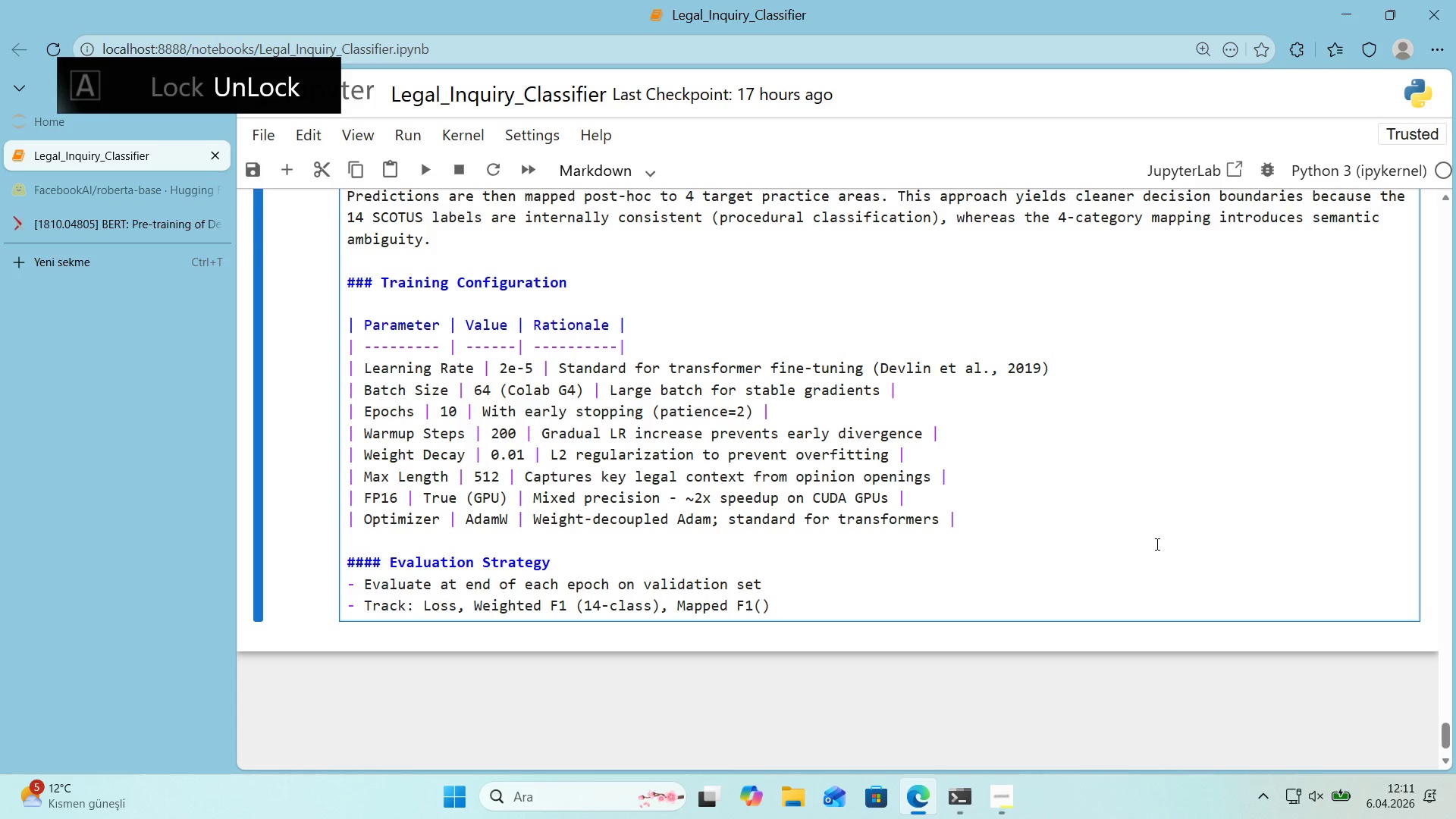 
type(4-category)
 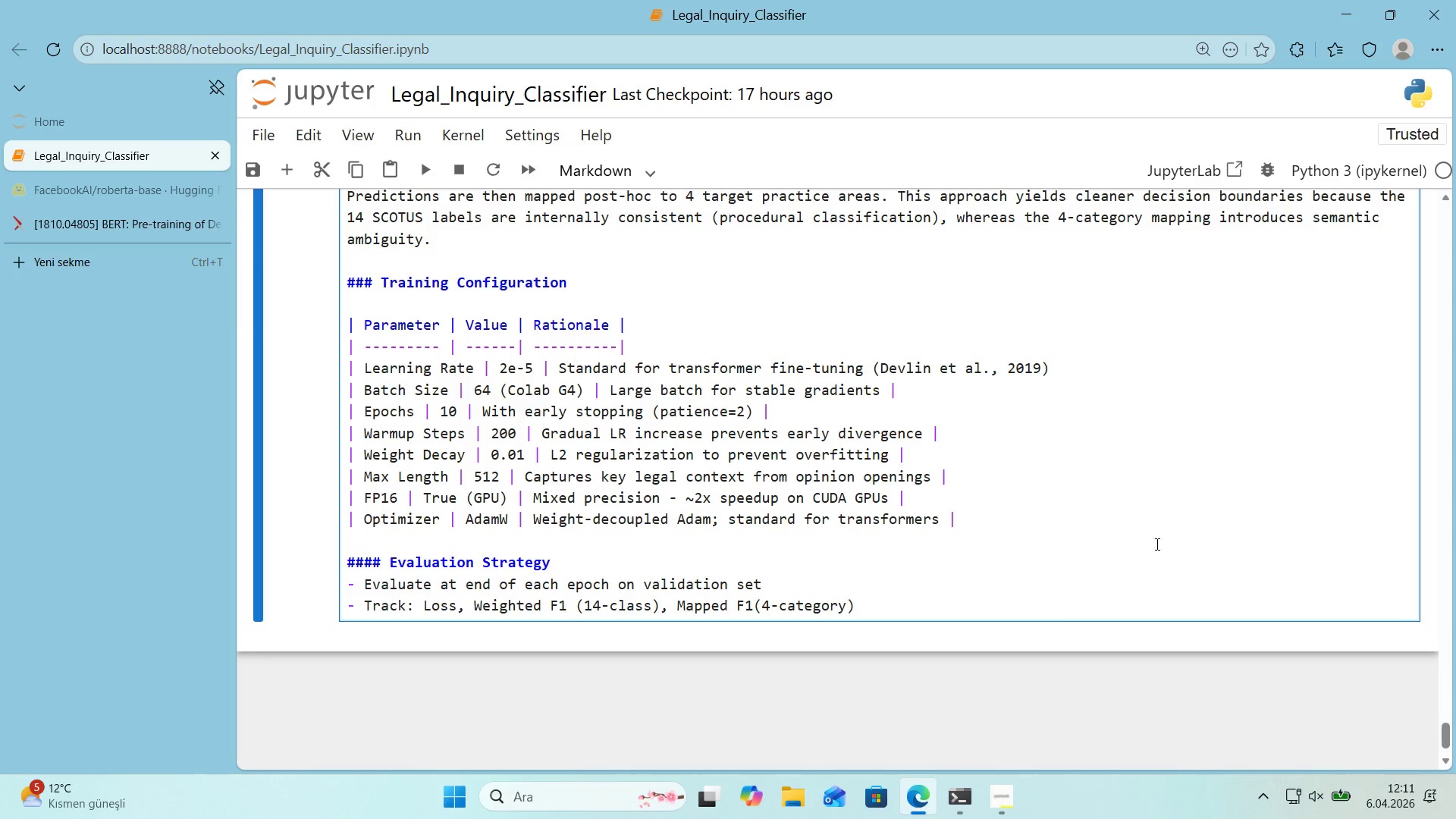 
key(ArrowRight)
 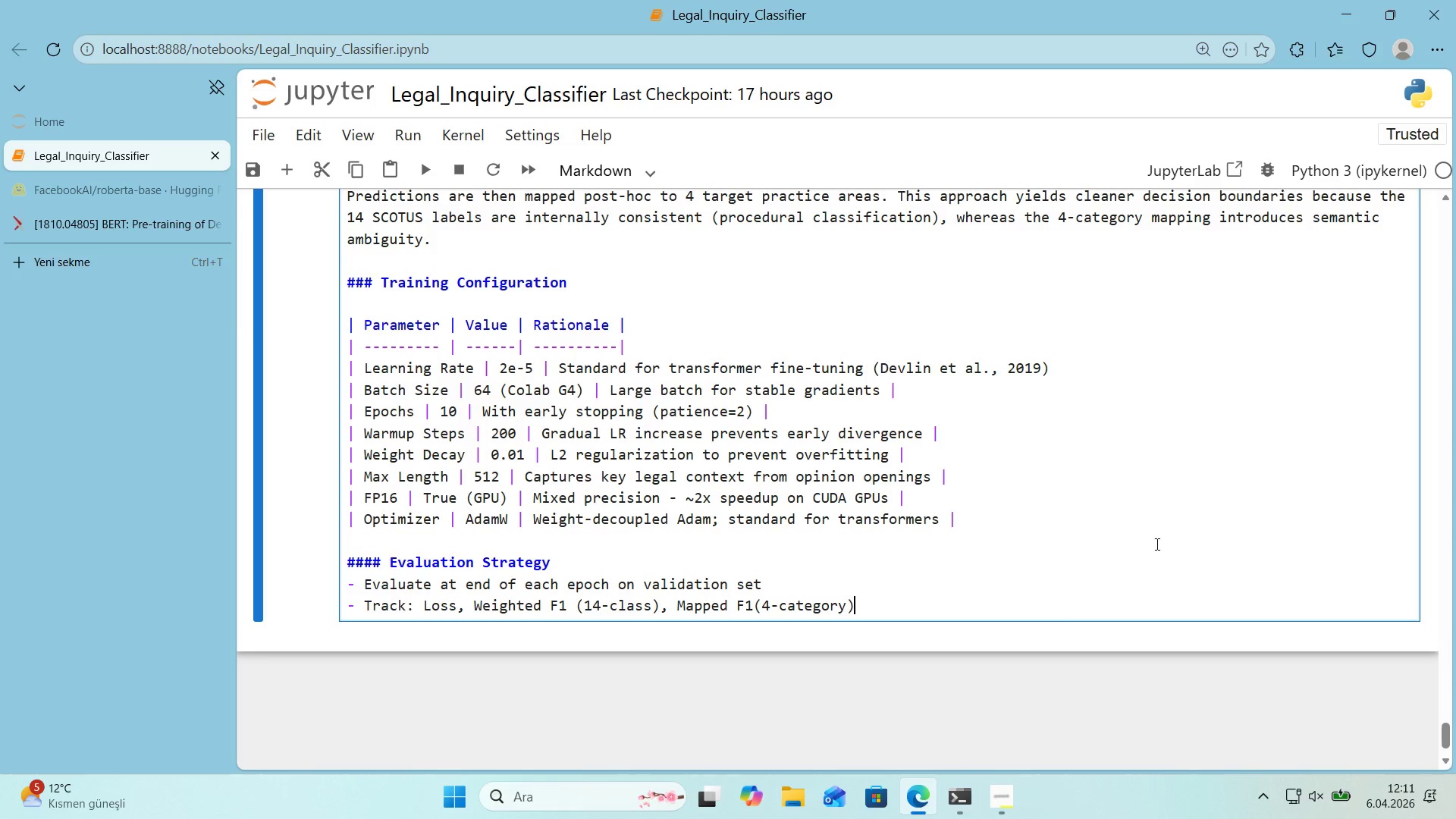 
type(, Accuracy)
 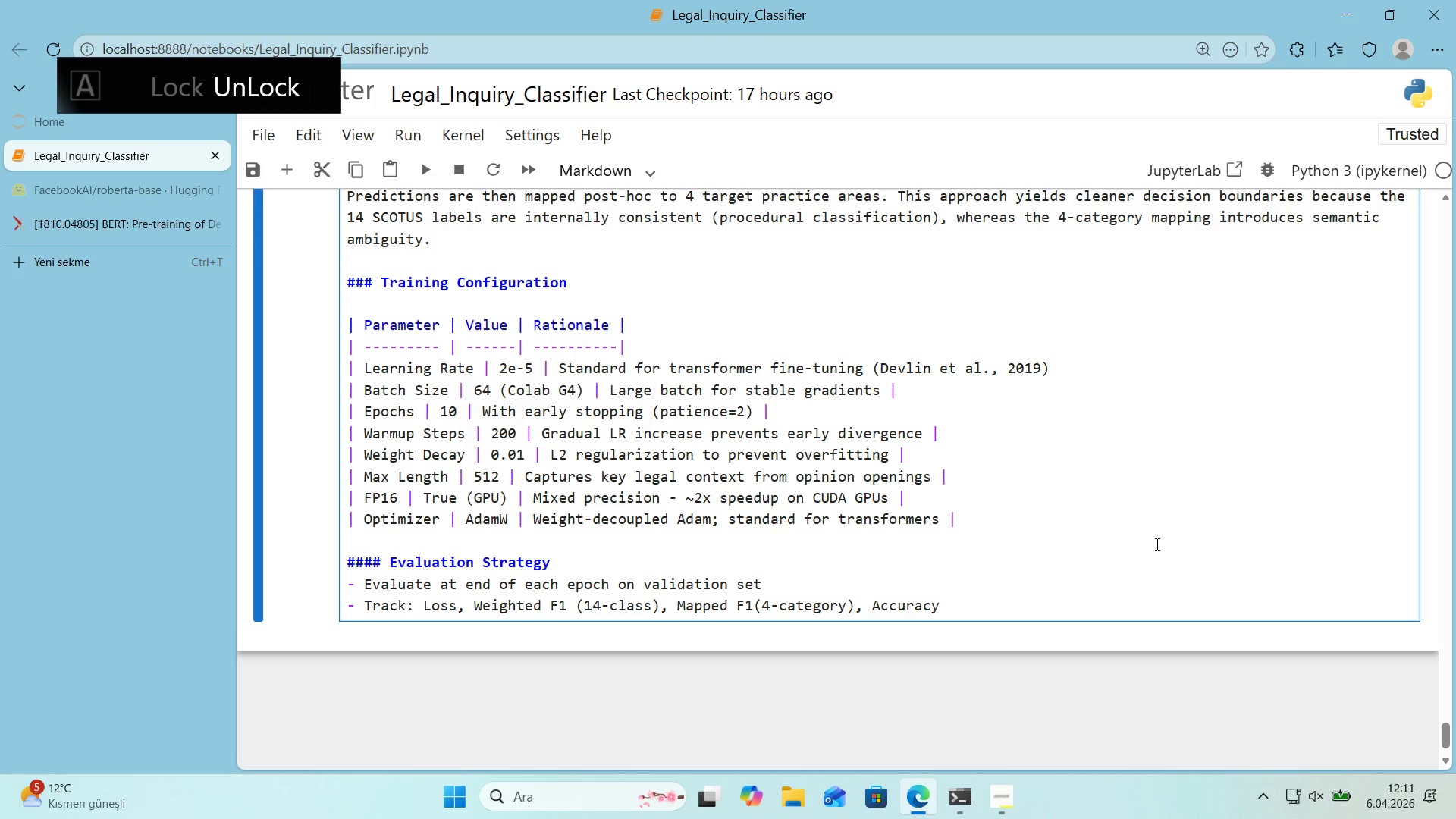 
key(Enter)
 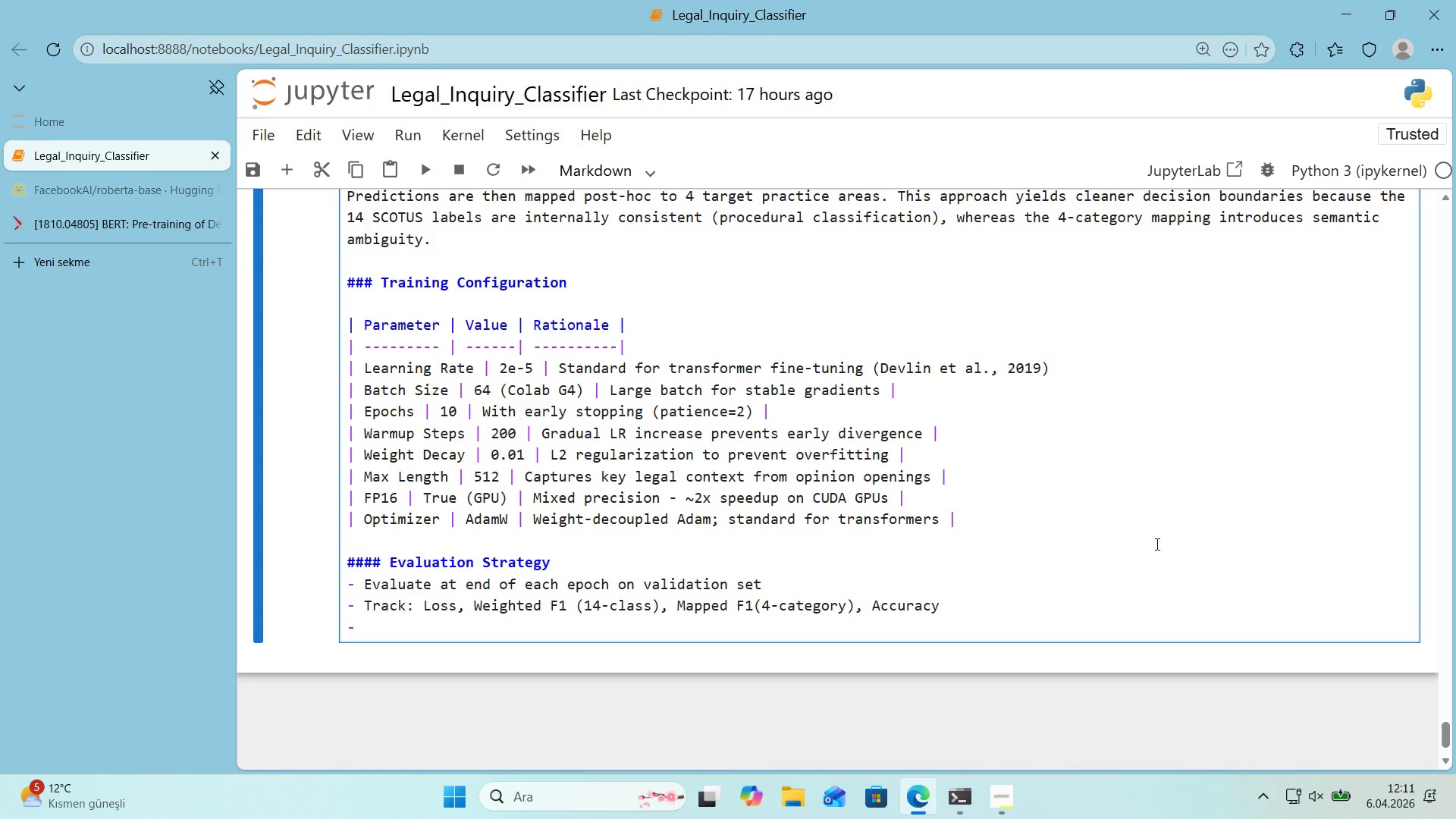 
type(Load best model *()
 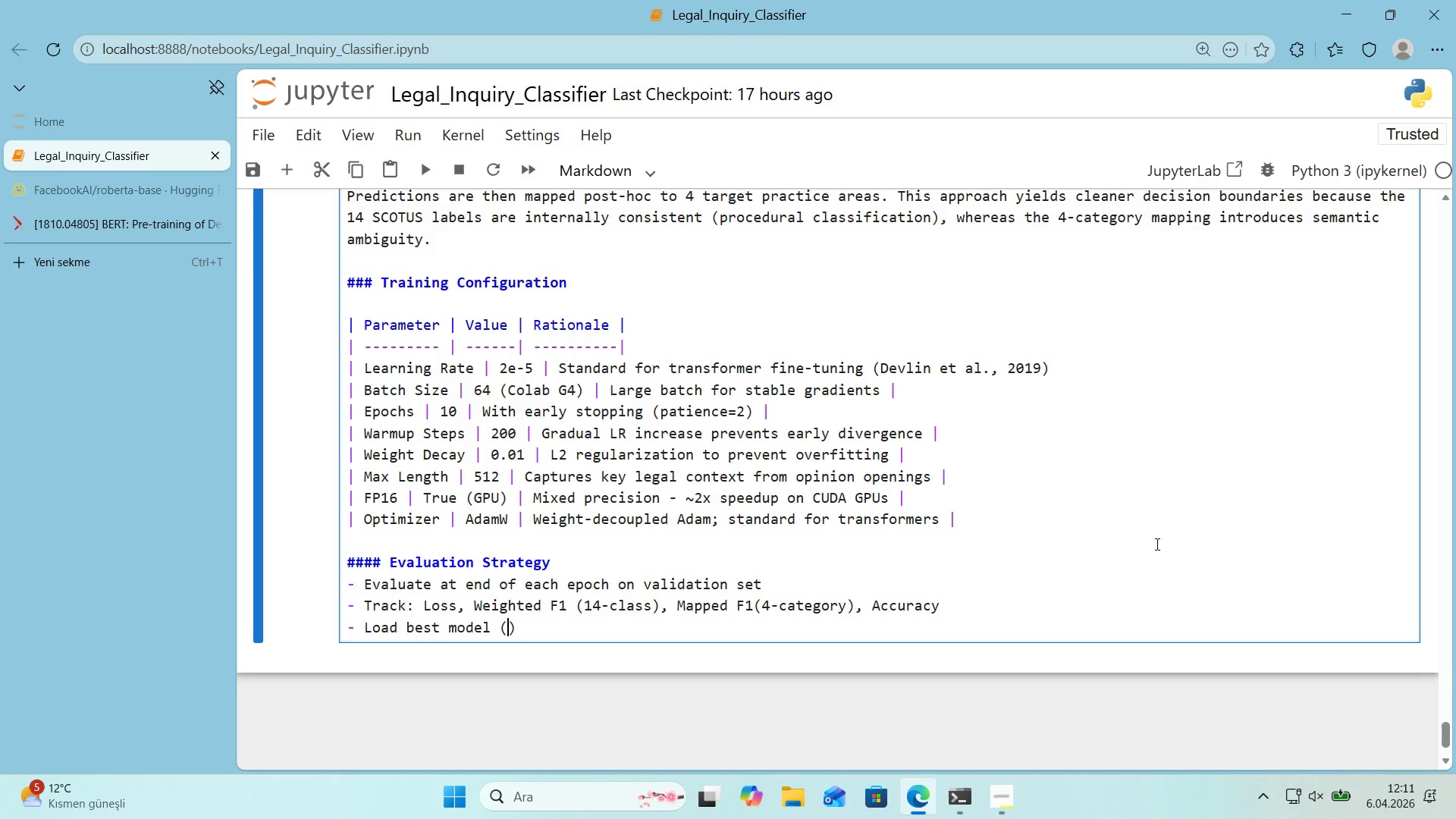 
 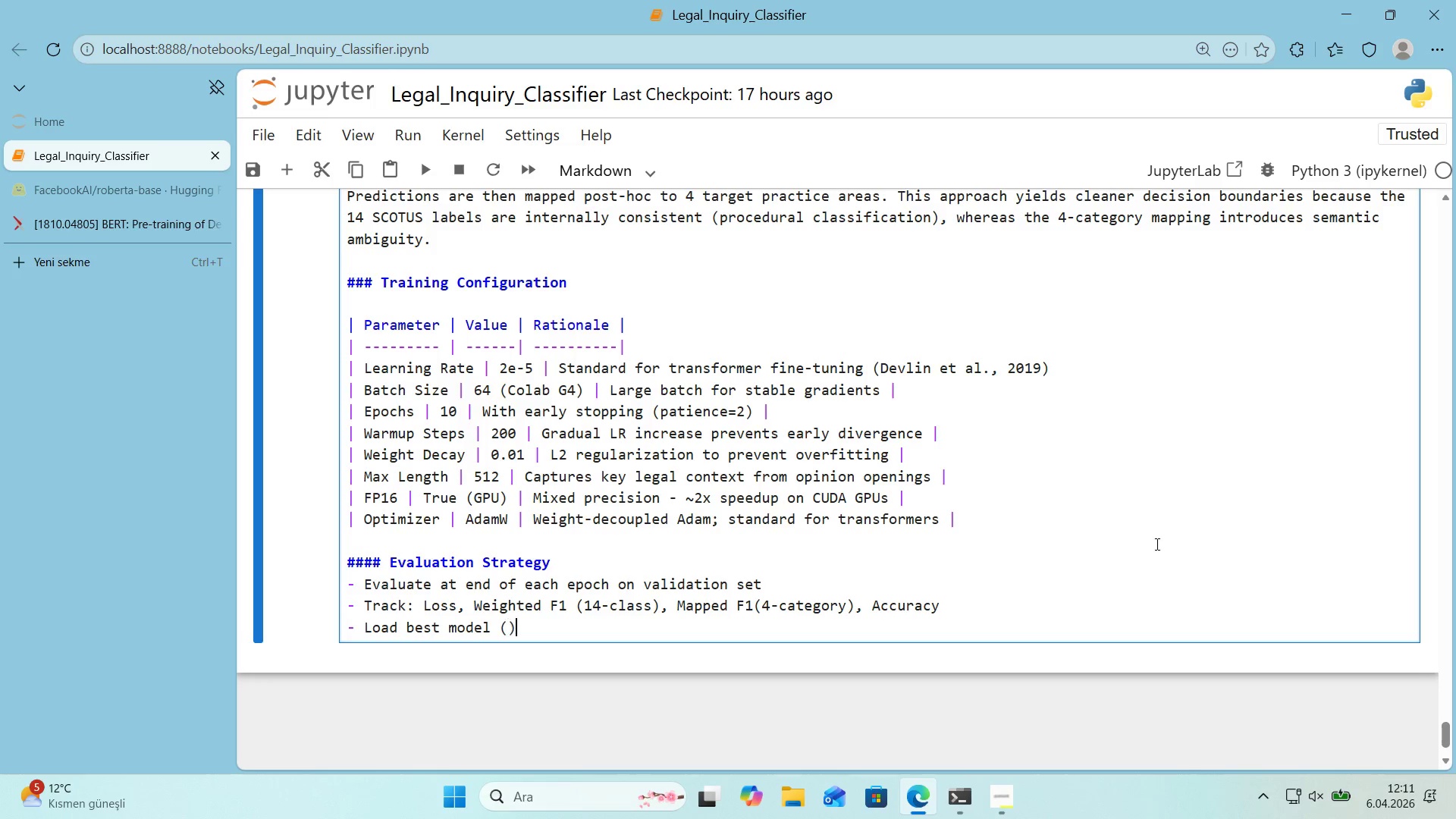 
key(ArrowLeft)
 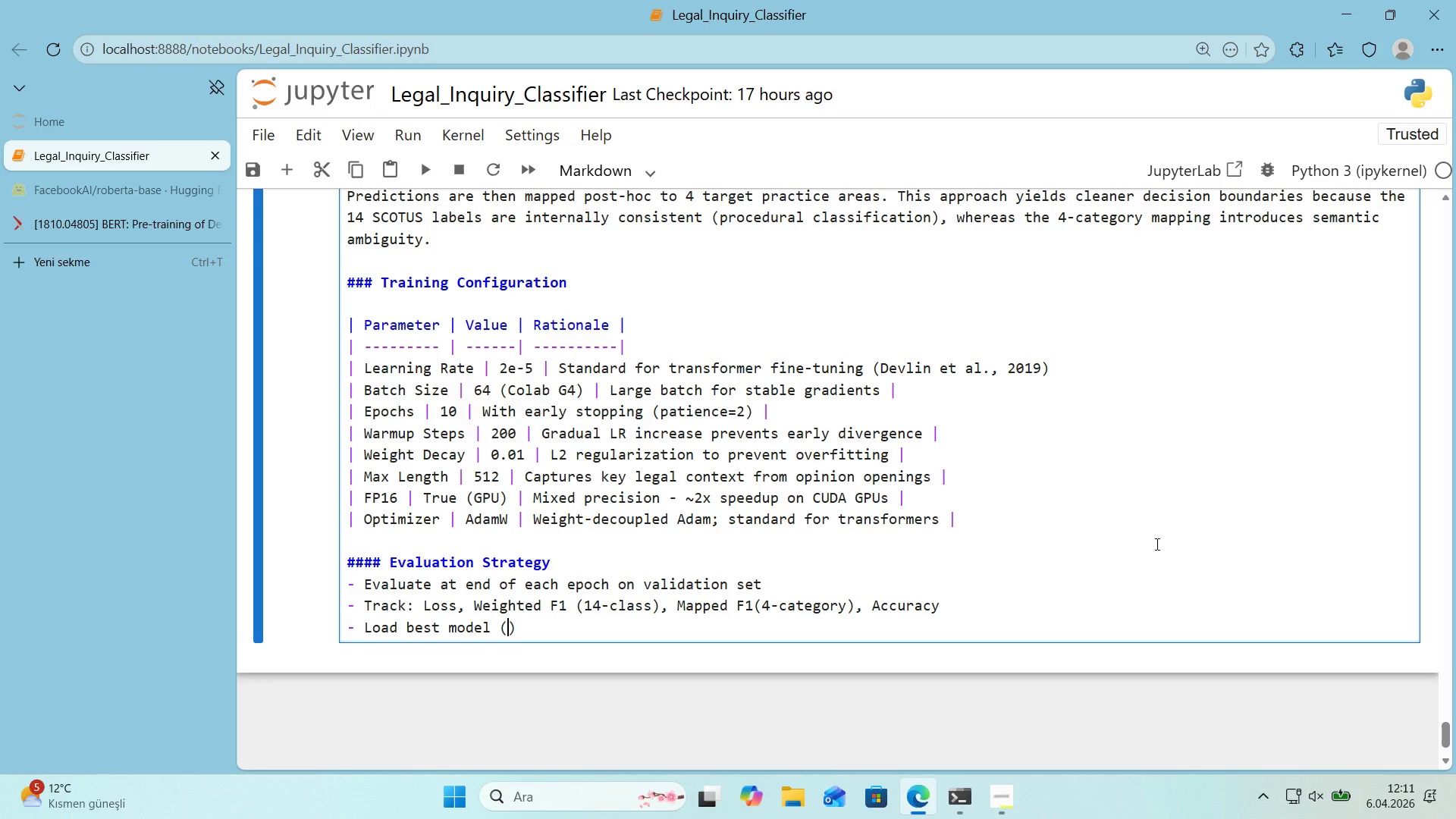 
type(by mapped 4-category F1)
 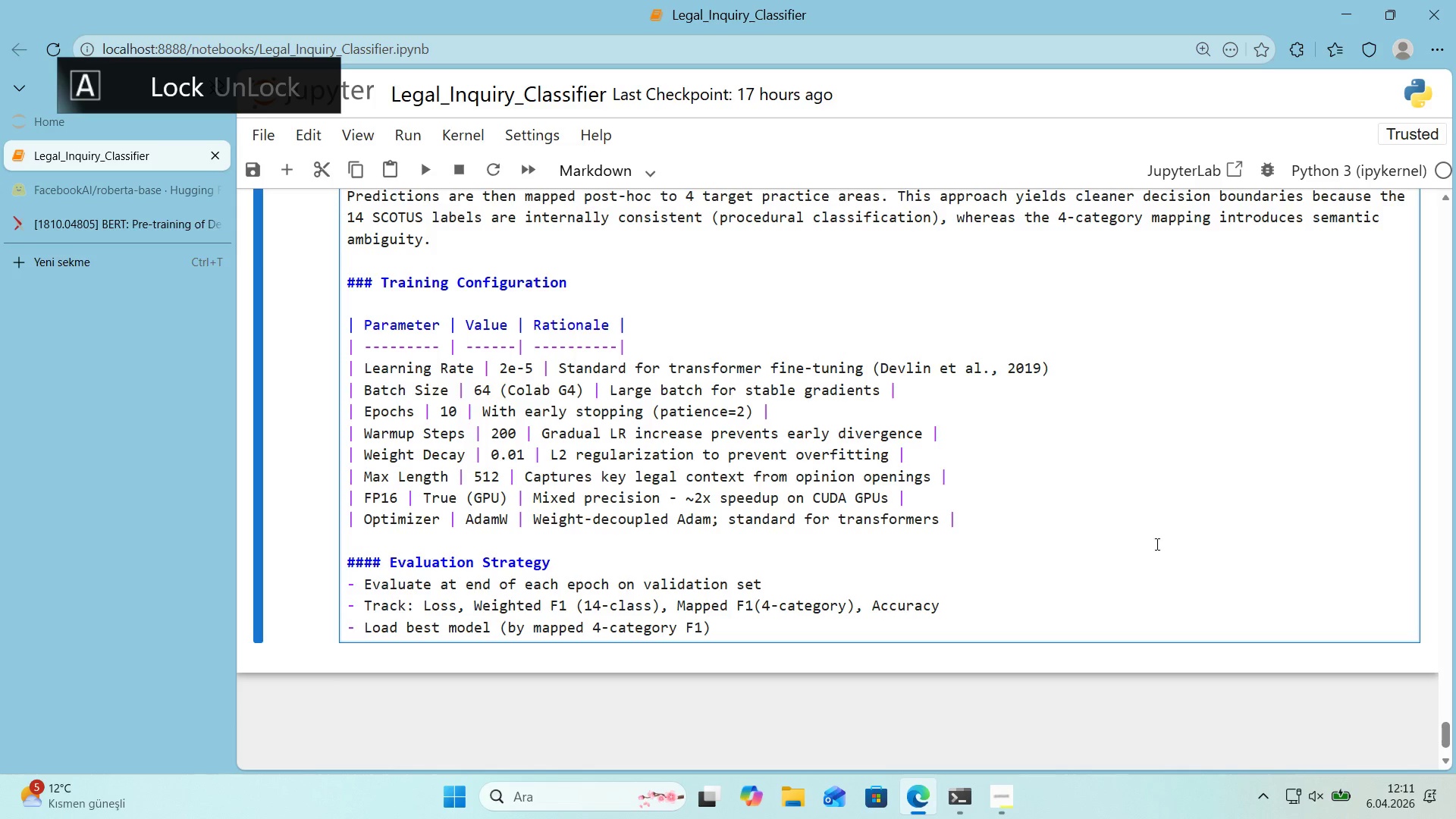 
key(ArrowRight)
 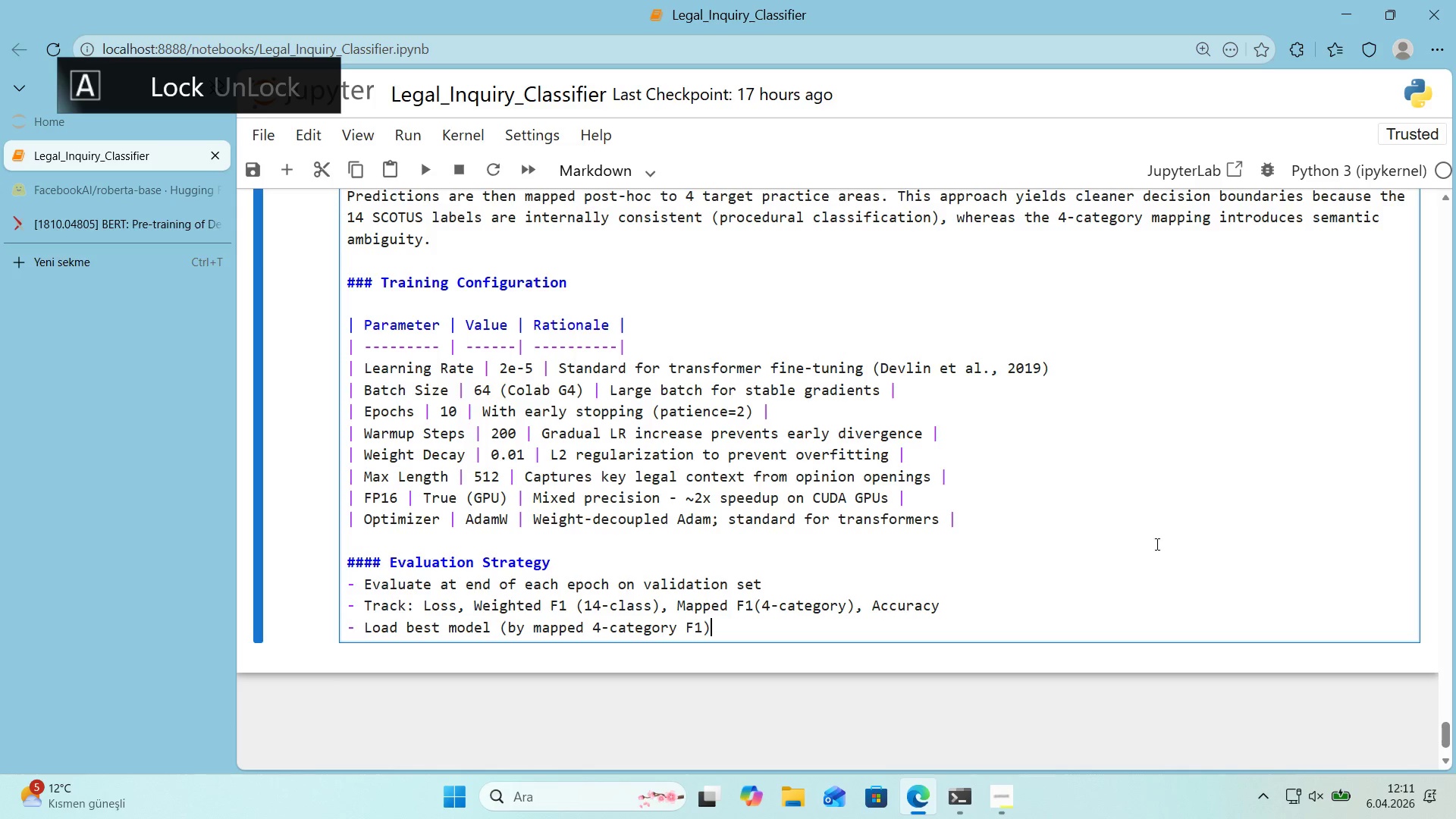 
type( at end of tra'n'ng)
 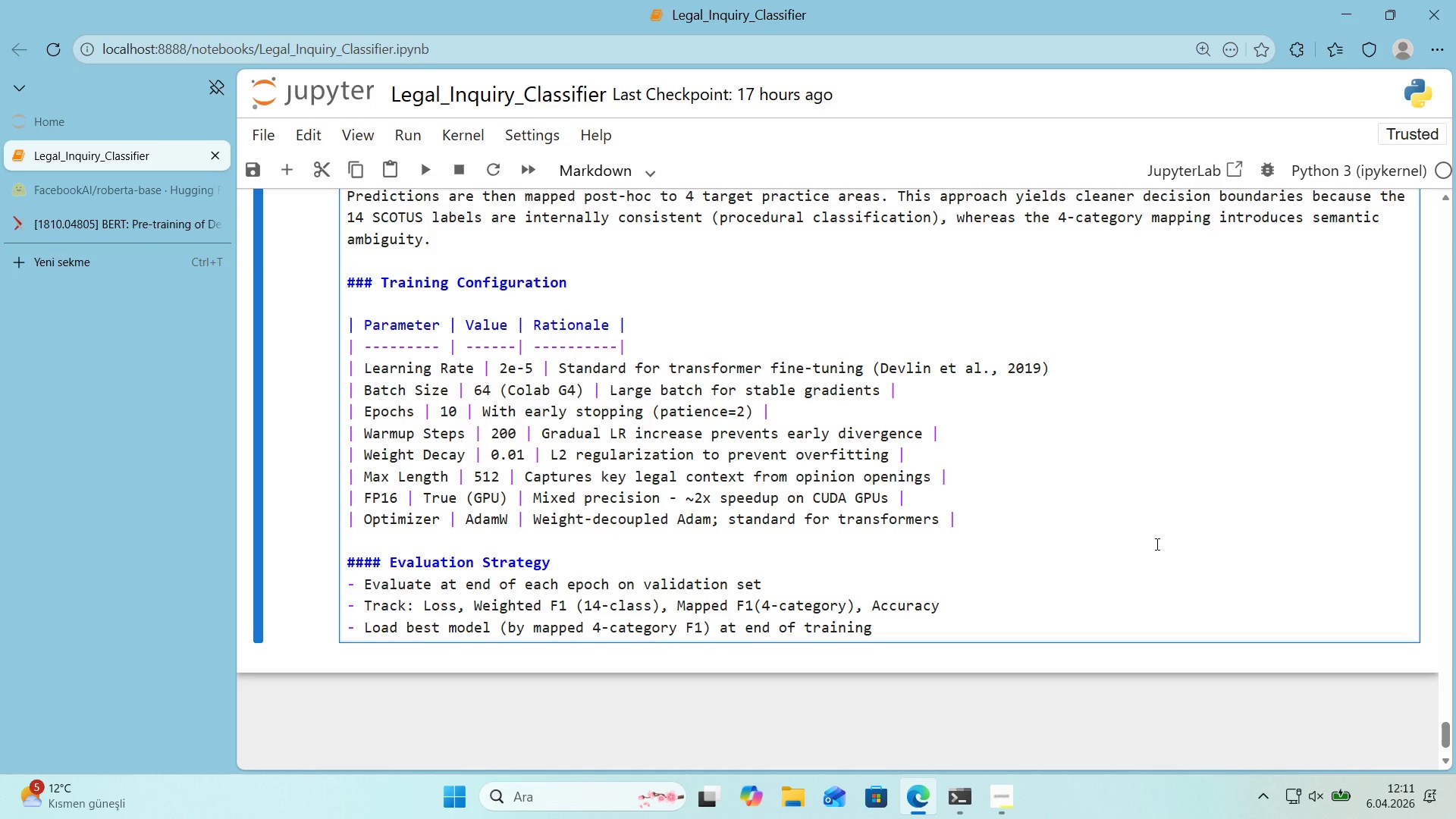 
key(Enter)
 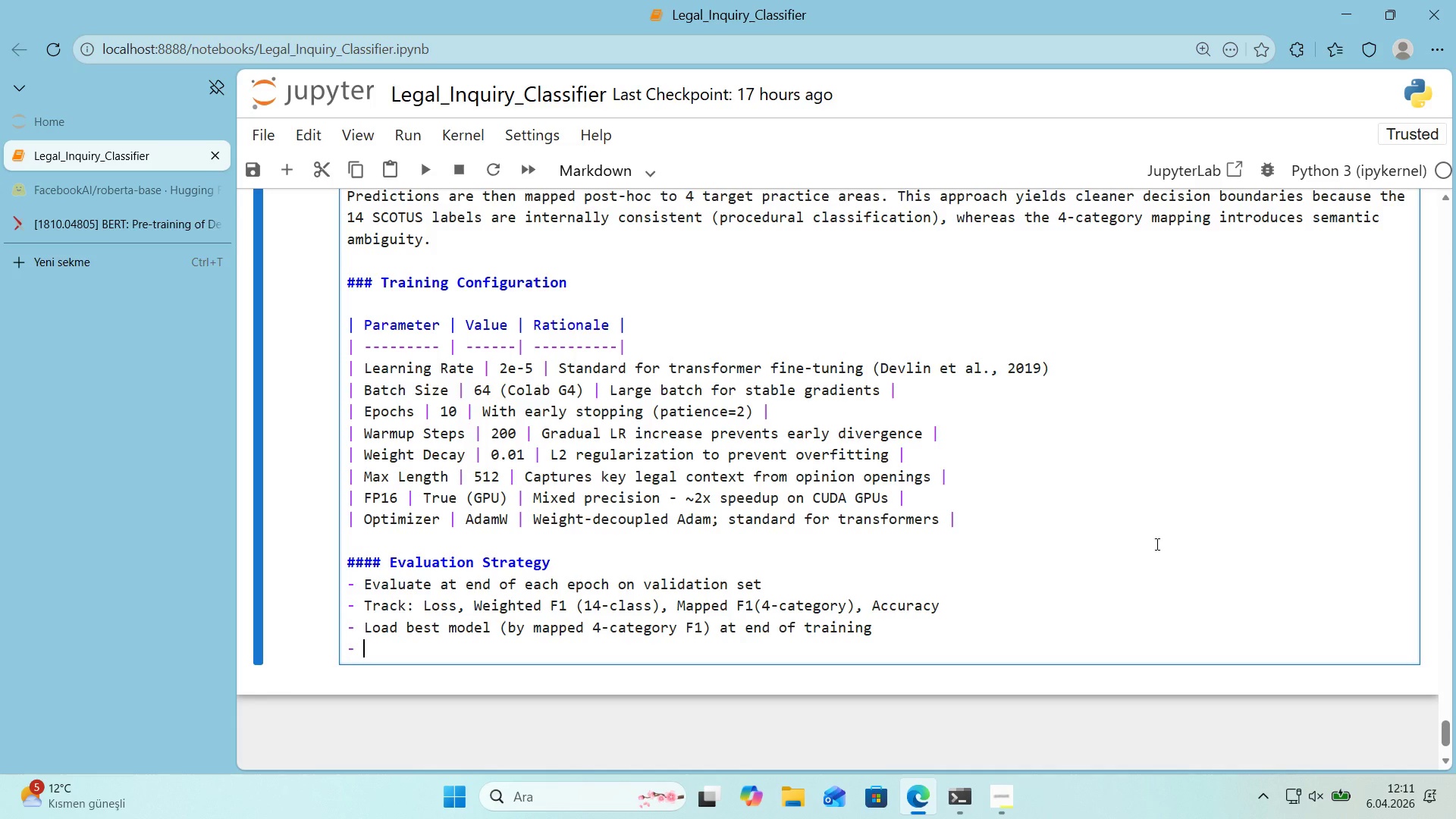 
key(Backspace)
 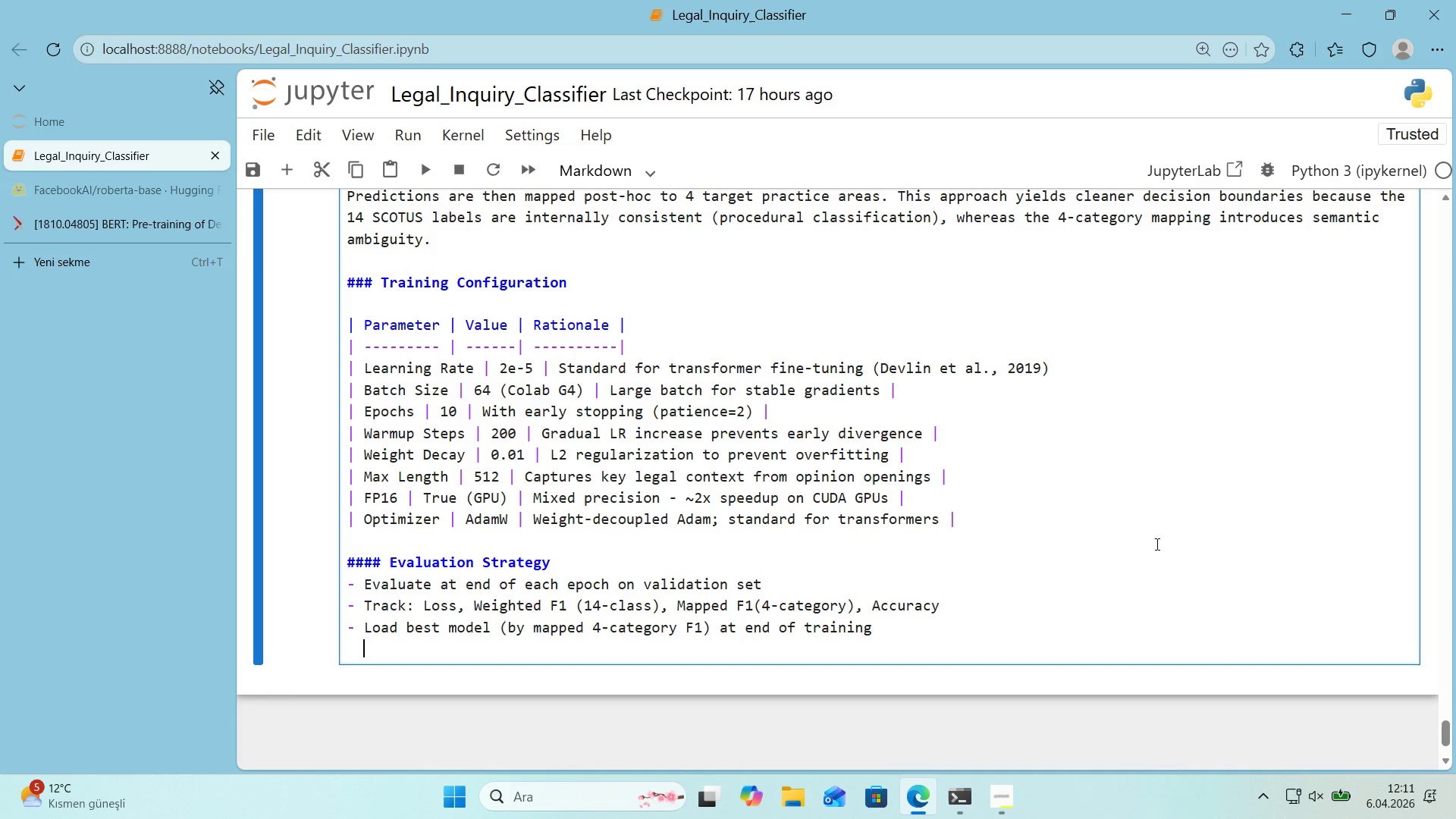 
key(Backspace)
 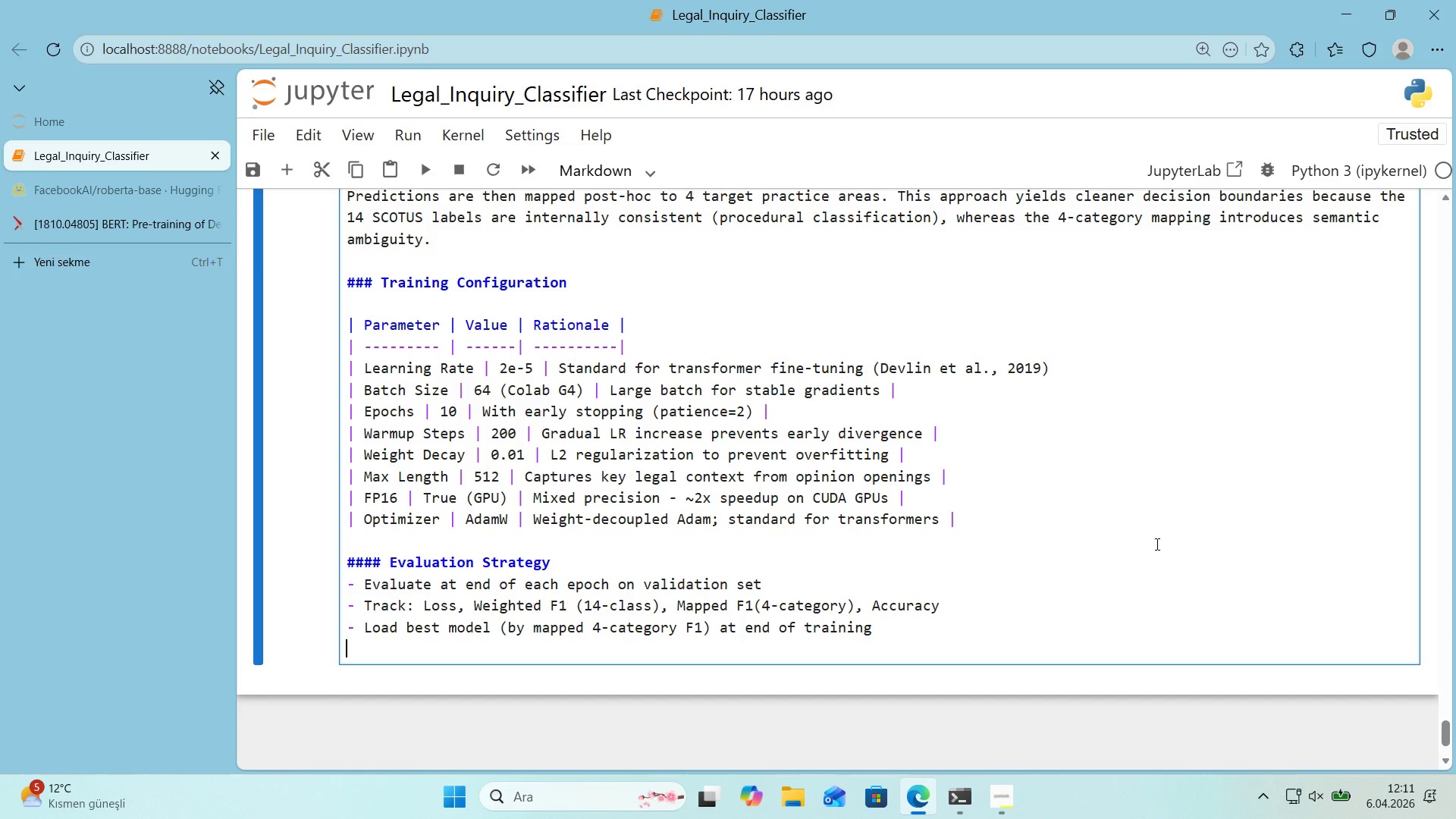 
key(Enter)
 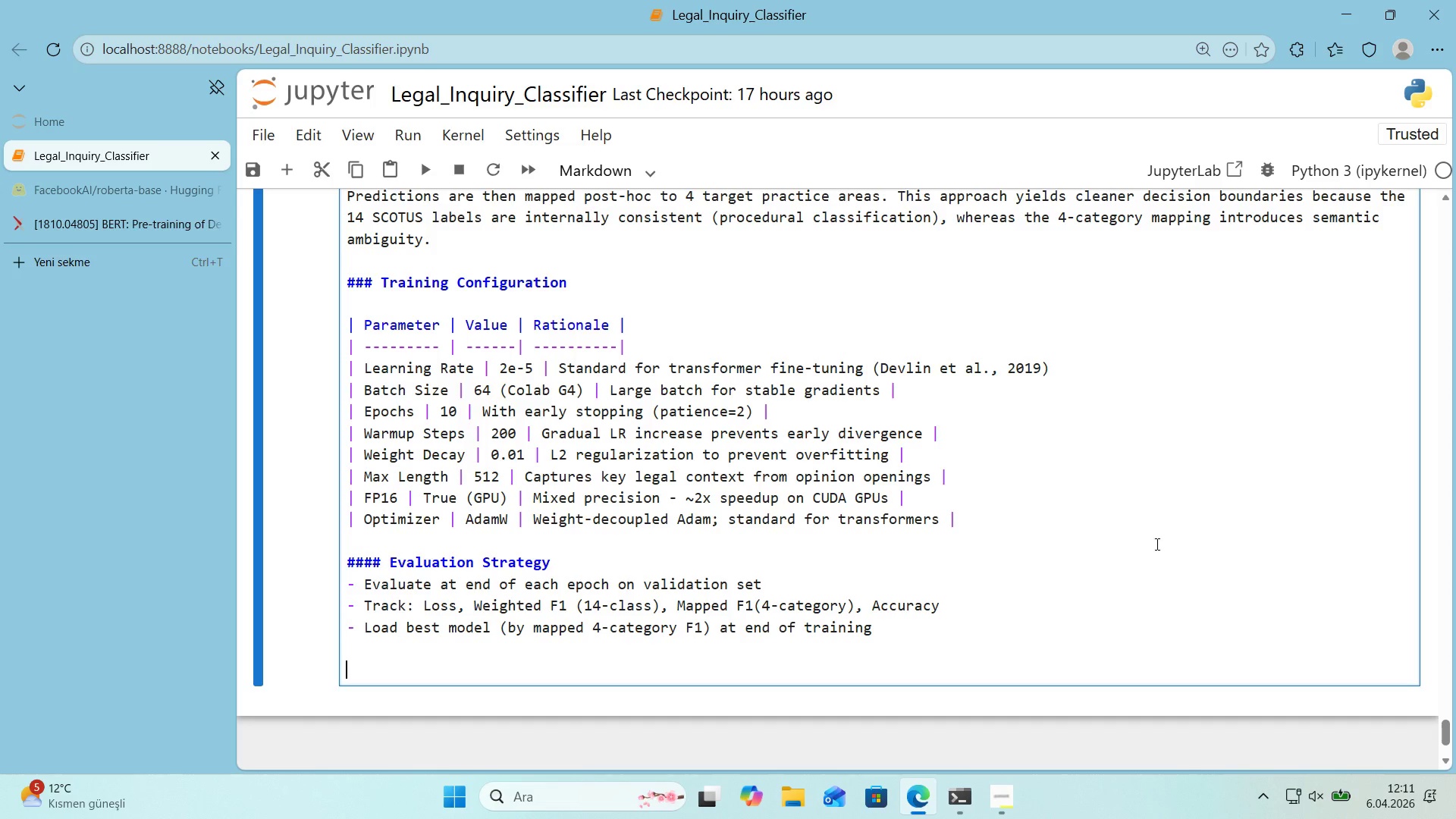 
key(Alt+Control+3)
 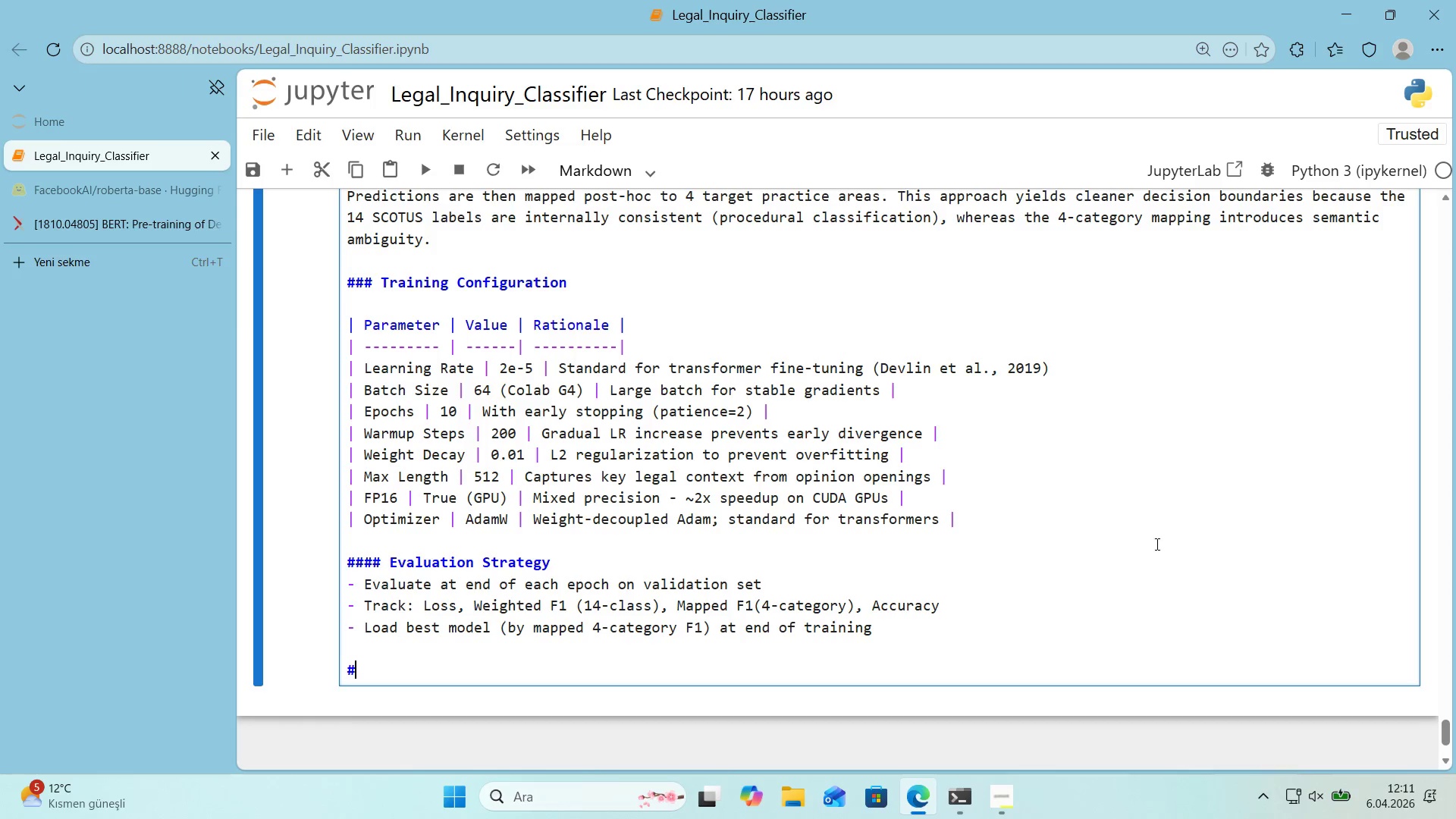 
key(Alt+Control+3)
 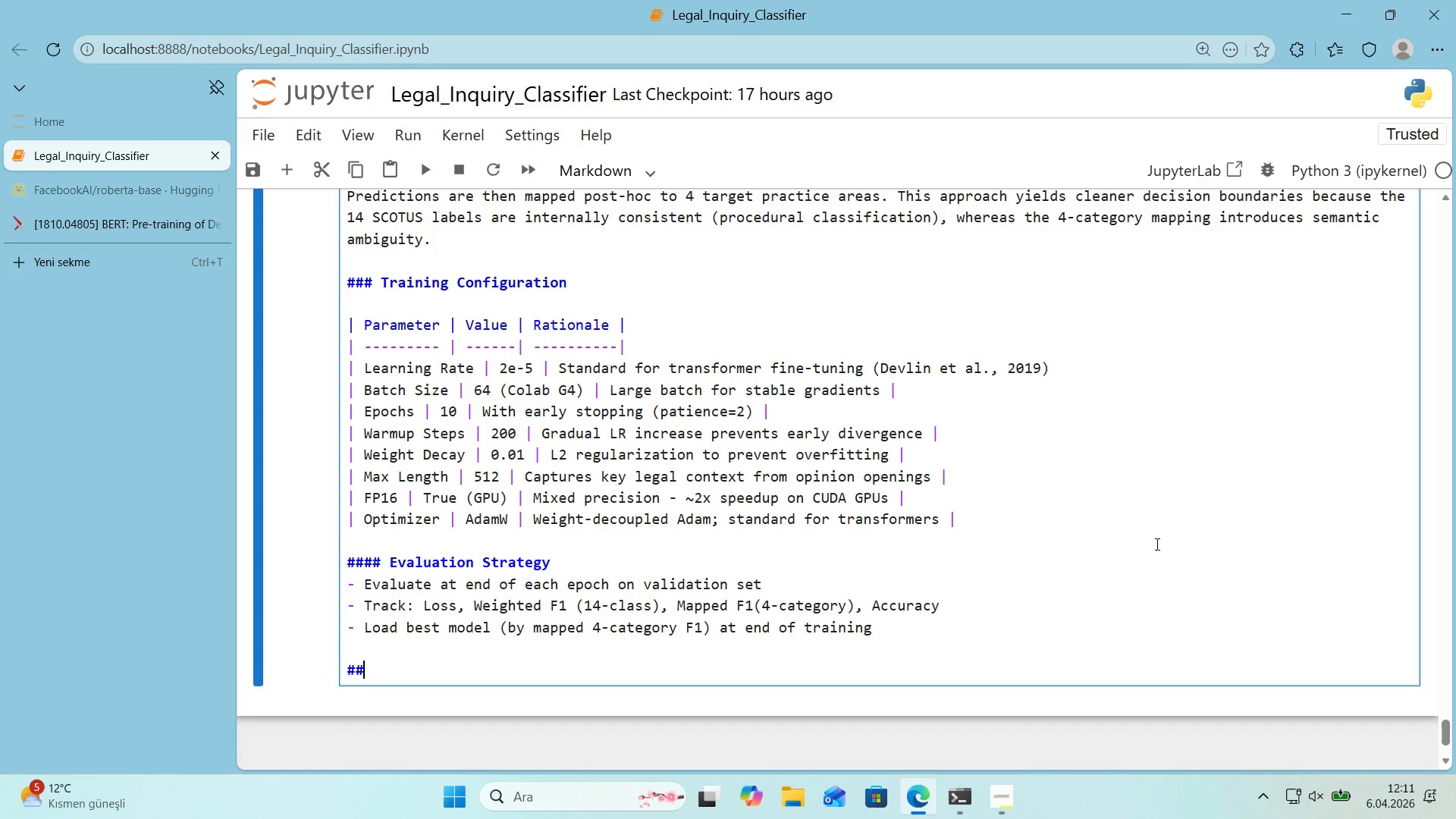 
key(Alt+Control+3)
 